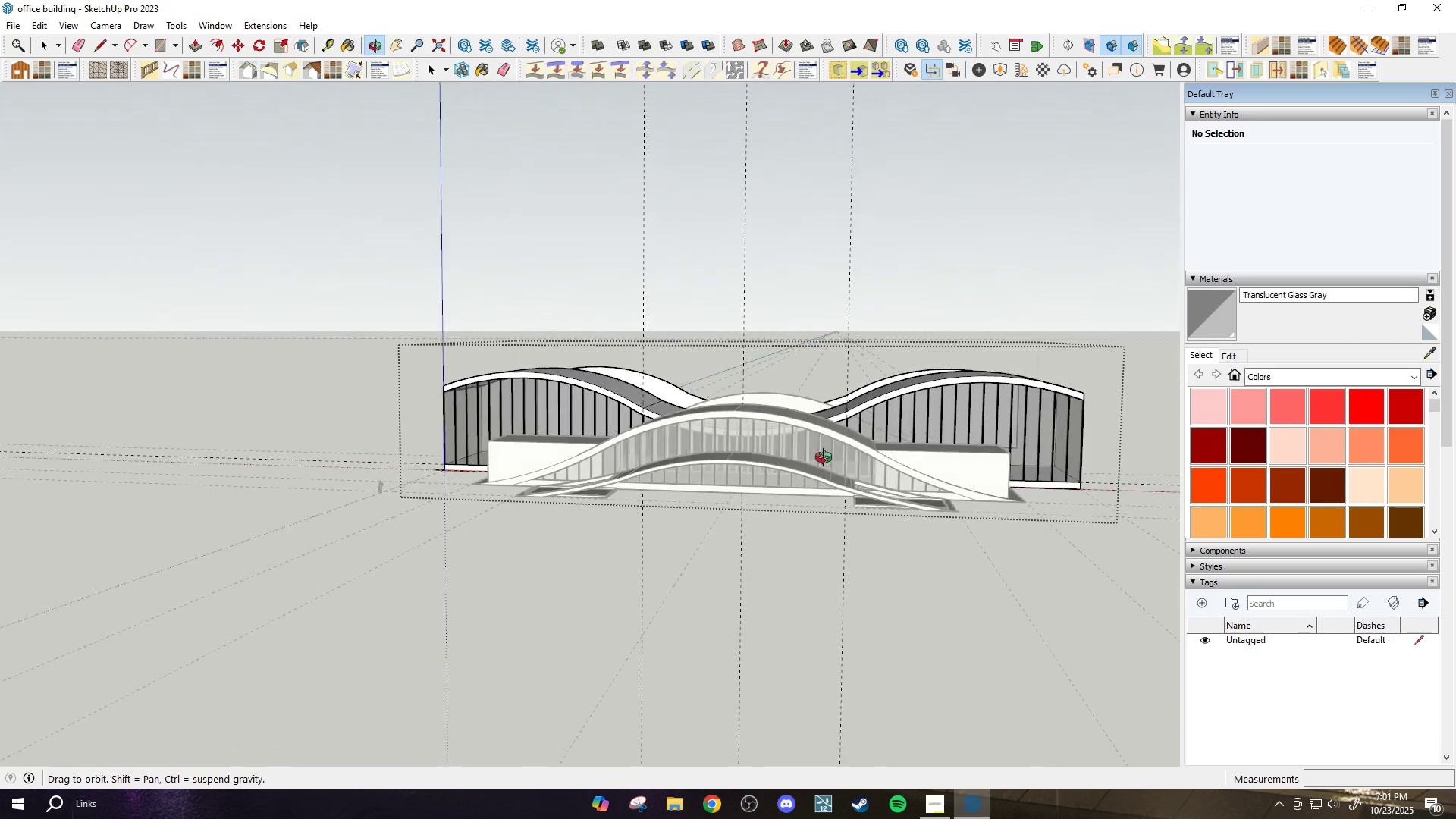 
scroll: coordinate [755, 405], scroll_direction: up, amount: 7.0
 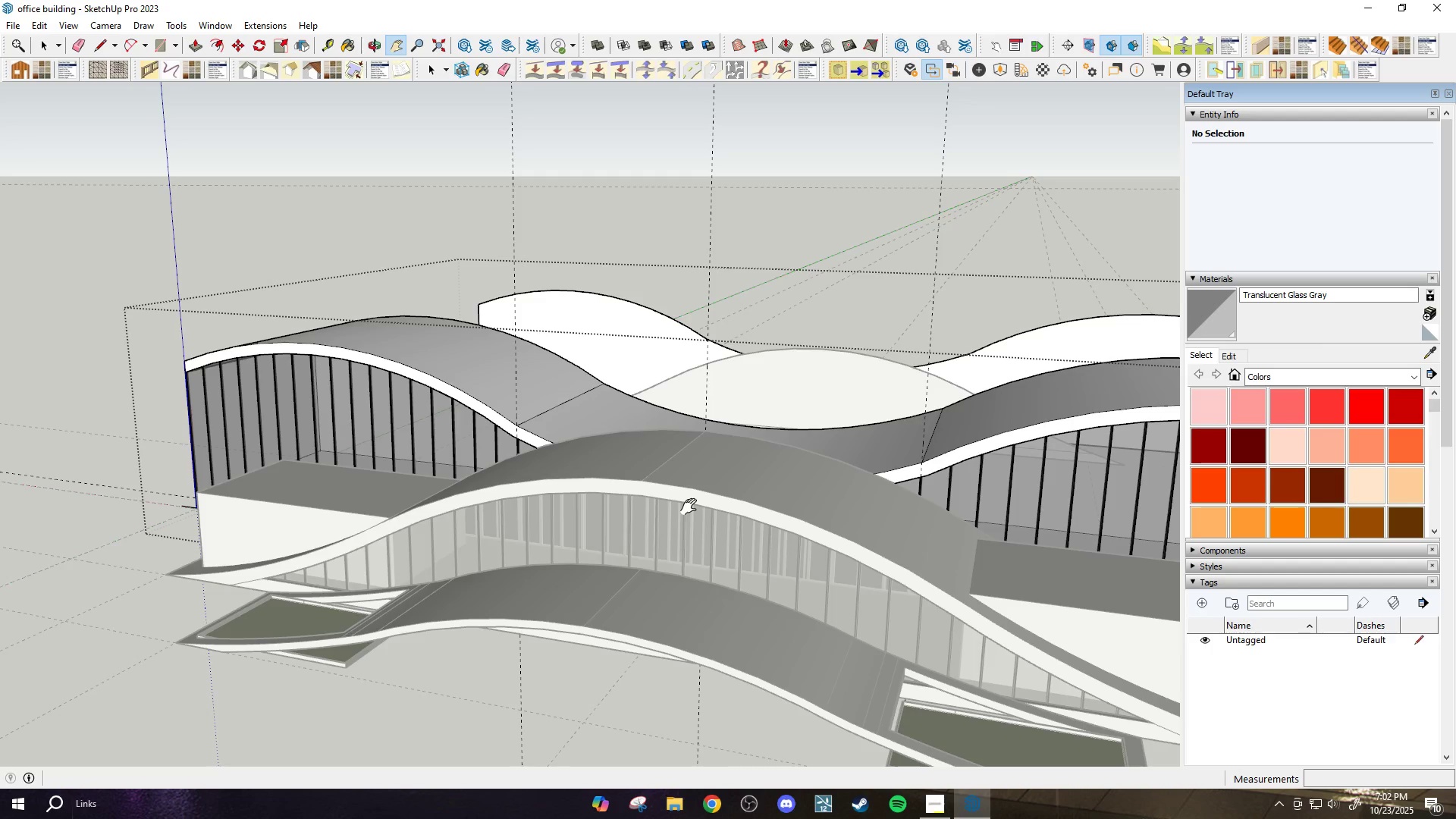 
wait(45.04)
 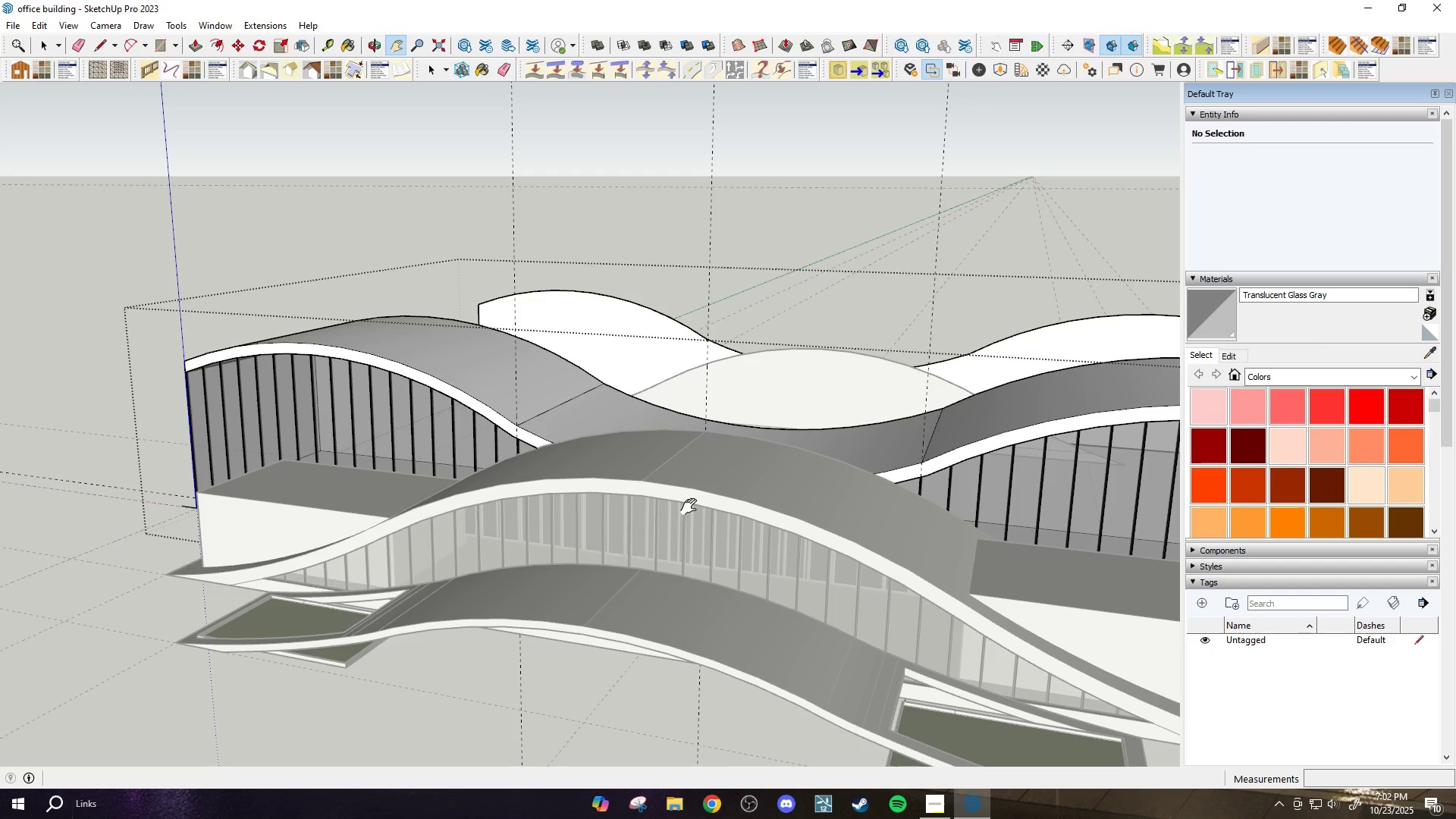 
scroll: coordinate [827, 553], scroll_direction: up, amount: 3.0
 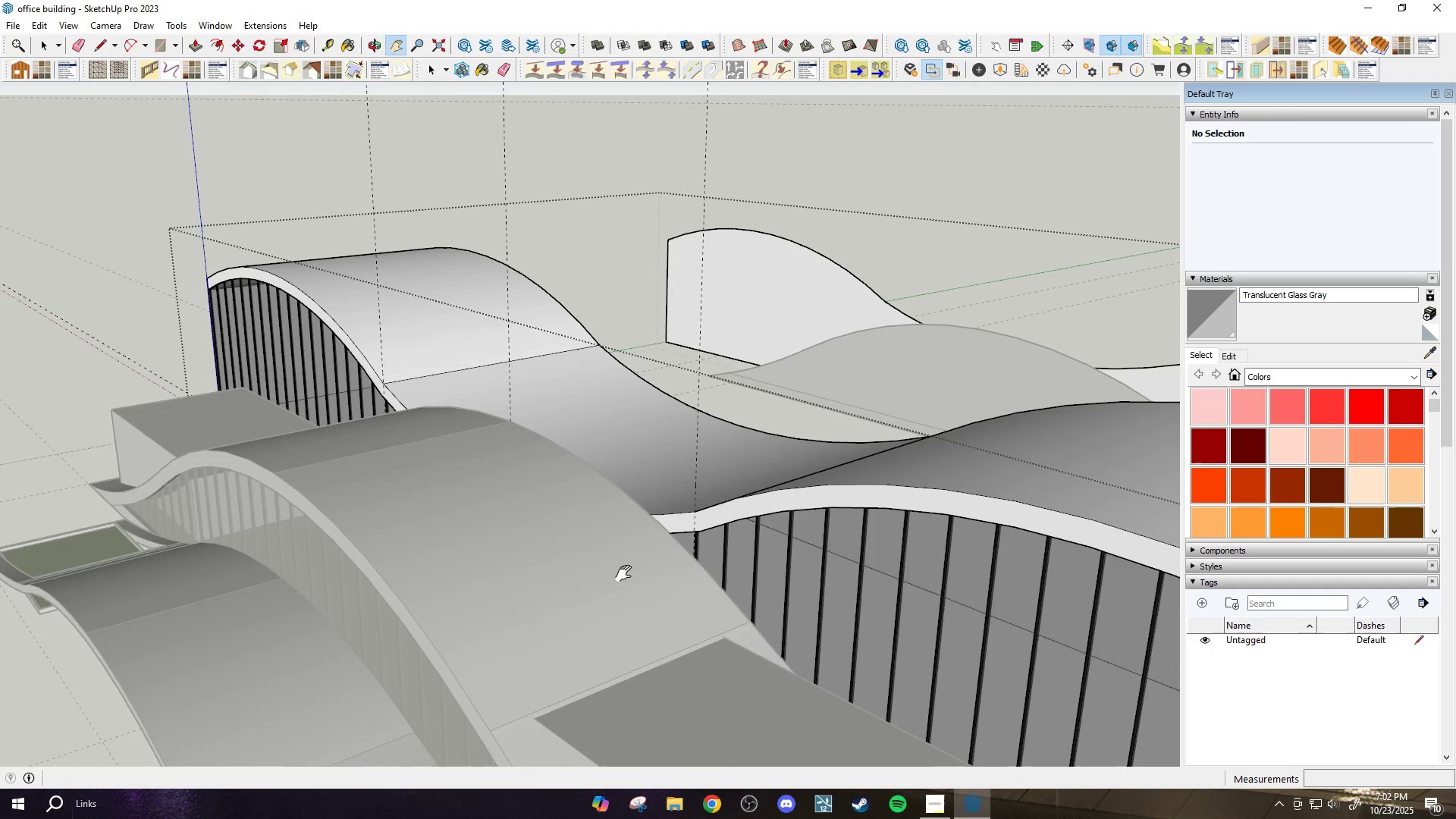 
scroll: coordinate [650, 561], scroll_direction: down, amount: 2.0
 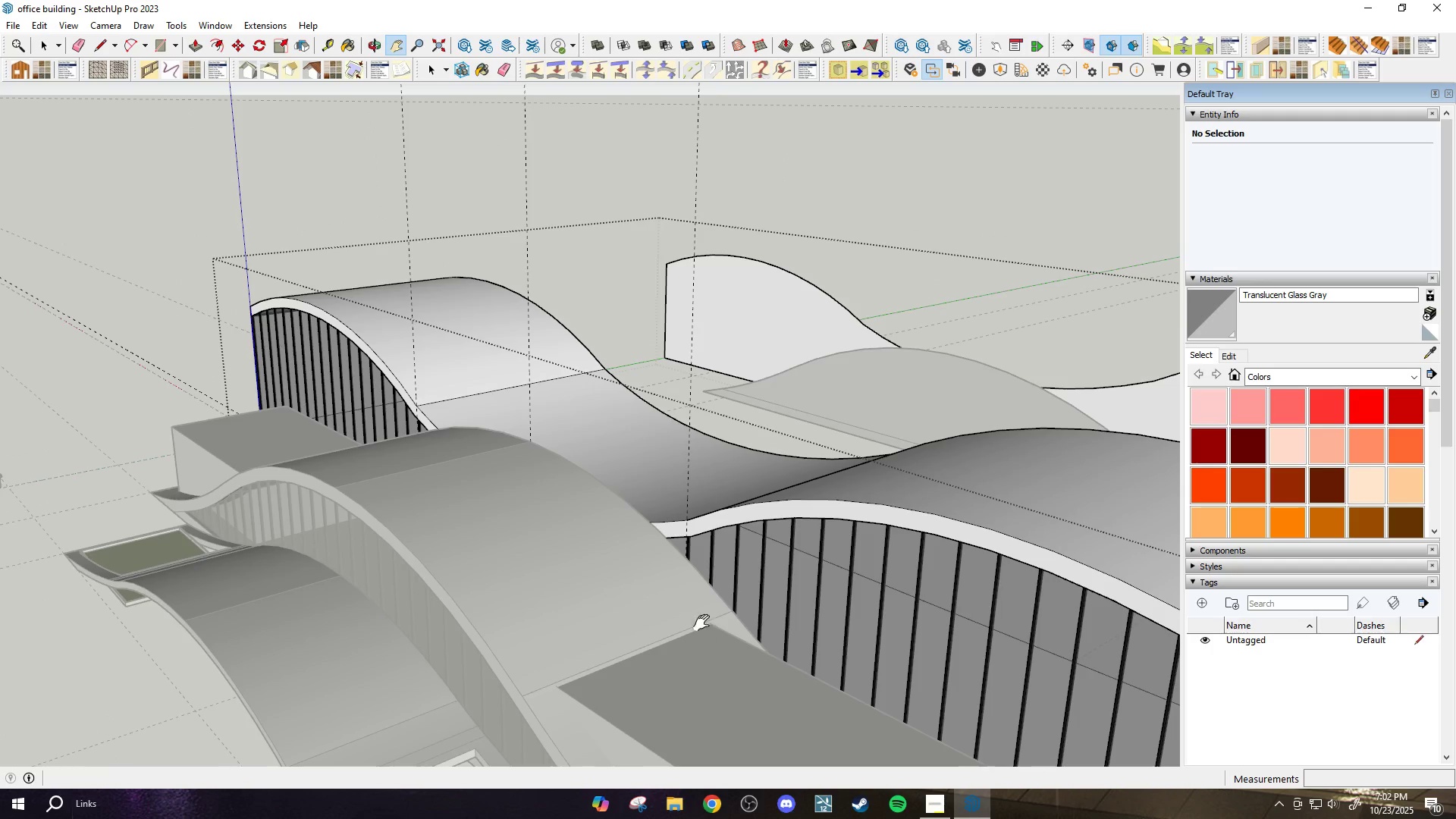 
left_click_drag(start_coordinate=[626, 616], to_coordinate=[747, 487])
 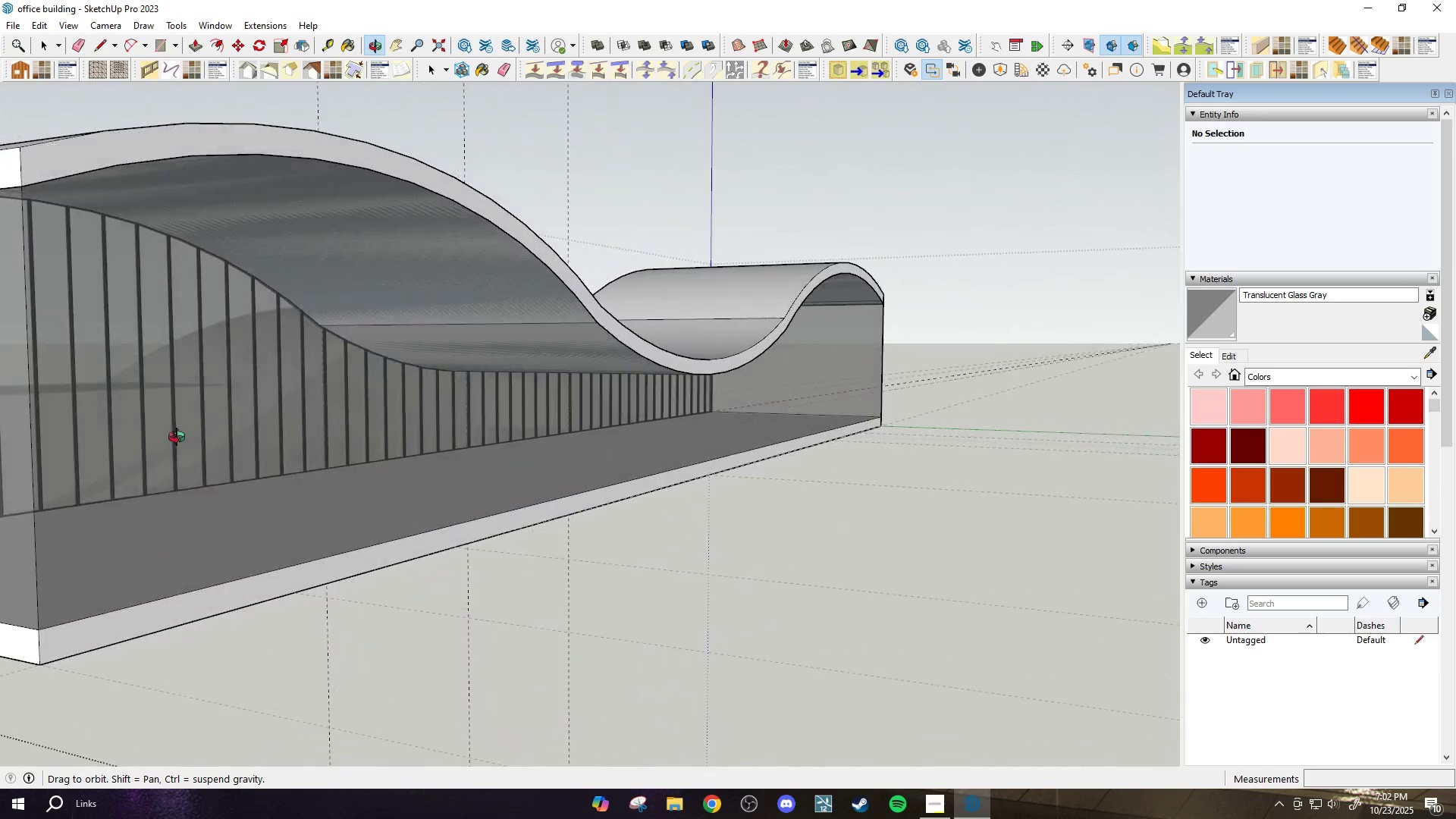 
wait(5.2)
 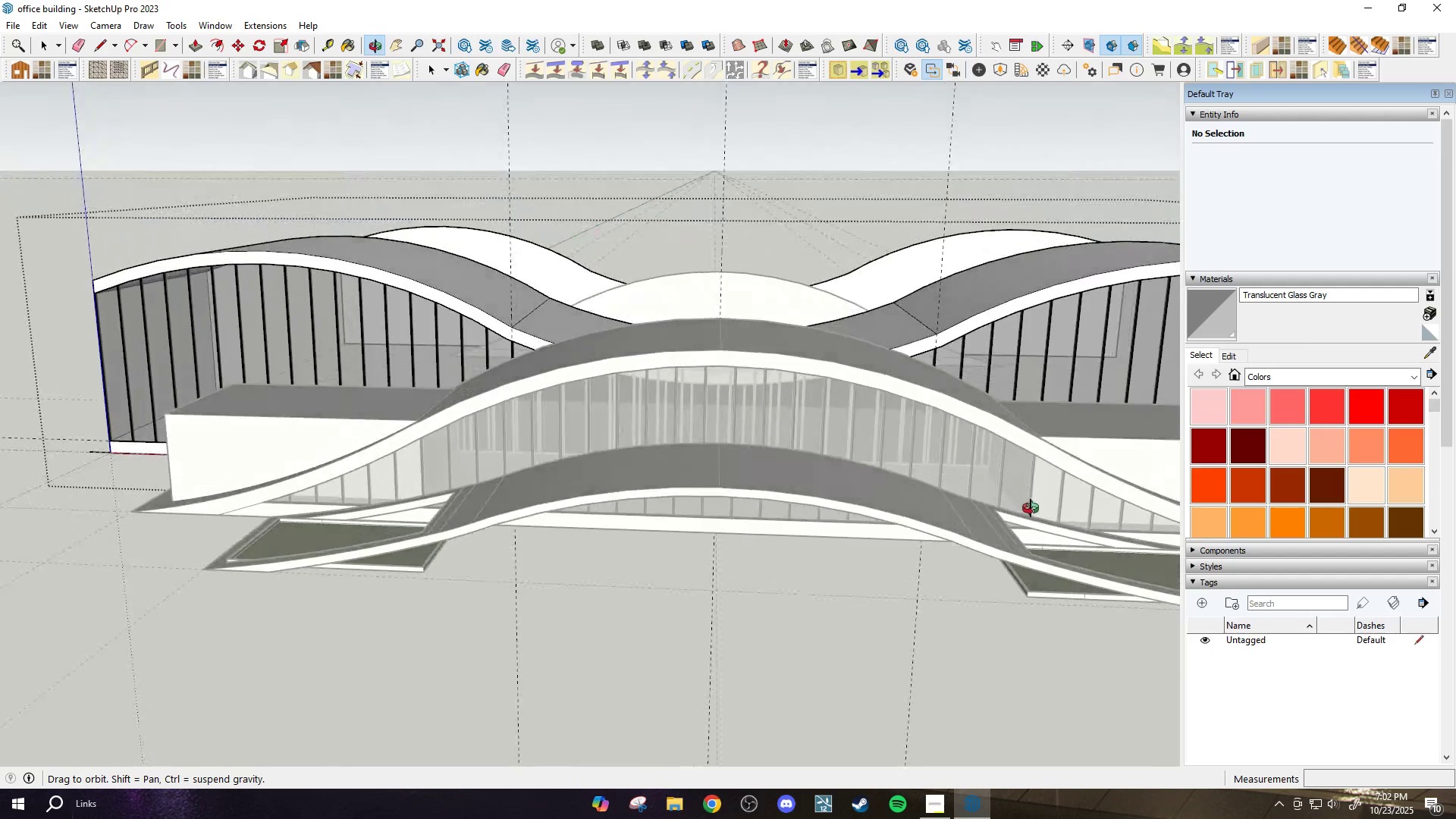 
scroll: coordinate [714, 619], scroll_direction: down, amount: 11.0
 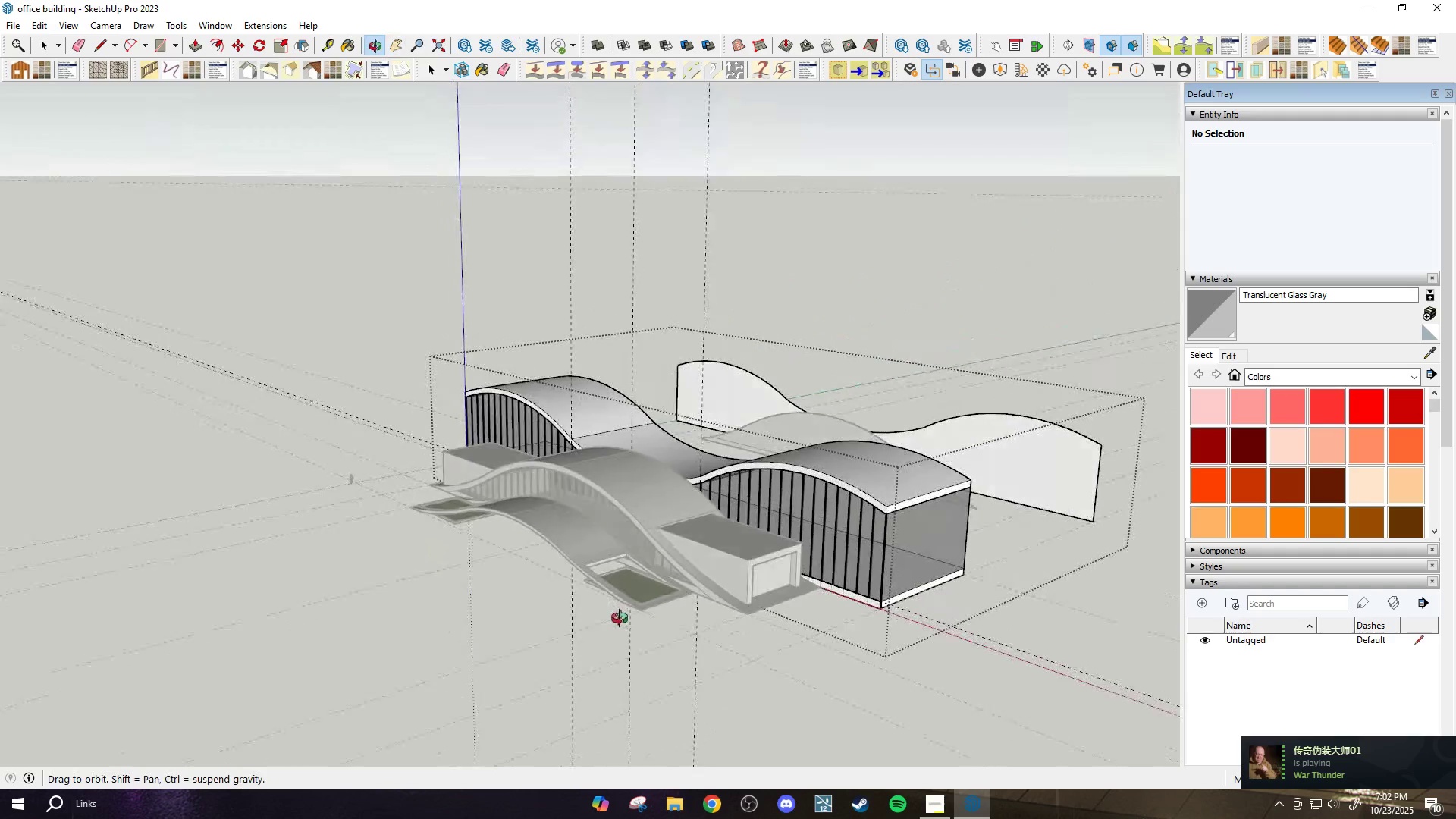 
scroll: coordinate [909, 566], scroll_direction: up, amount: 13.0
 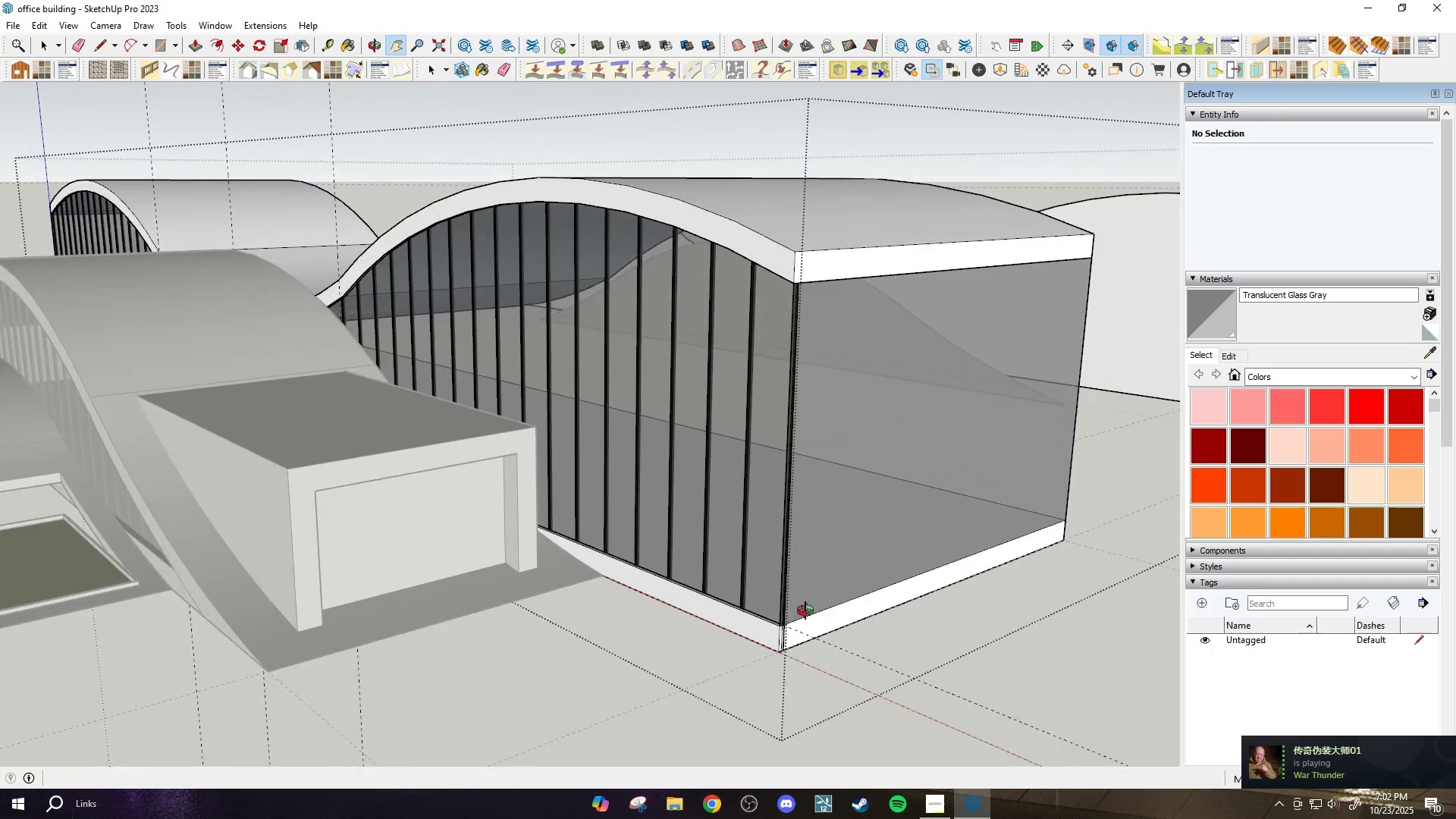 
key(Space)
 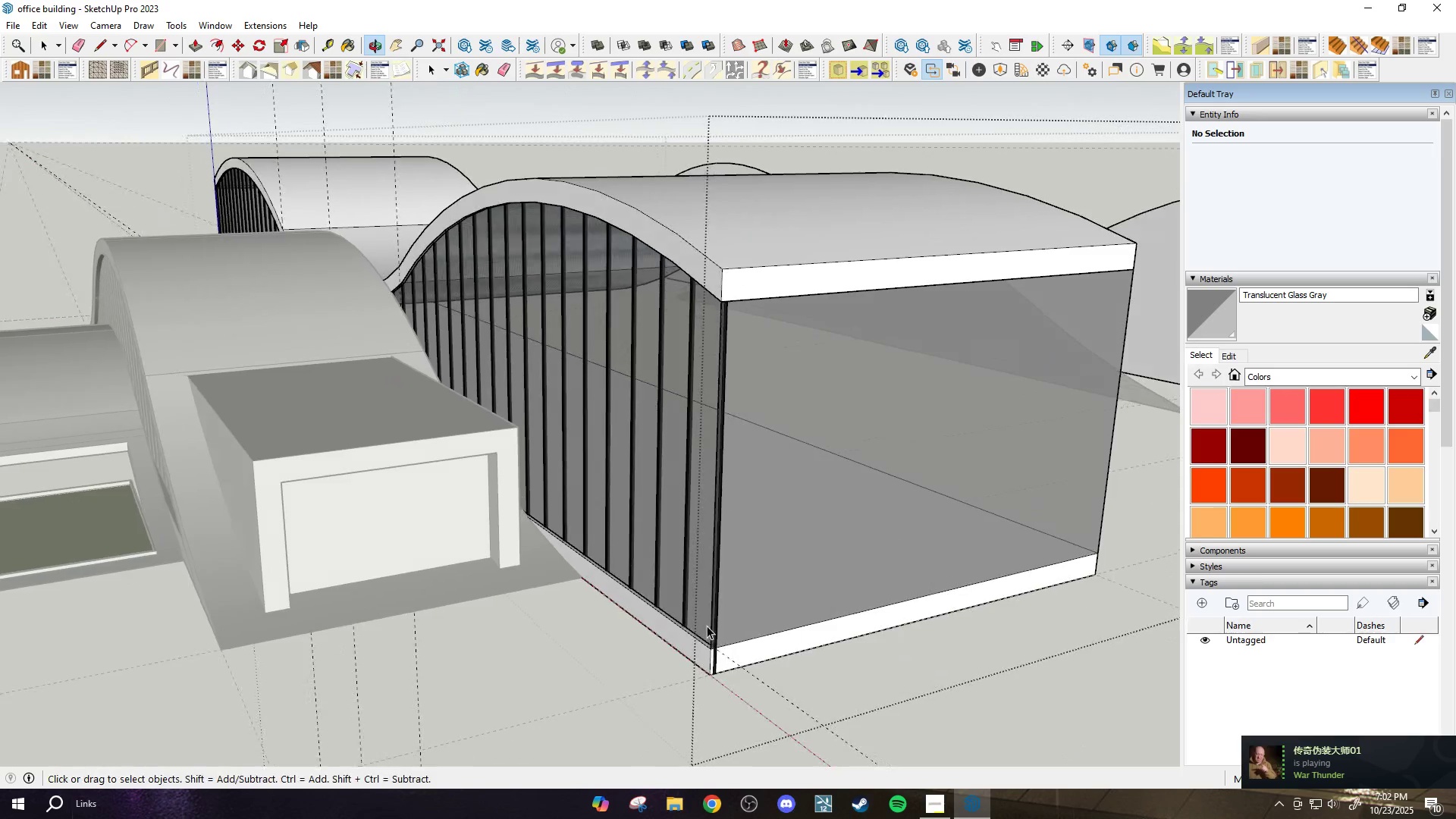 
scroll: coordinate [711, 609], scroll_direction: up, amount: 21.0
 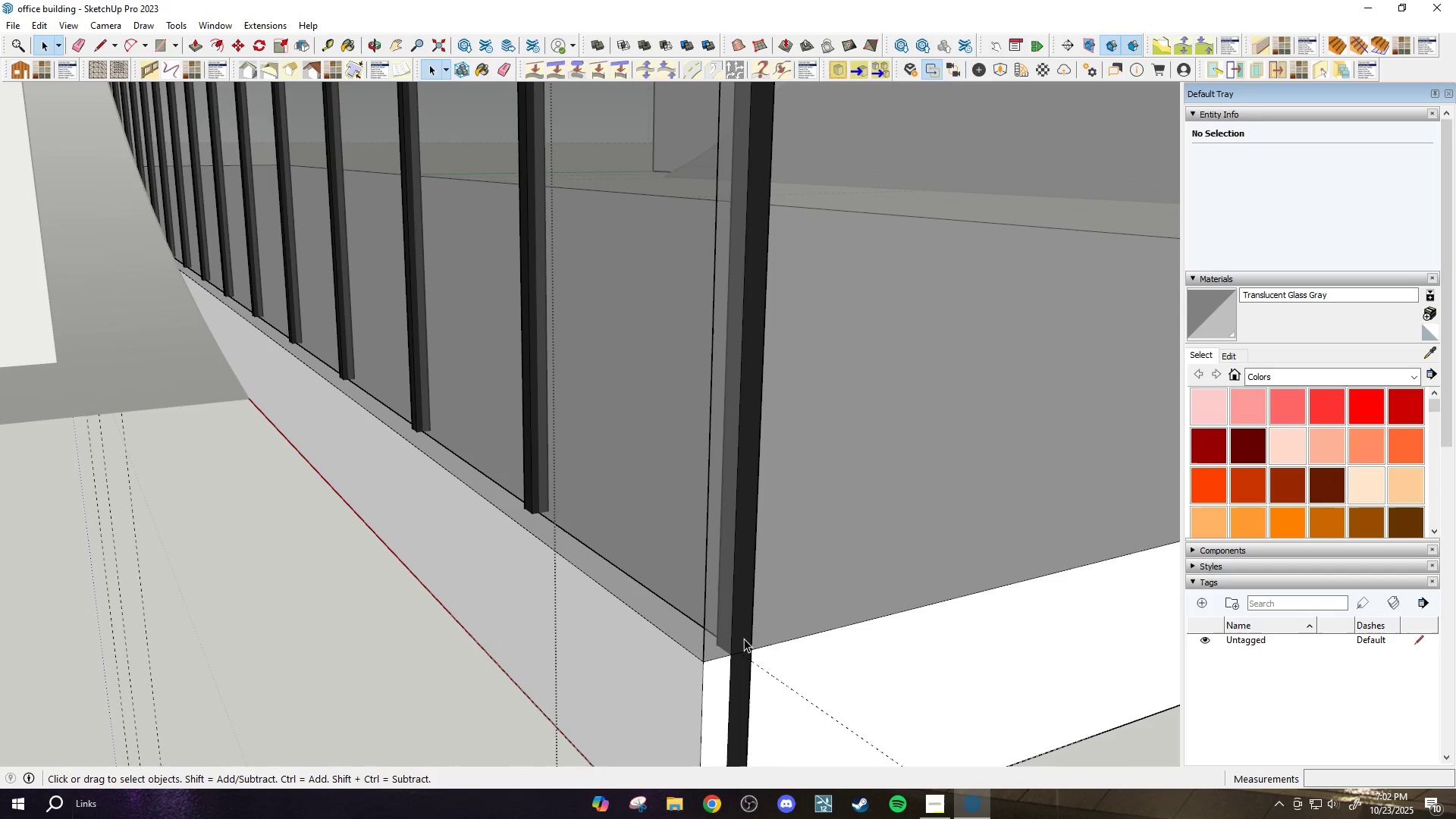 
left_click([752, 629])
 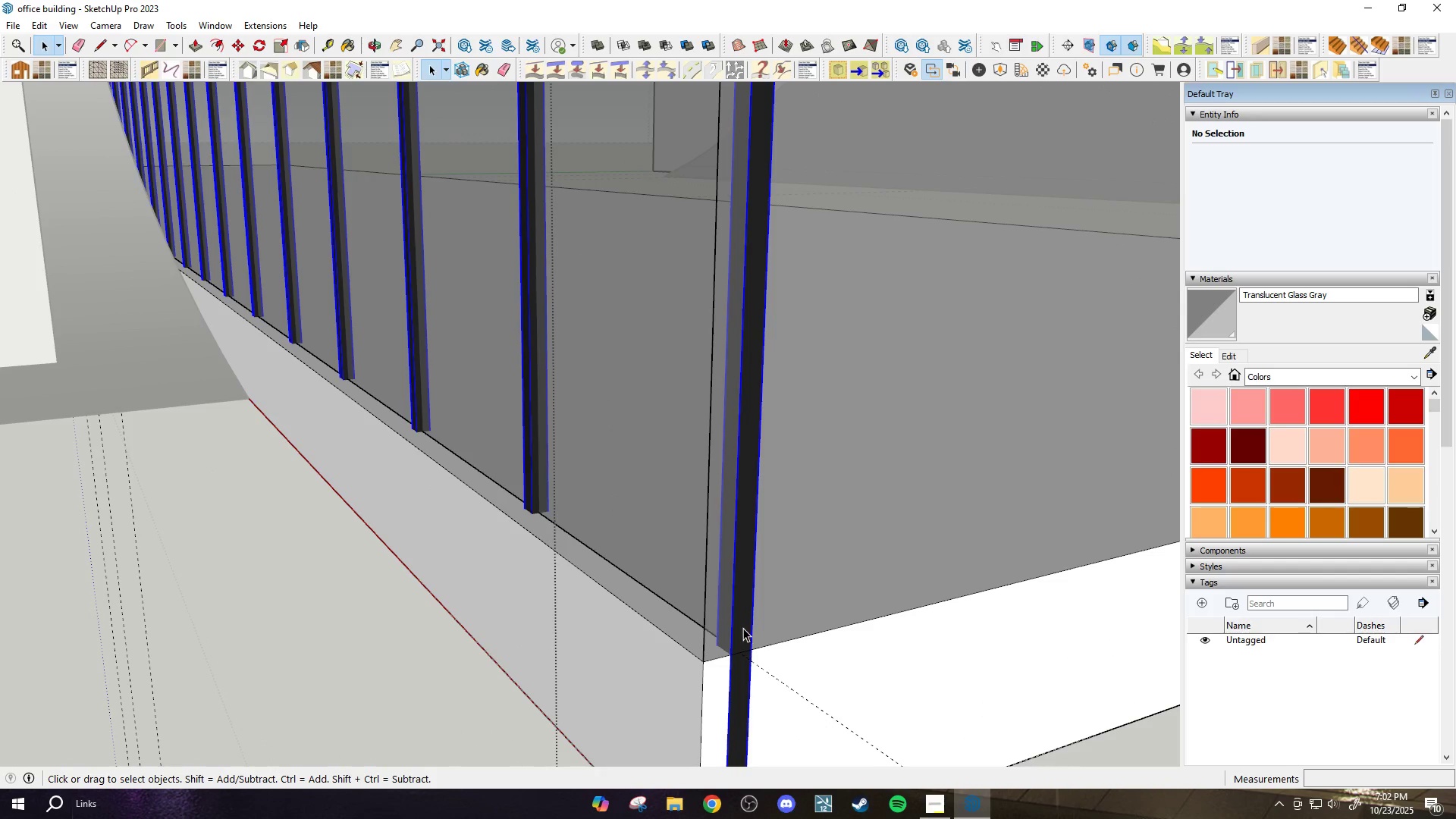 
scroll: coordinate [743, 628], scroll_direction: up, amount: 2.0
 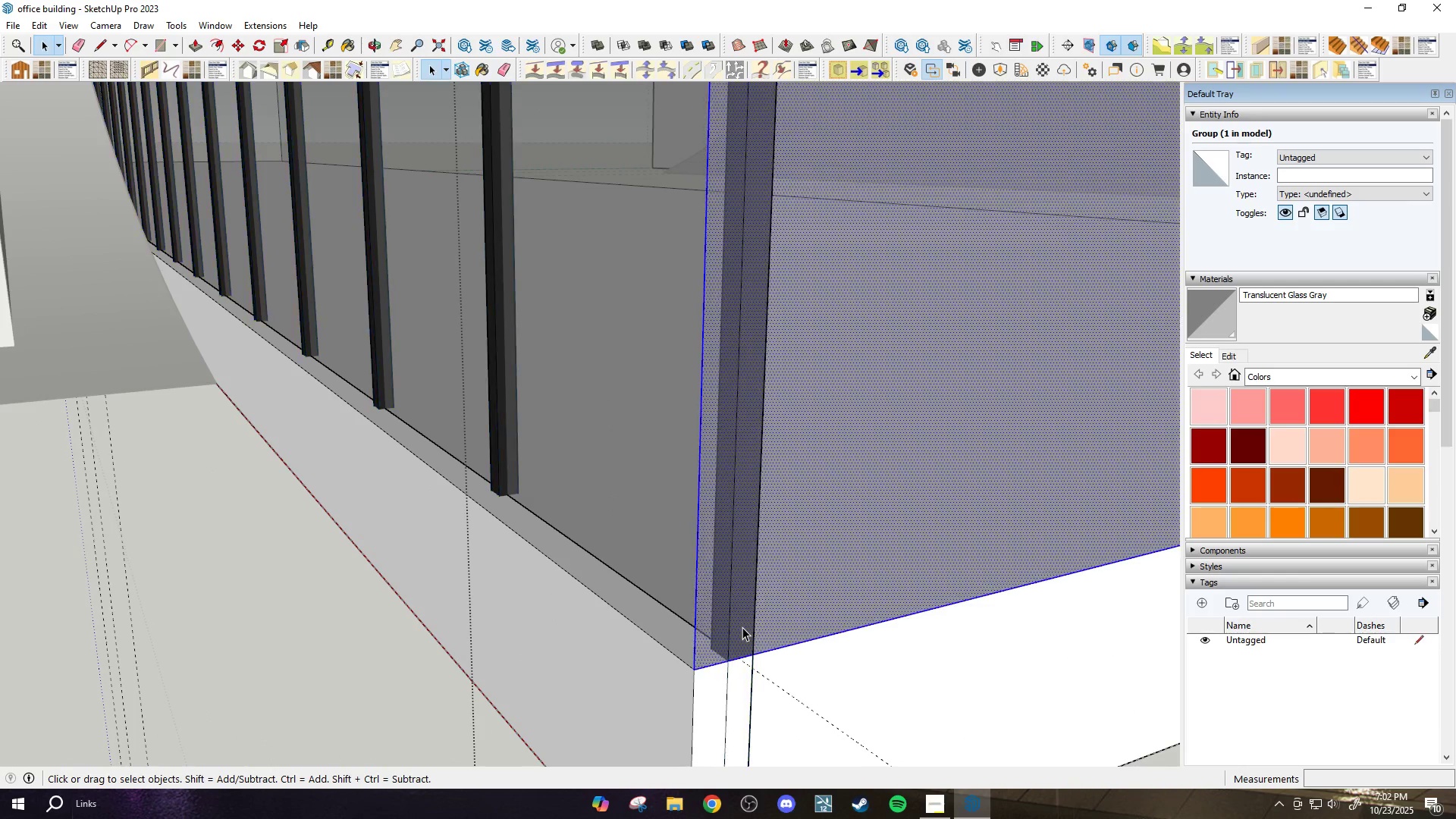 
double_click([742, 627])
 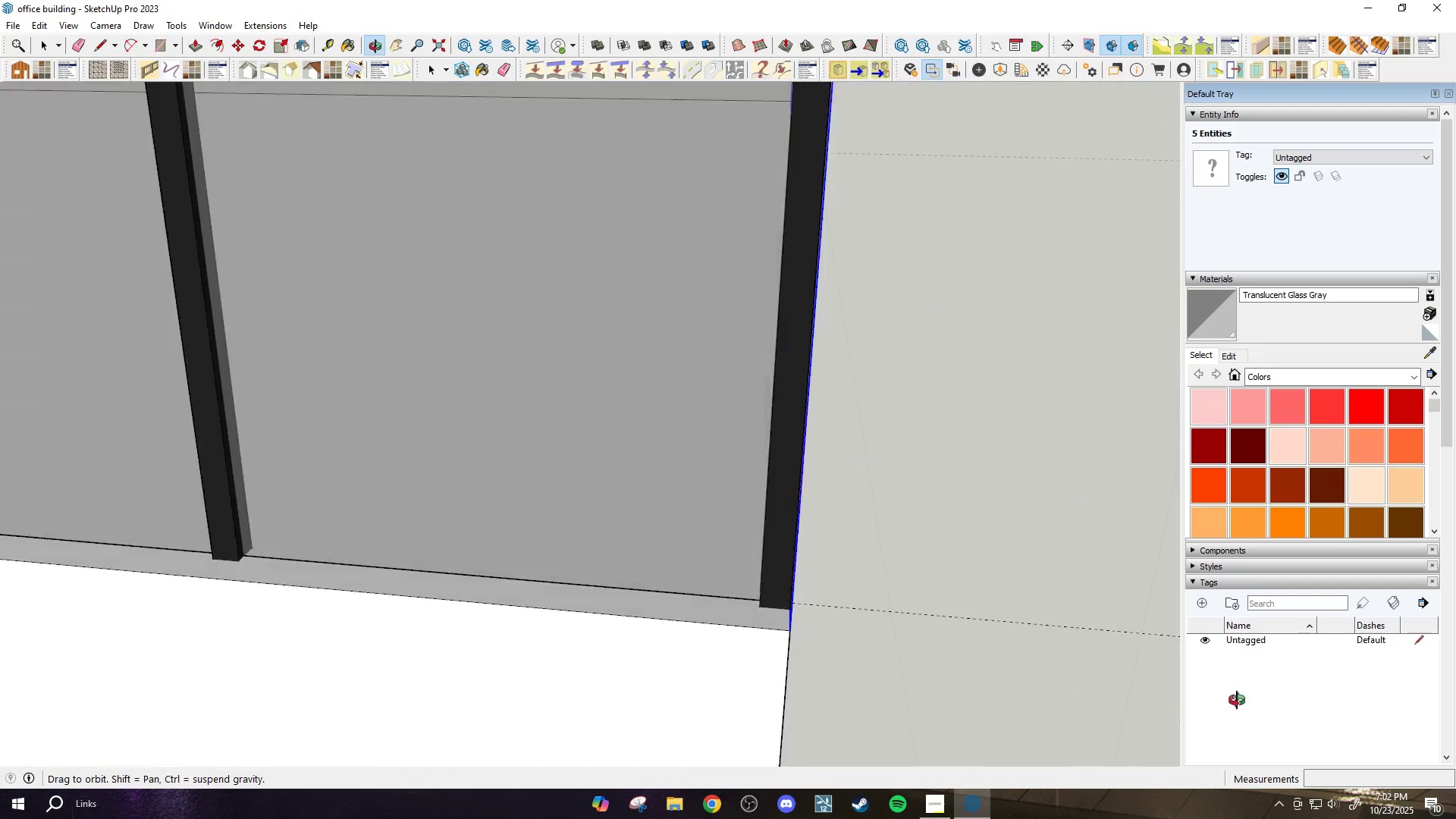 
key(Escape)
 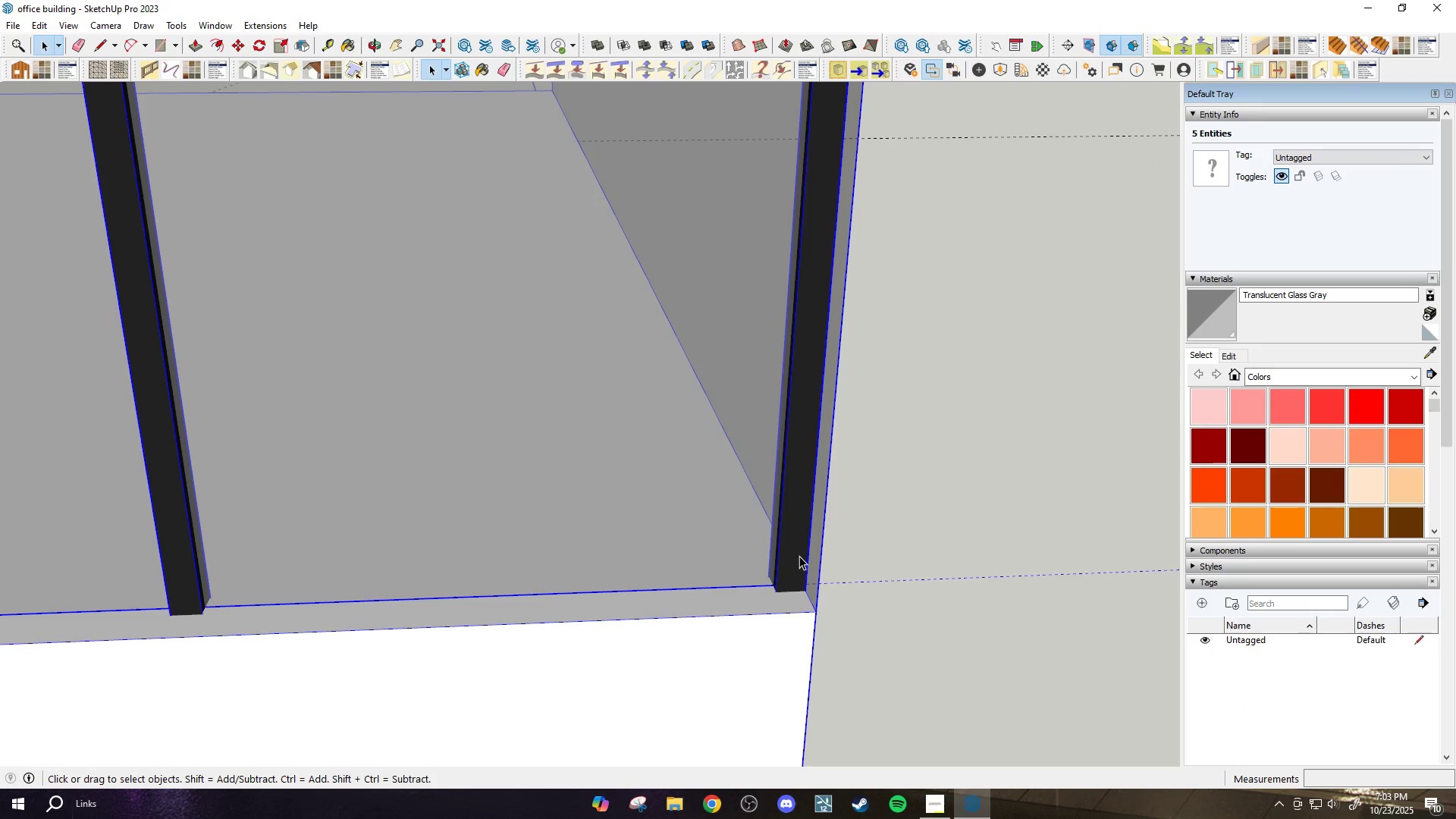 
double_click([795, 554])
 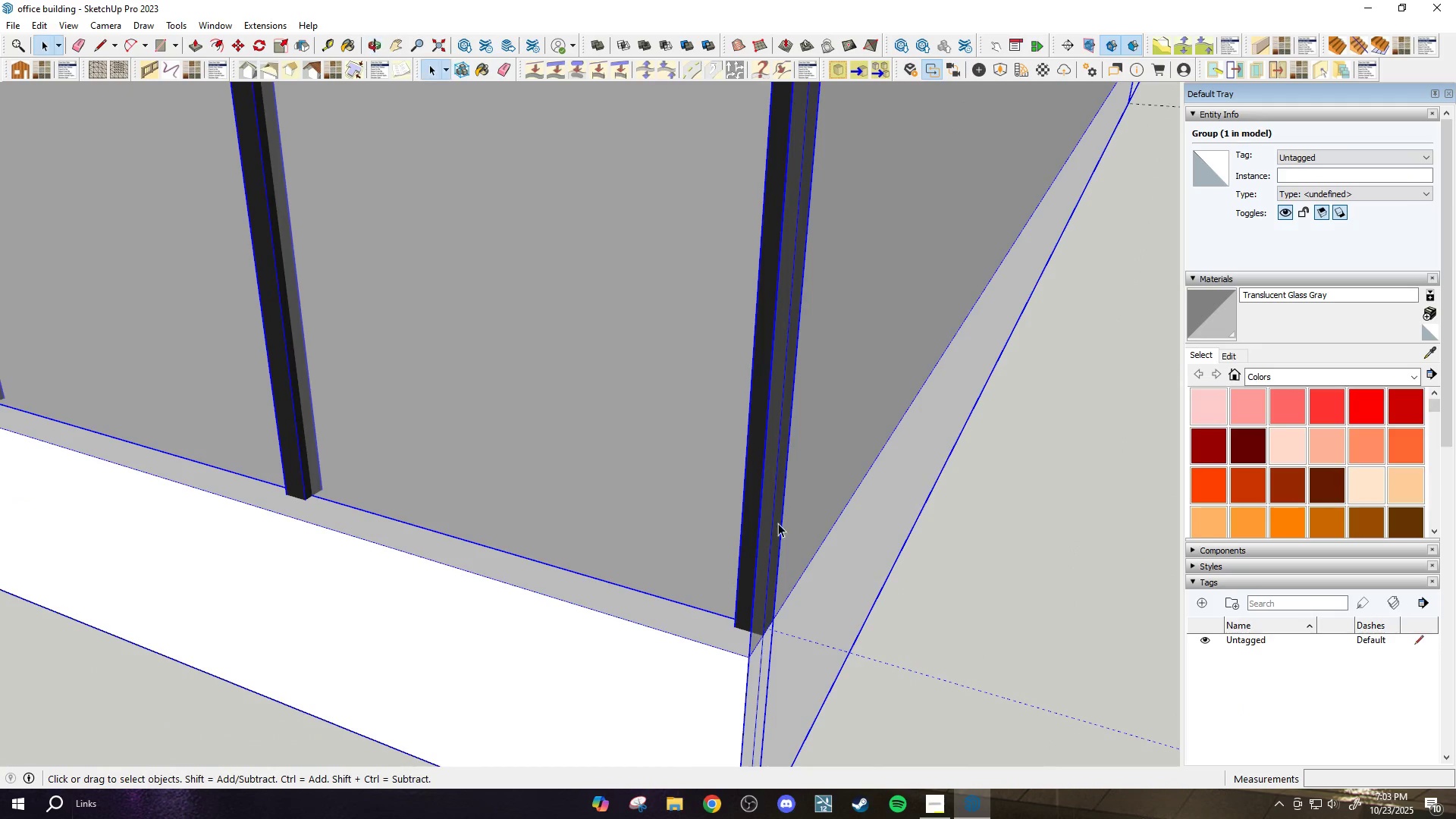 
scroll: coordinate [787, 554], scroll_direction: down, amount: 7.0
 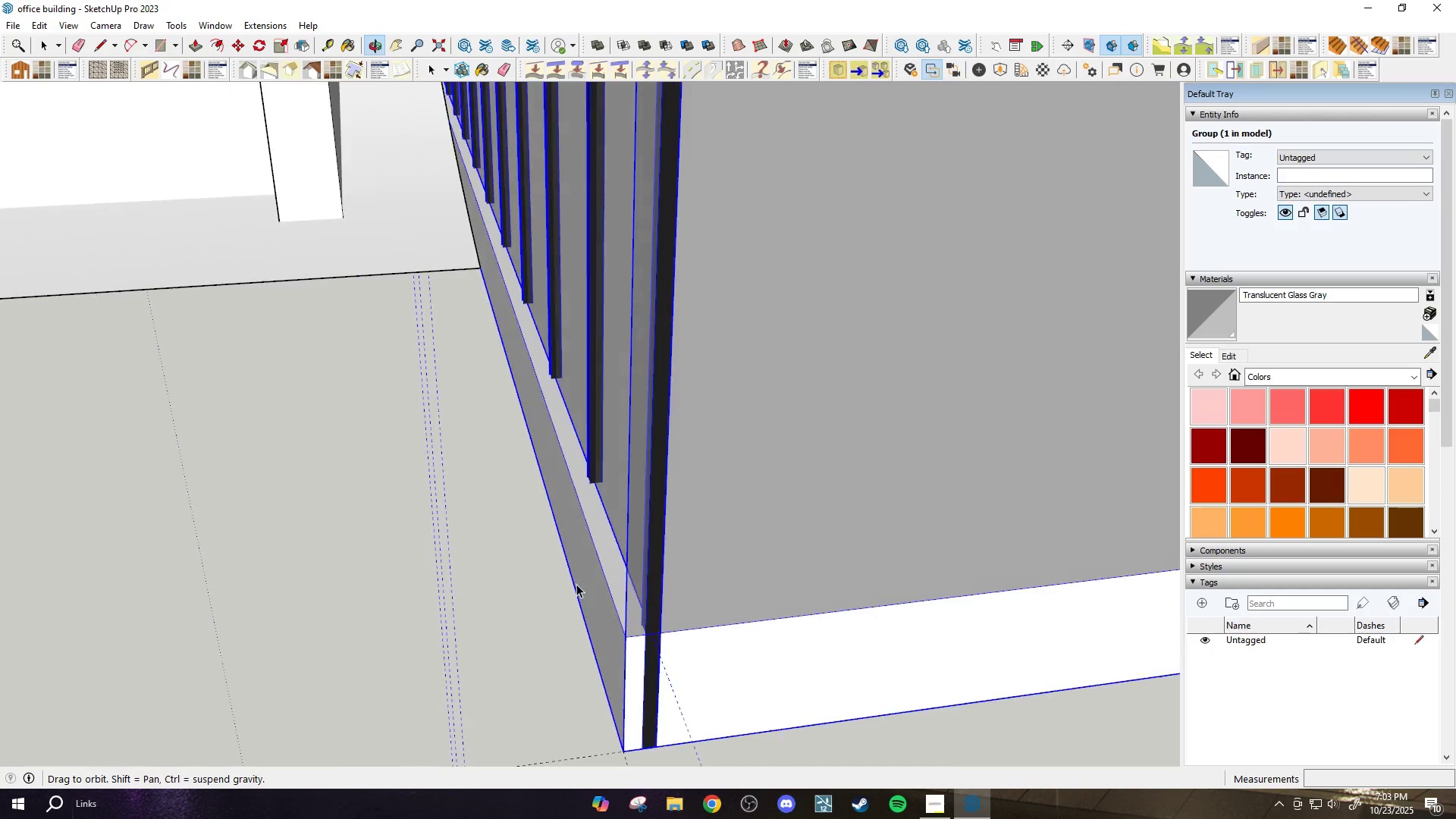 
left_click([793, 537])
 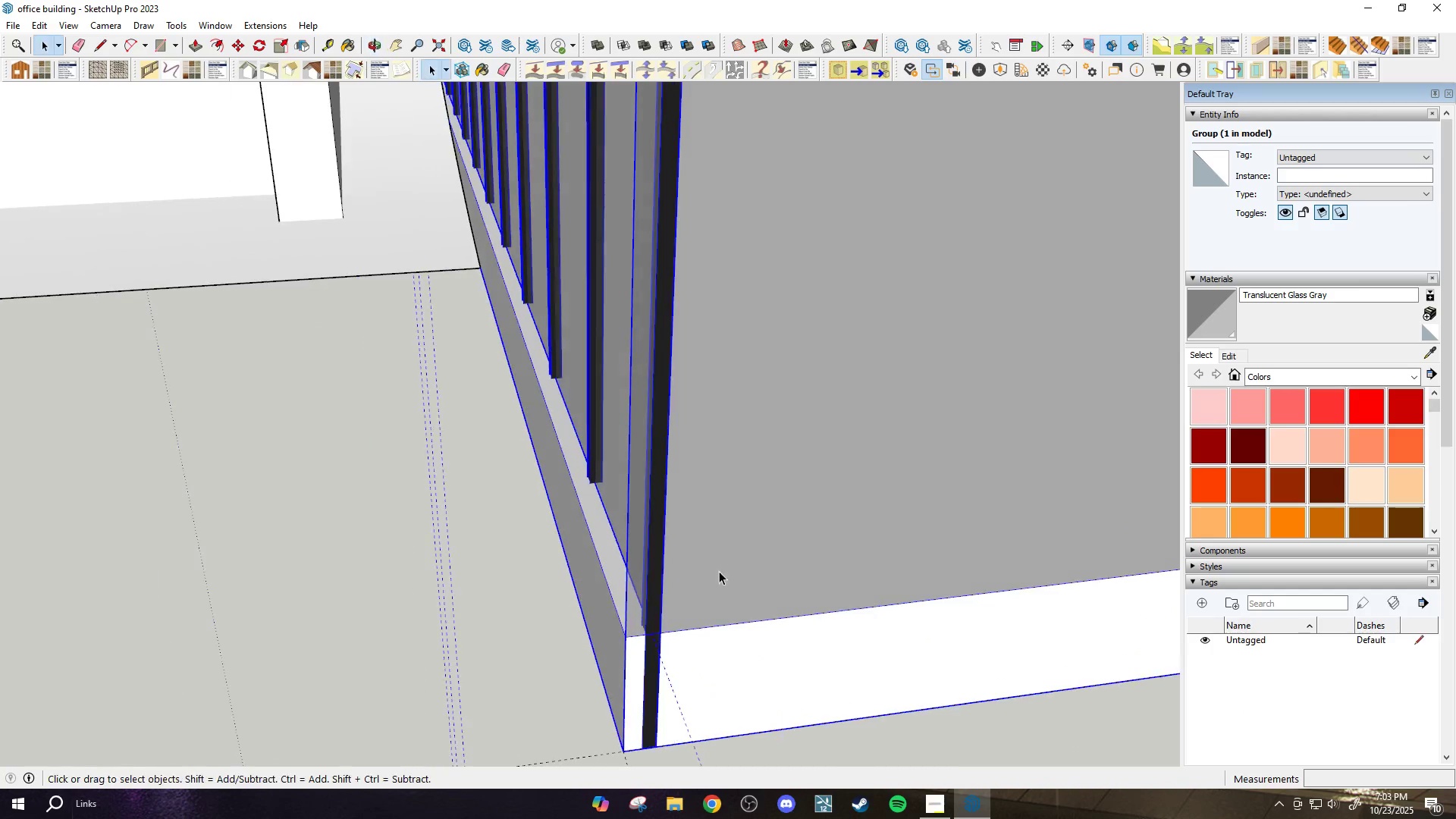 
double_click([755, 556])
 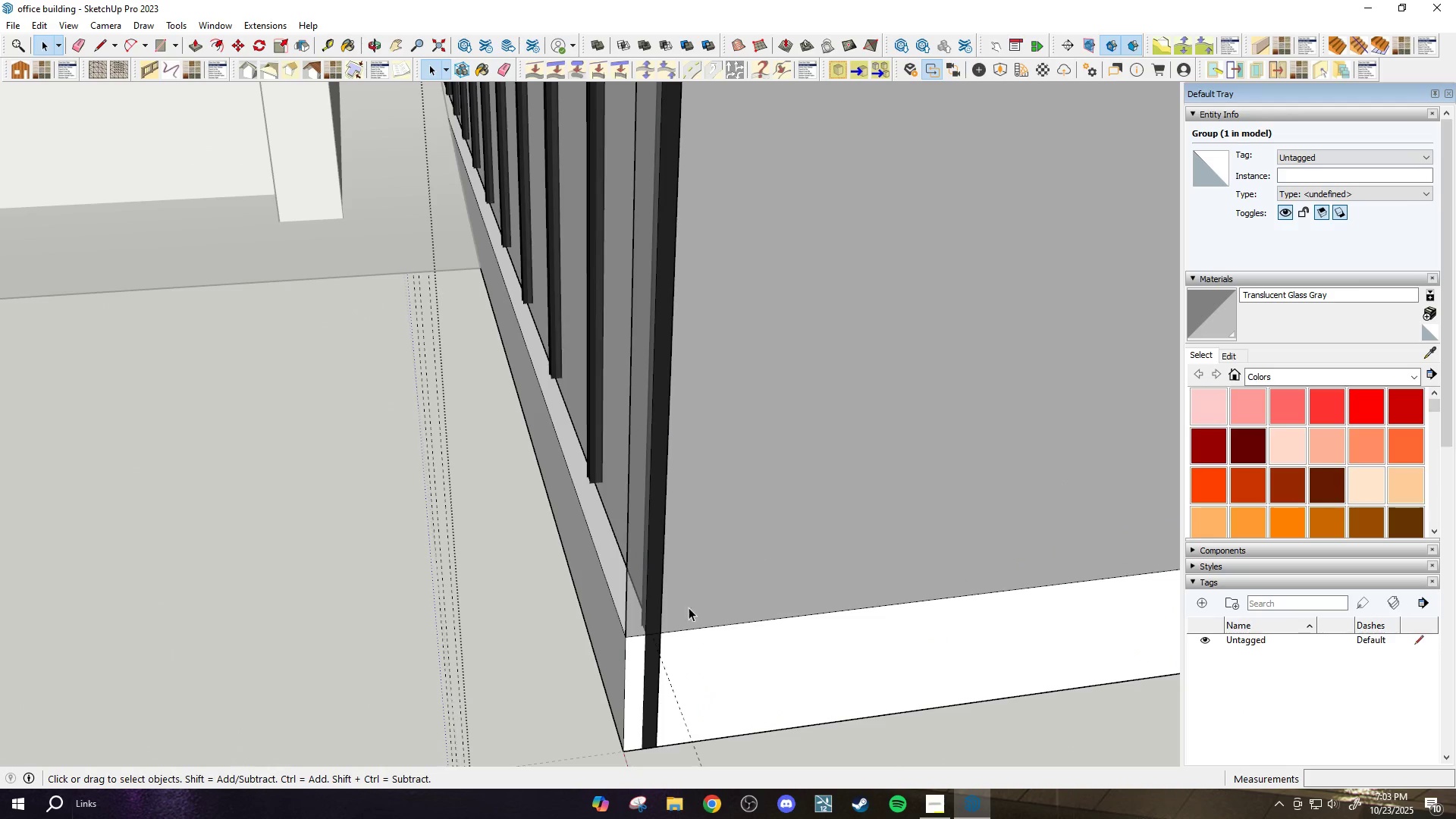 
scroll: coordinate [630, 625], scroll_direction: down, amount: 4.0
 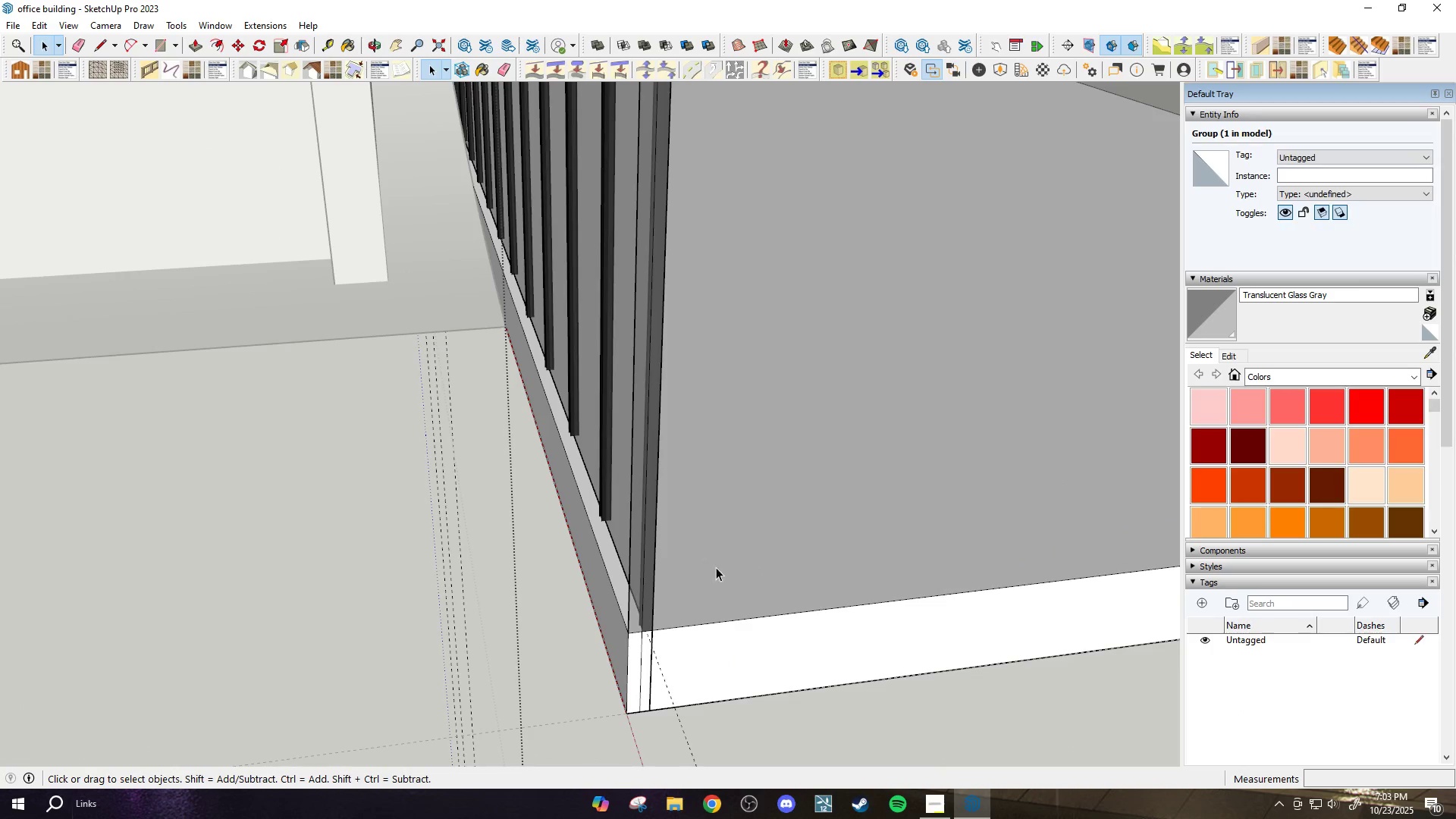 
left_click([716, 567])
 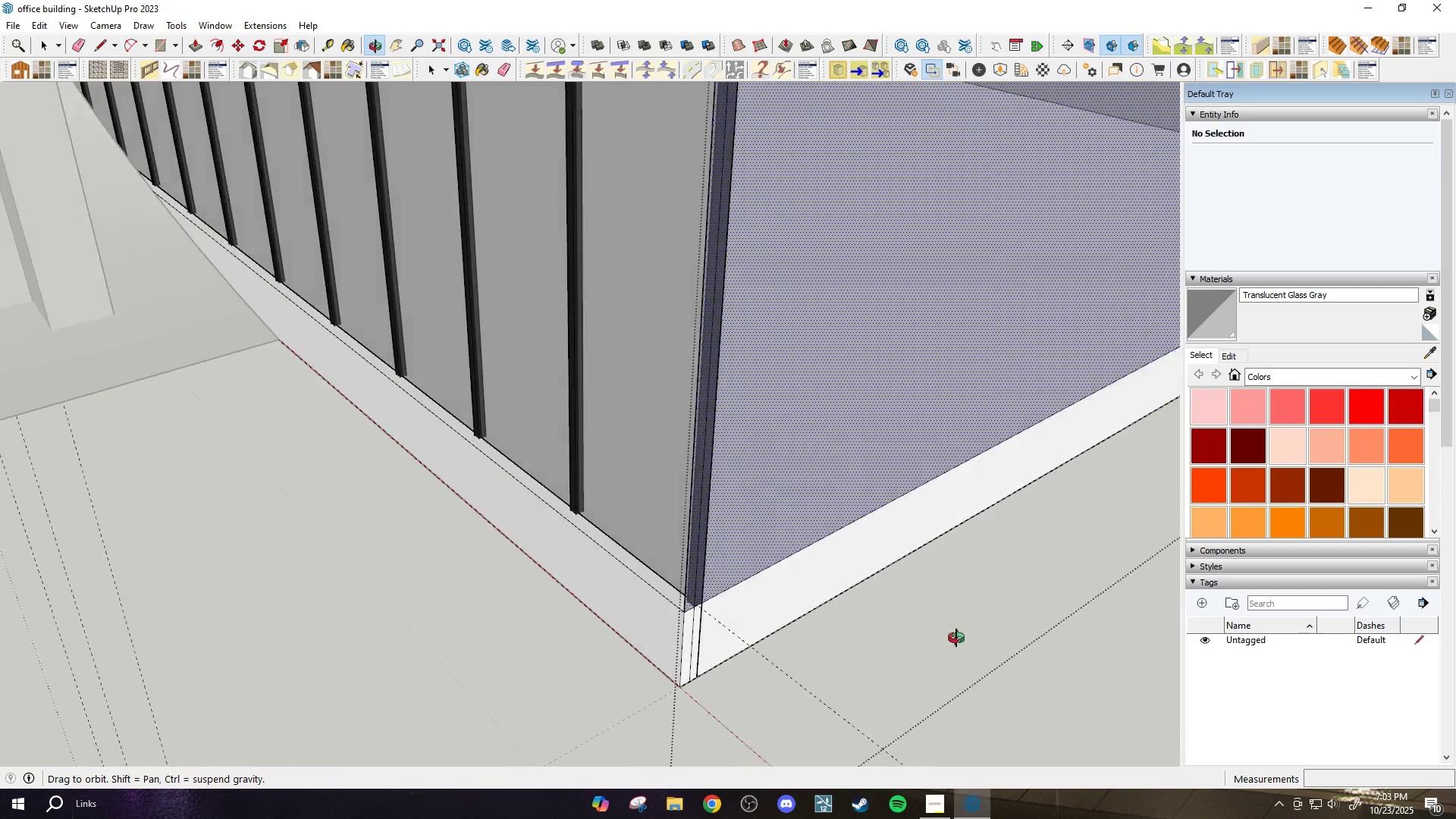 
scroll: coordinate [814, 597], scroll_direction: up, amount: 12.0
 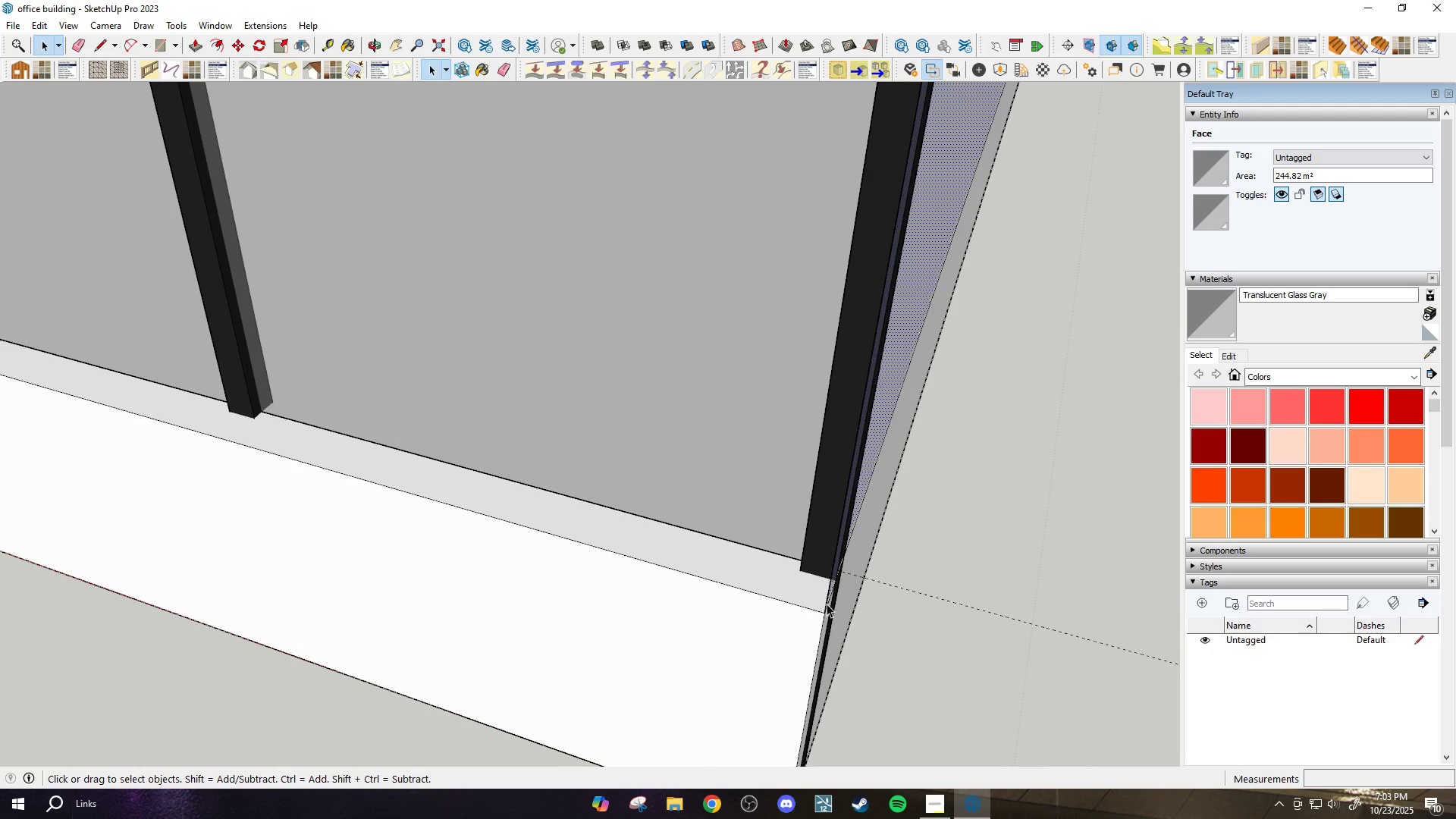 
key(M)
 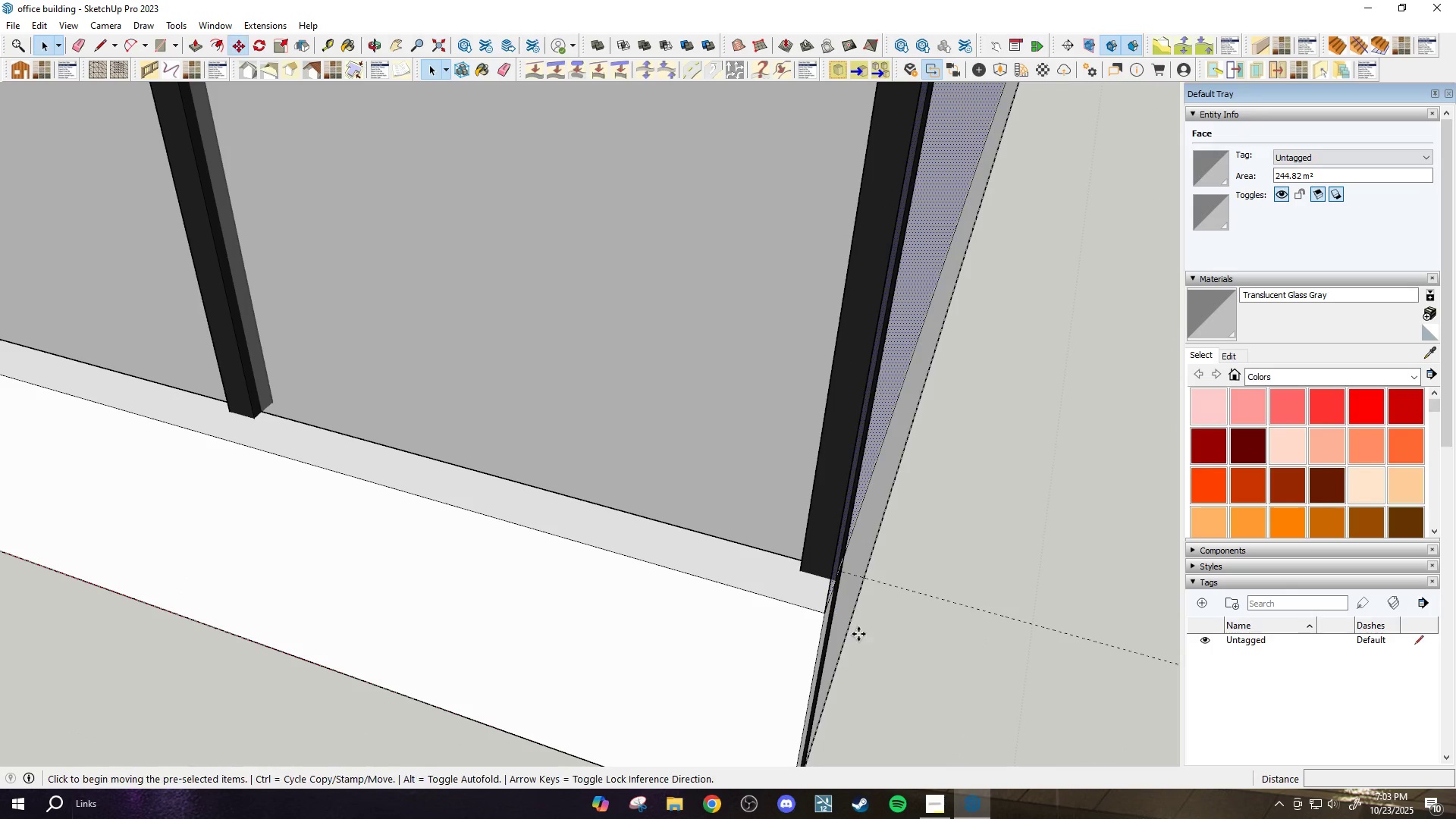 
key(Control+ControlLeft)
 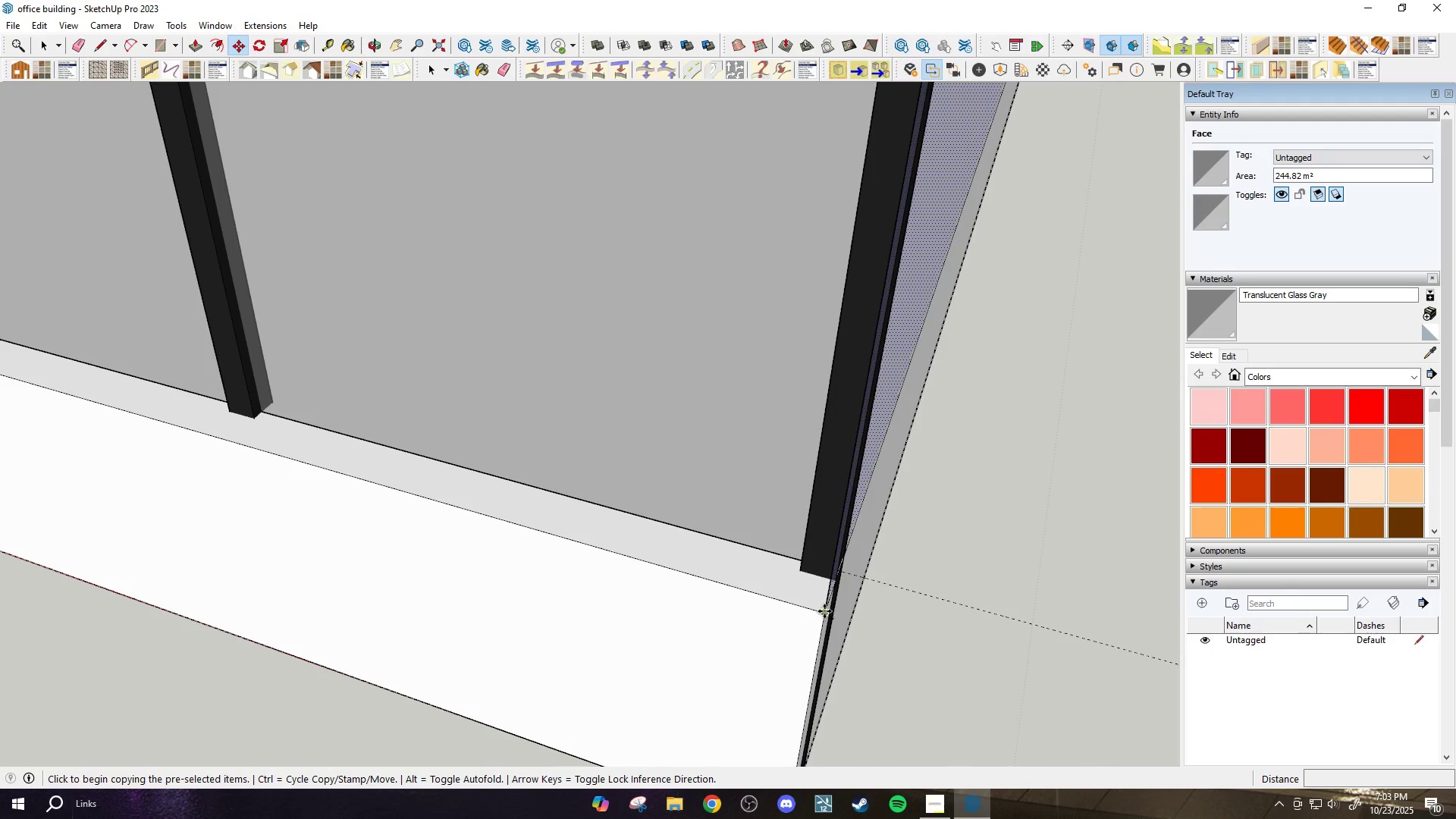 
left_click_drag(start_coordinate=[824, 610], to_coordinate=[820, 610])
 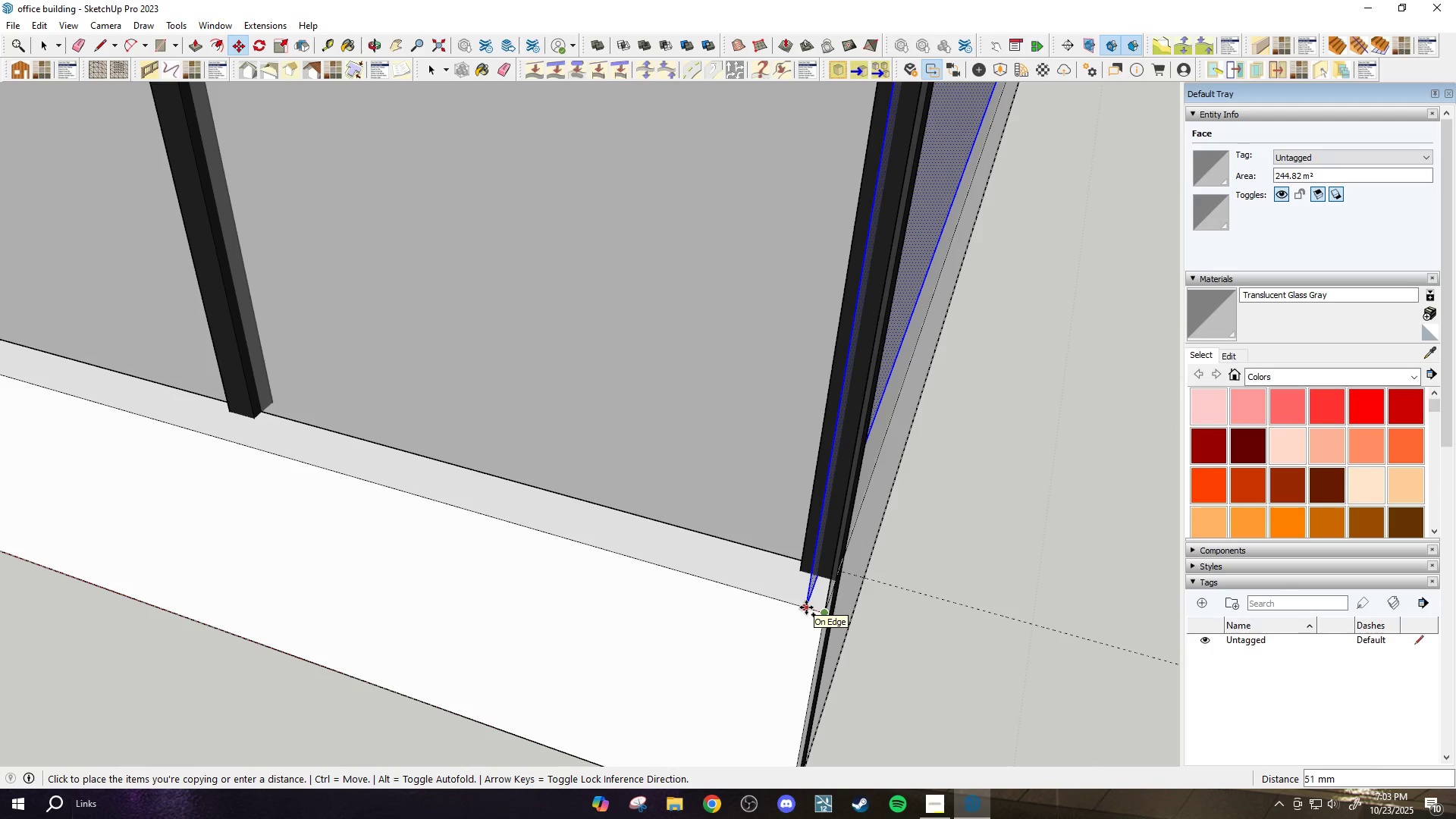 
type(50)
 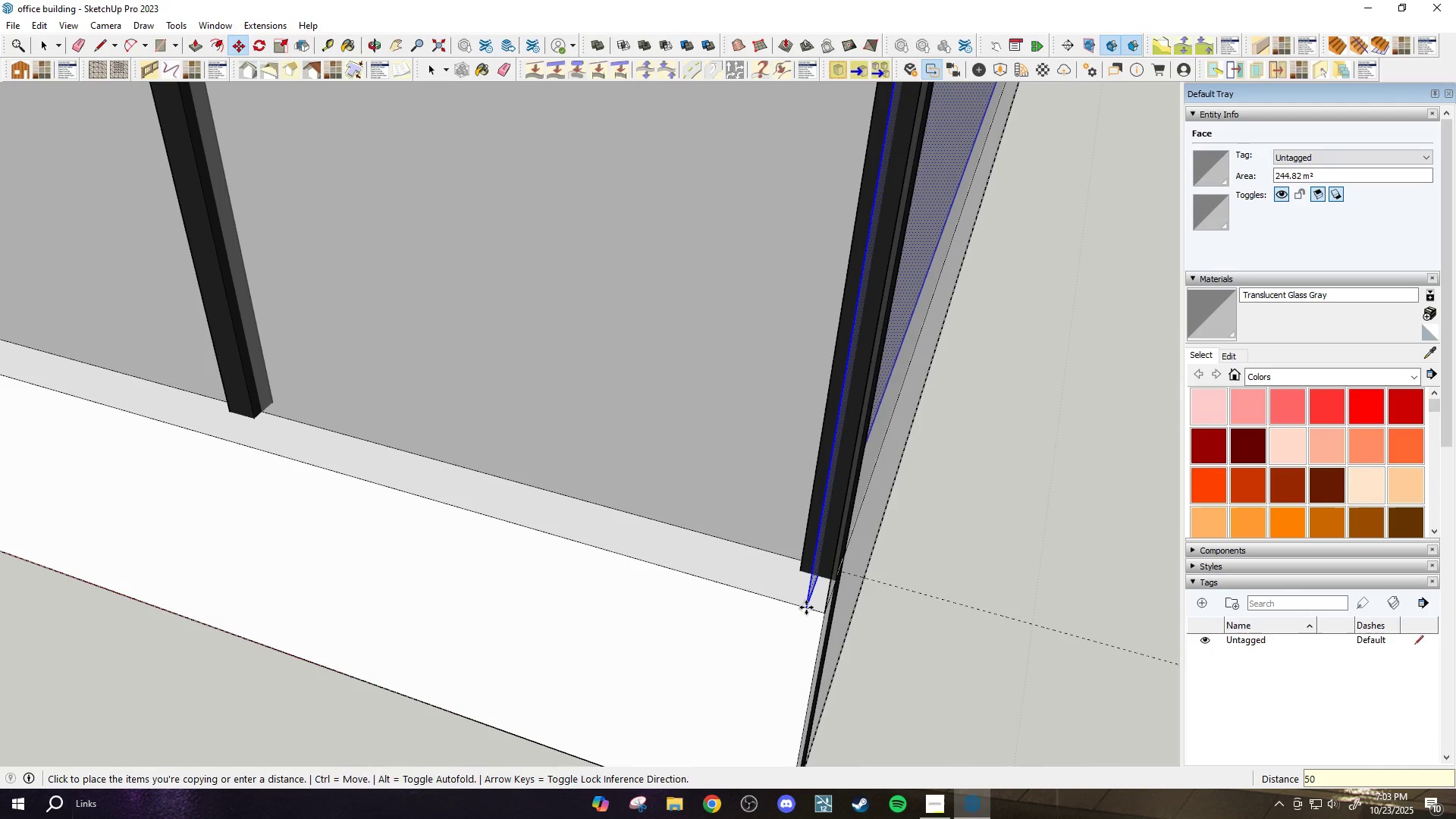 
key(Enter)
 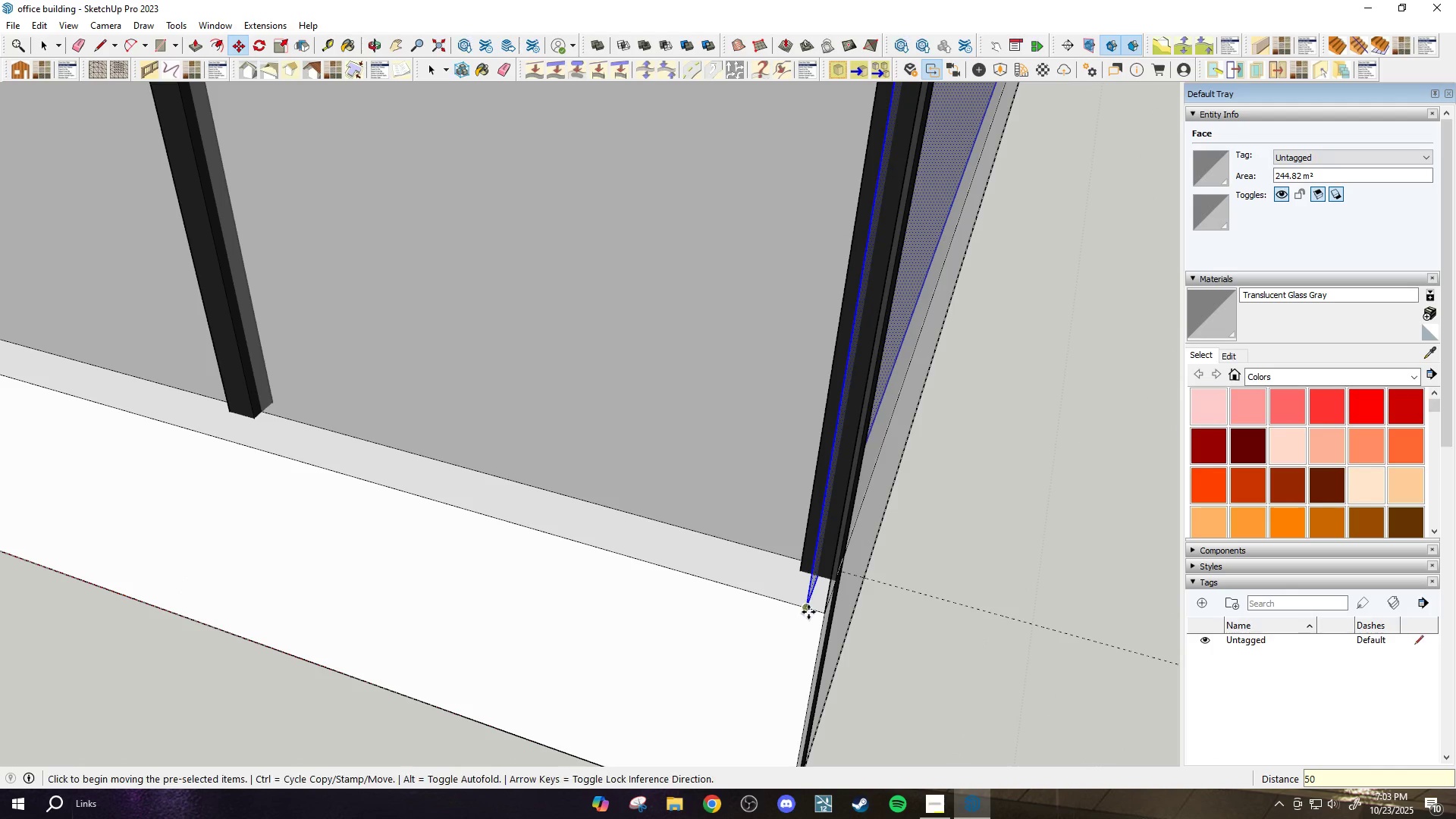 
scroll: coordinate [808, 614], scroll_direction: down, amount: 2.0
 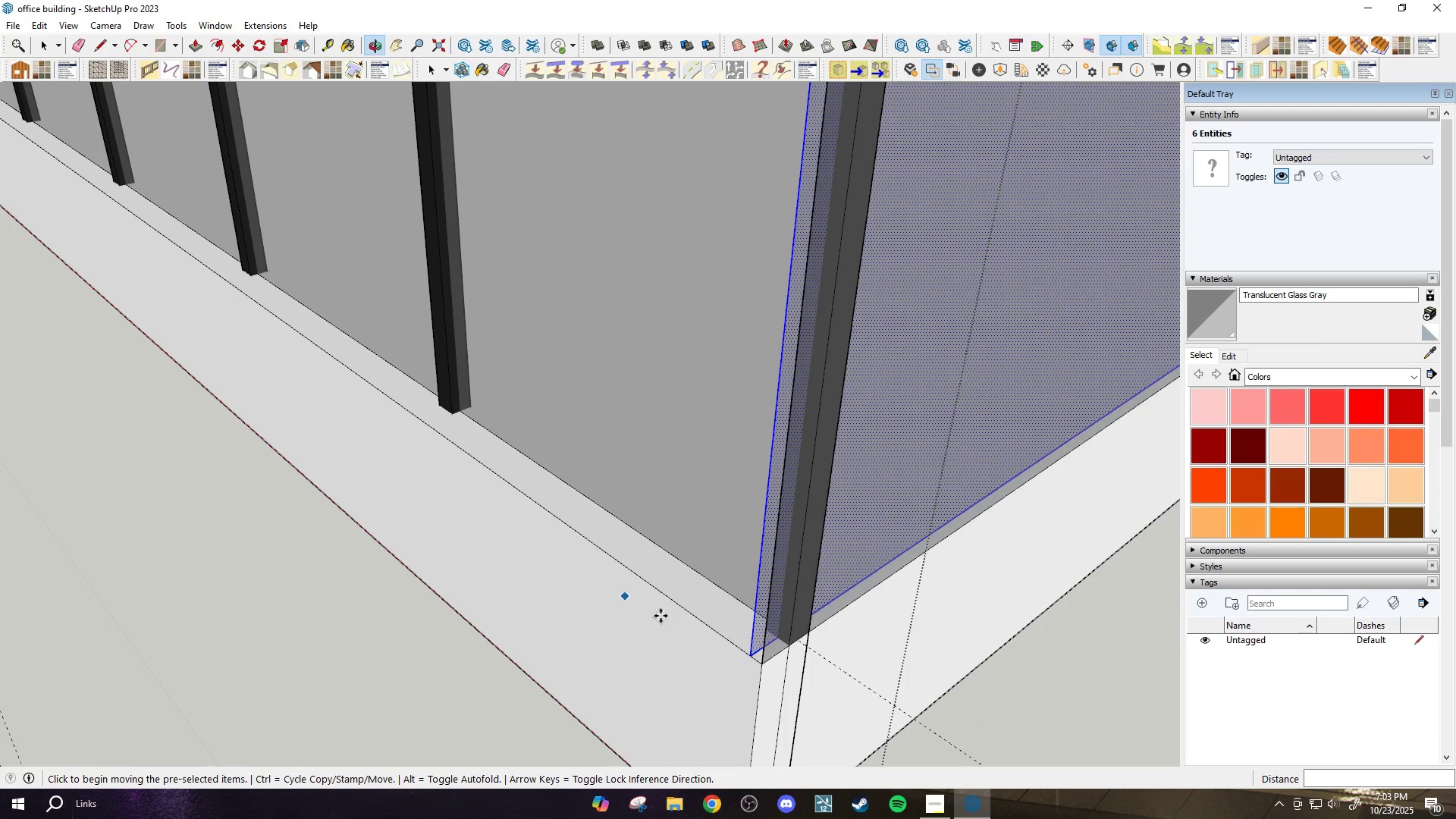 
key(Space)
 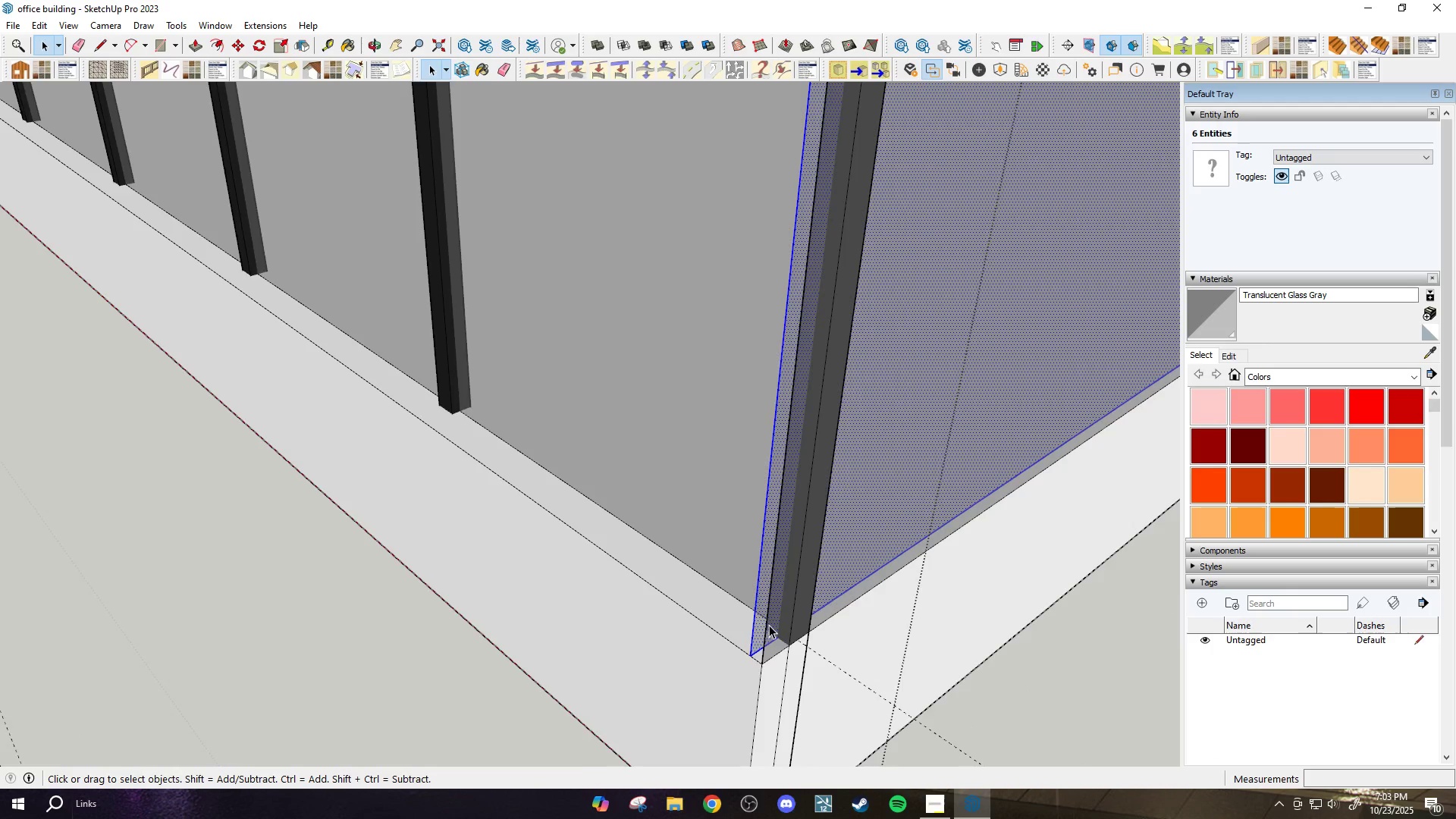 
scroll: coordinate [834, 515], scroll_direction: up, amount: 5.0
 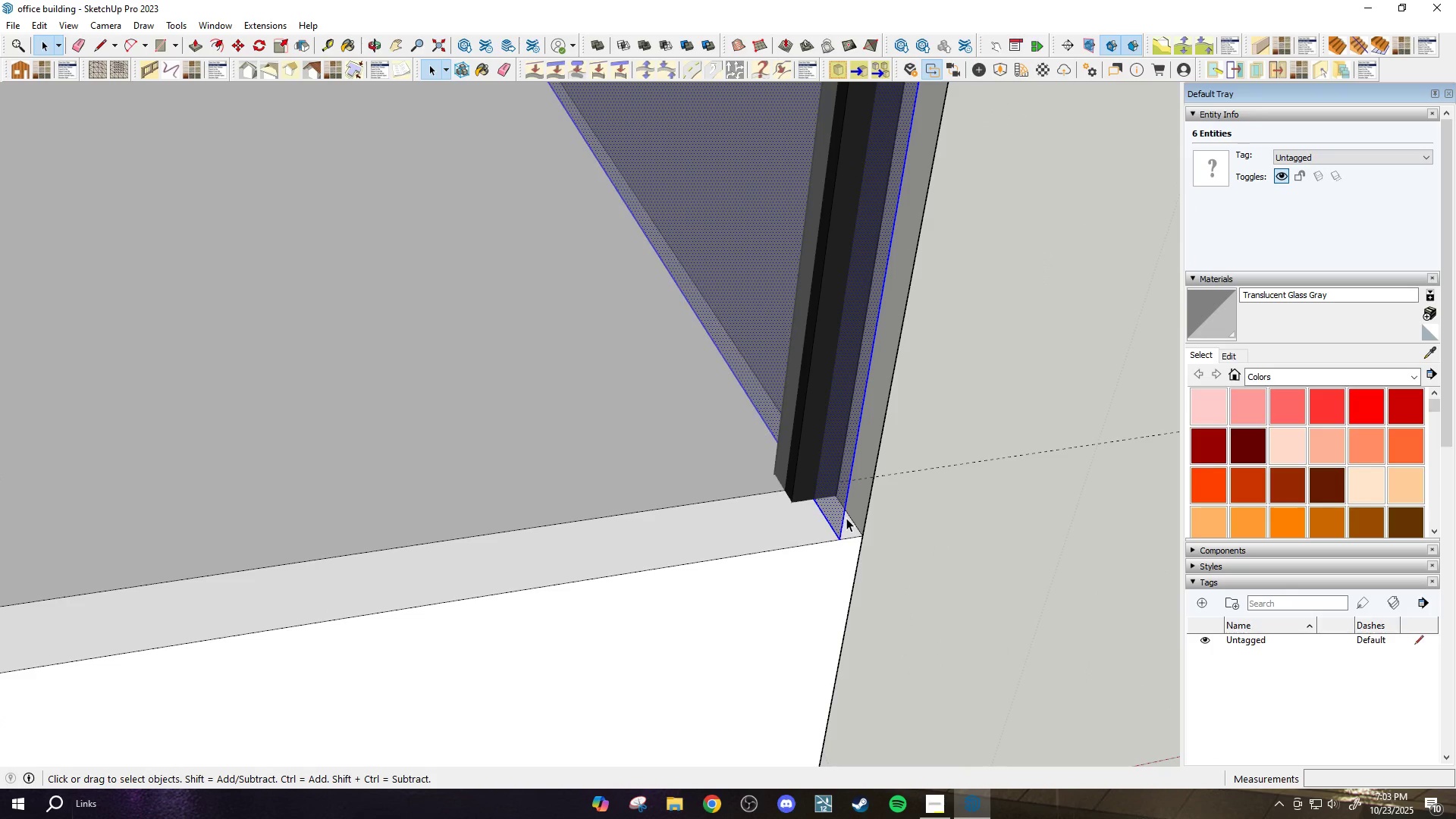 
left_click([846, 518])
 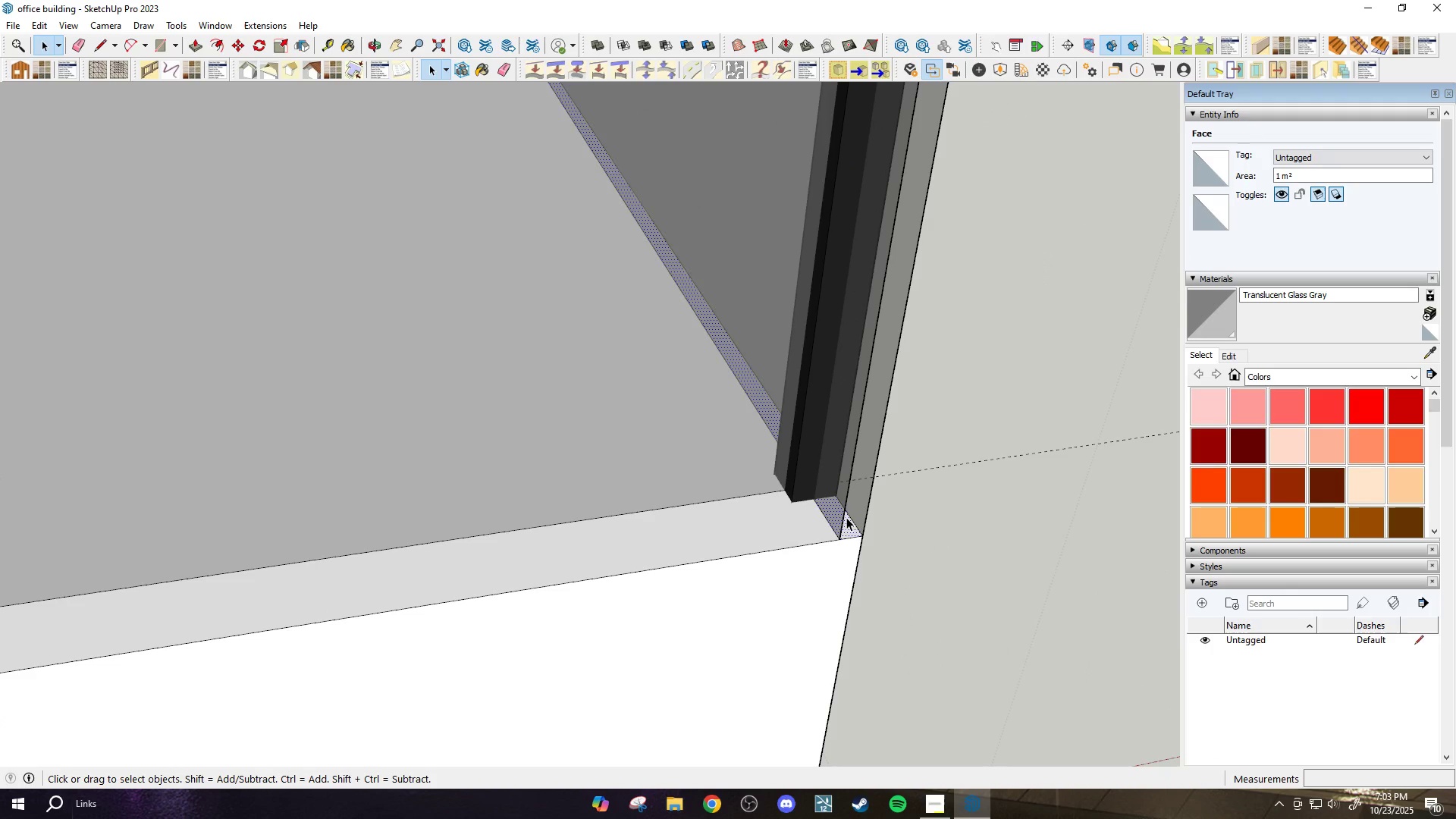 
double_click([840, 515])
 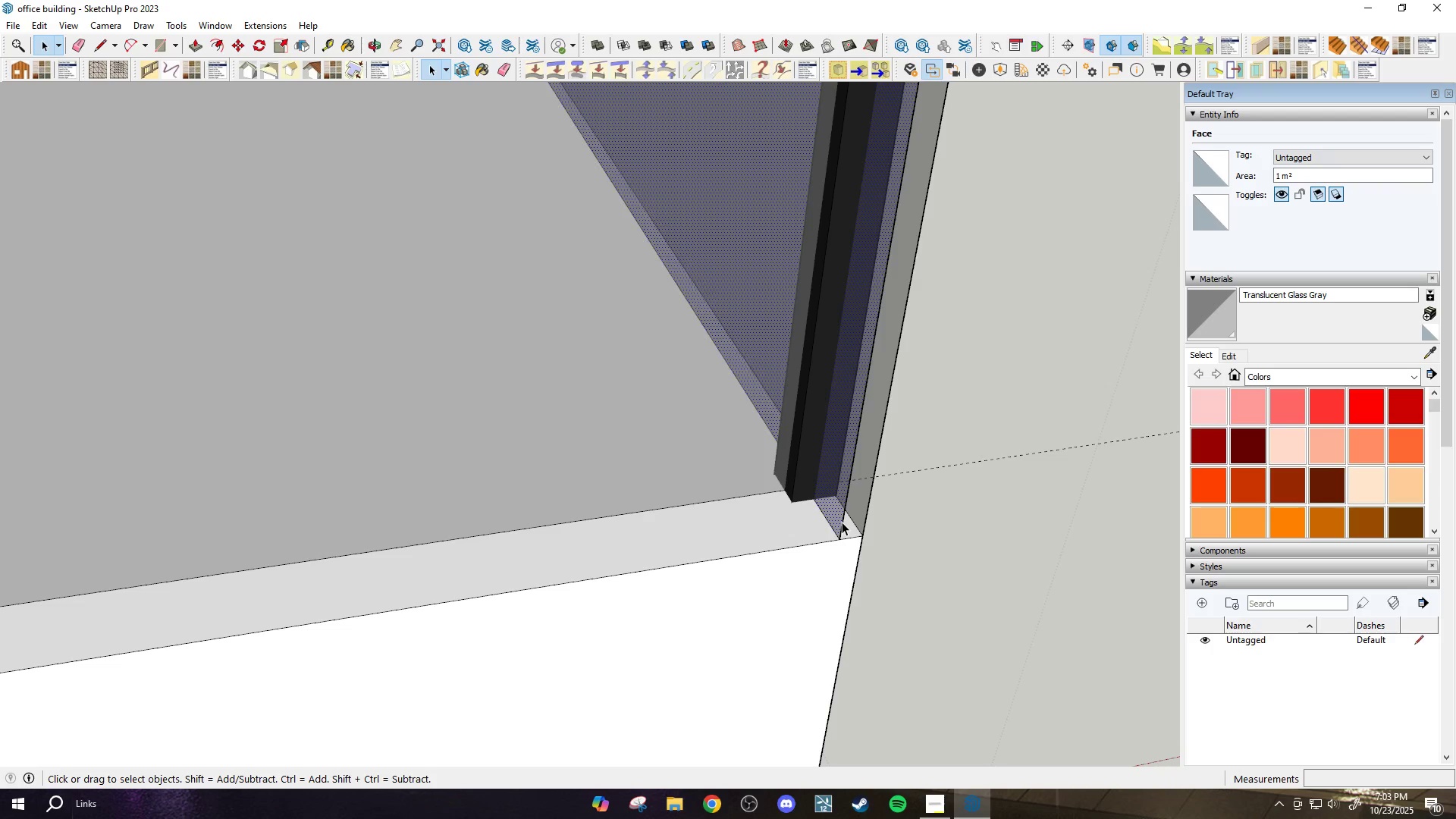 
triple_click([842, 522])
 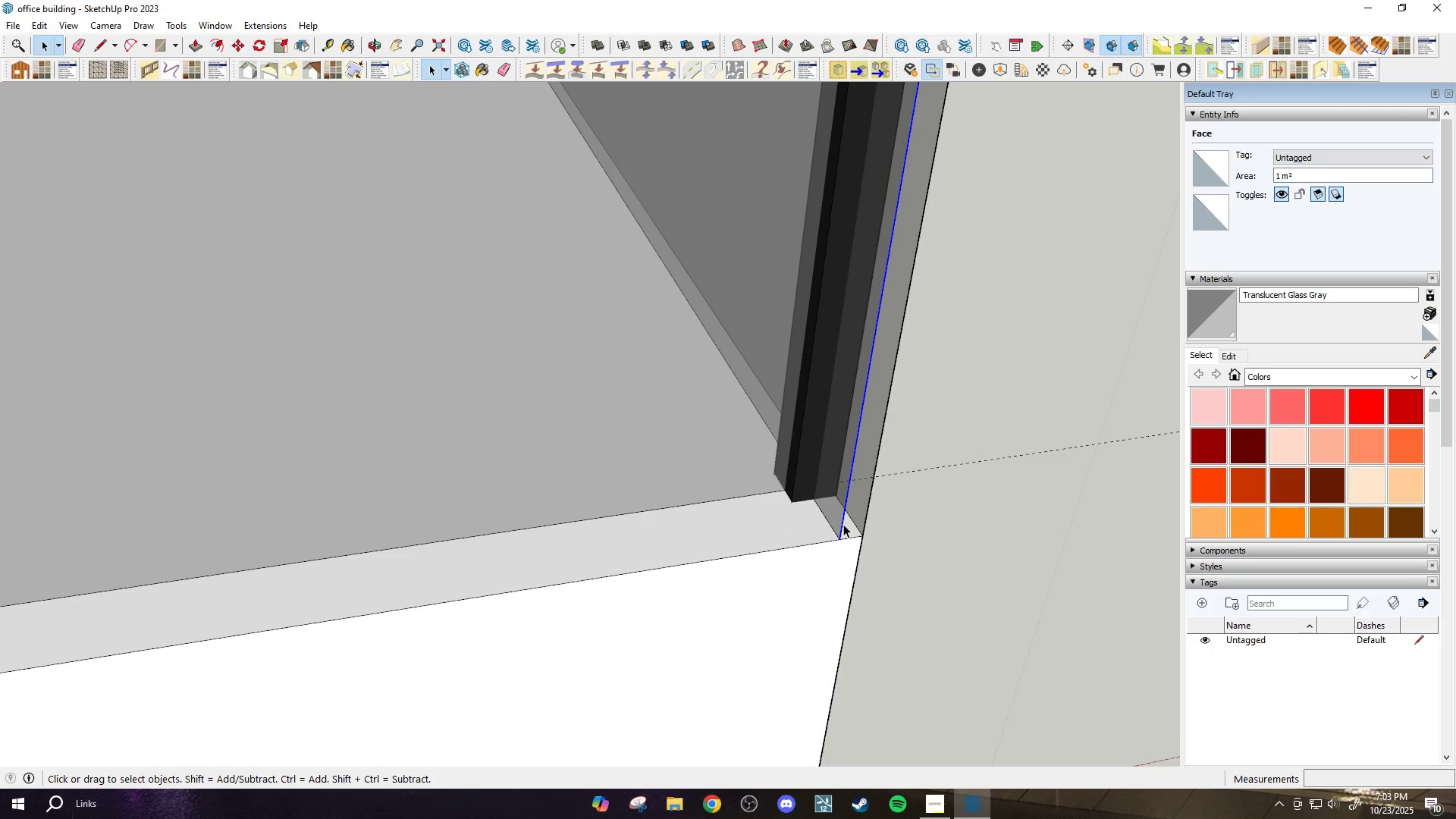 
scroll: coordinate [843, 525], scroll_direction: up, amount: 2.0
 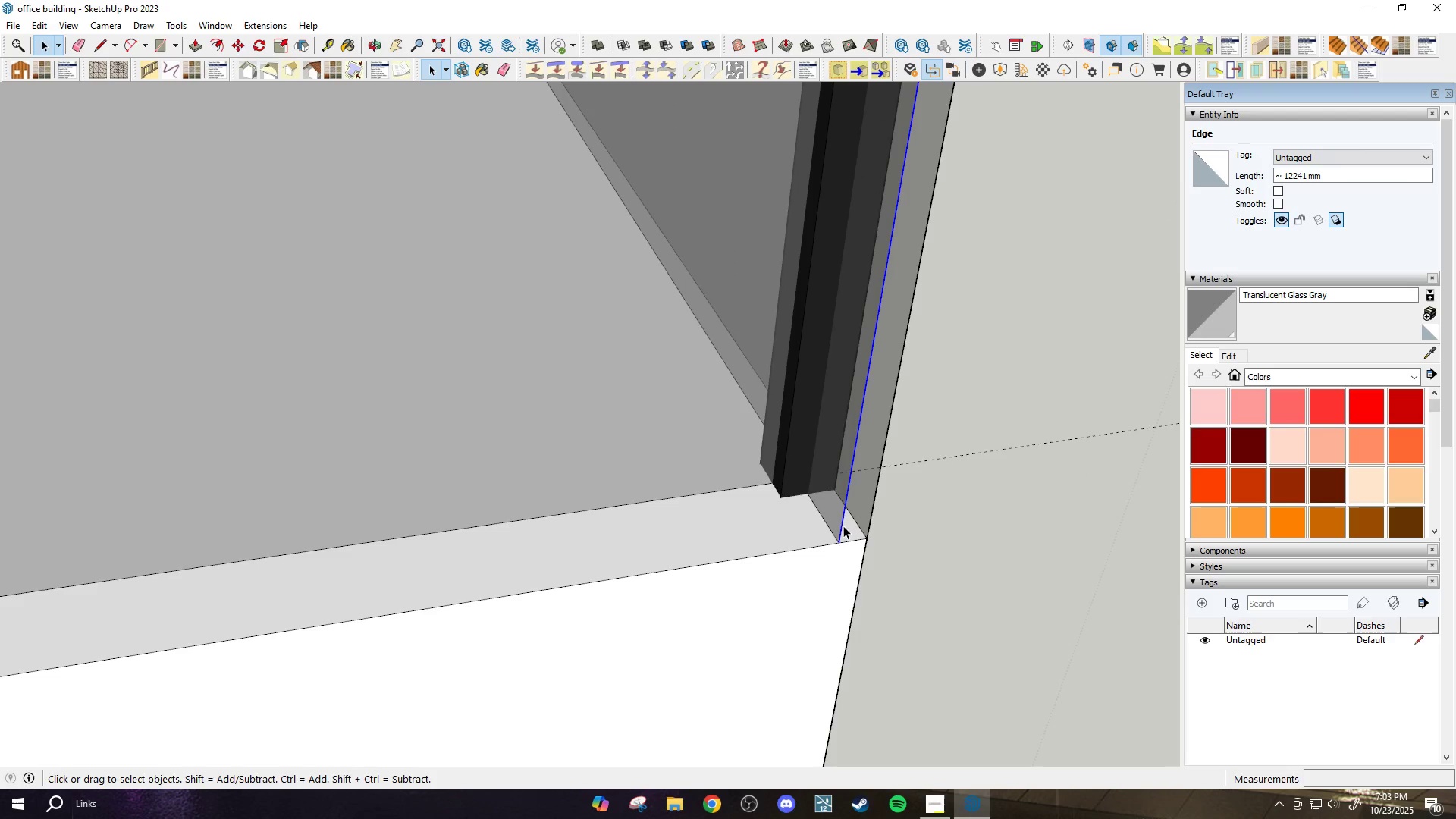 
key(M)
 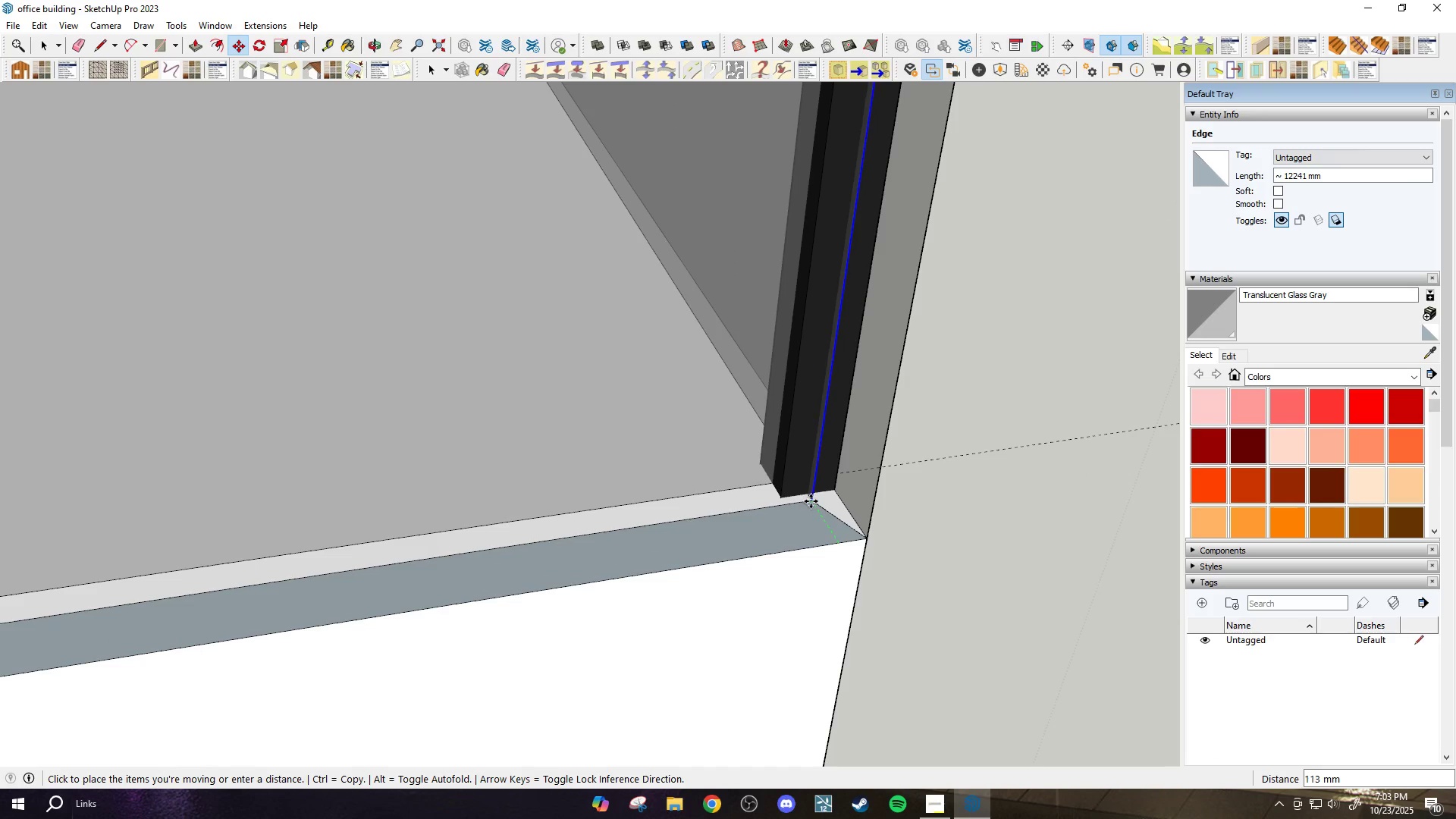 
key(Control+ControlLeft)
 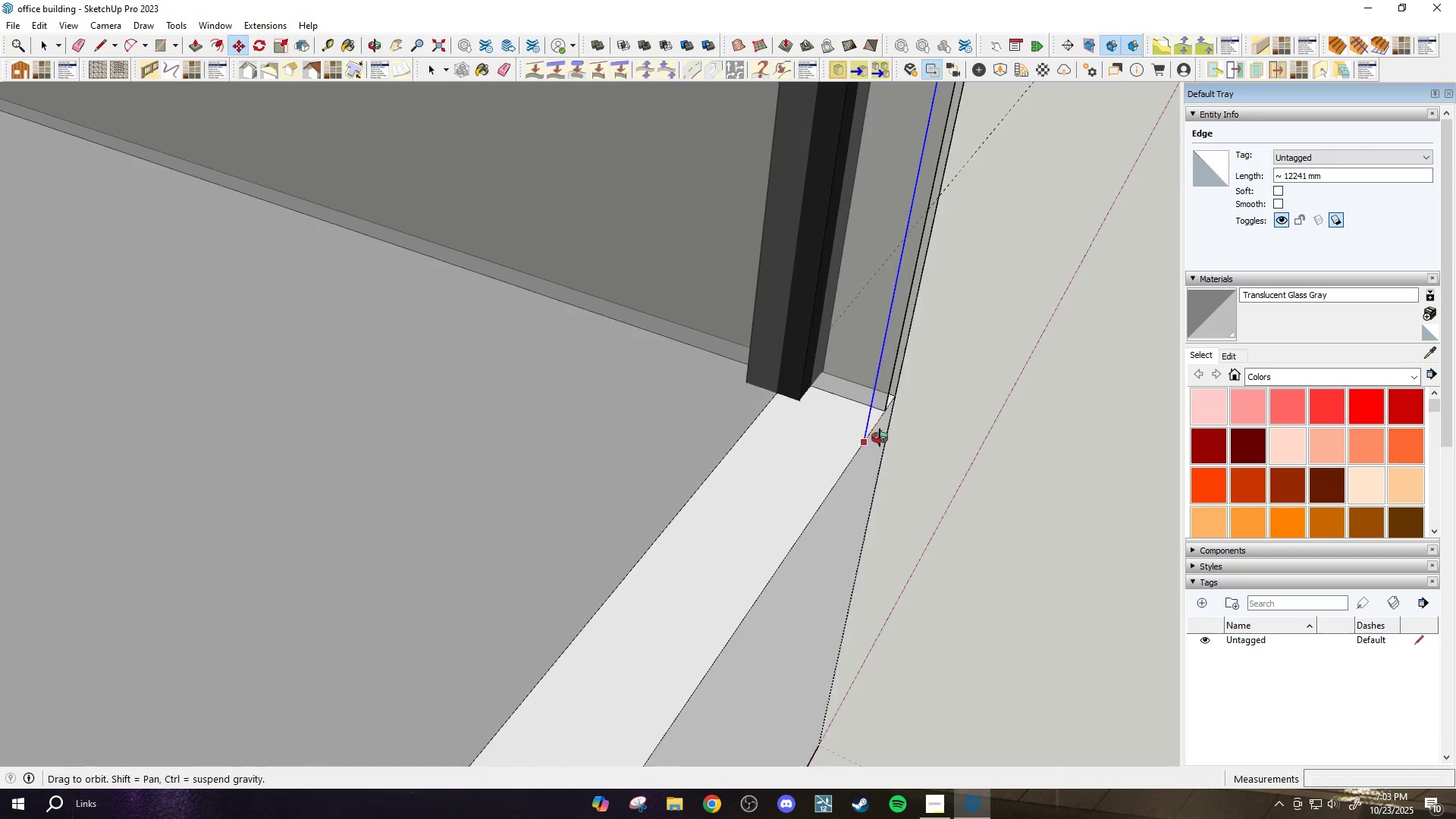 
scroll: coordinate [815, 239], scroll_direction: up, amount: 2.0
 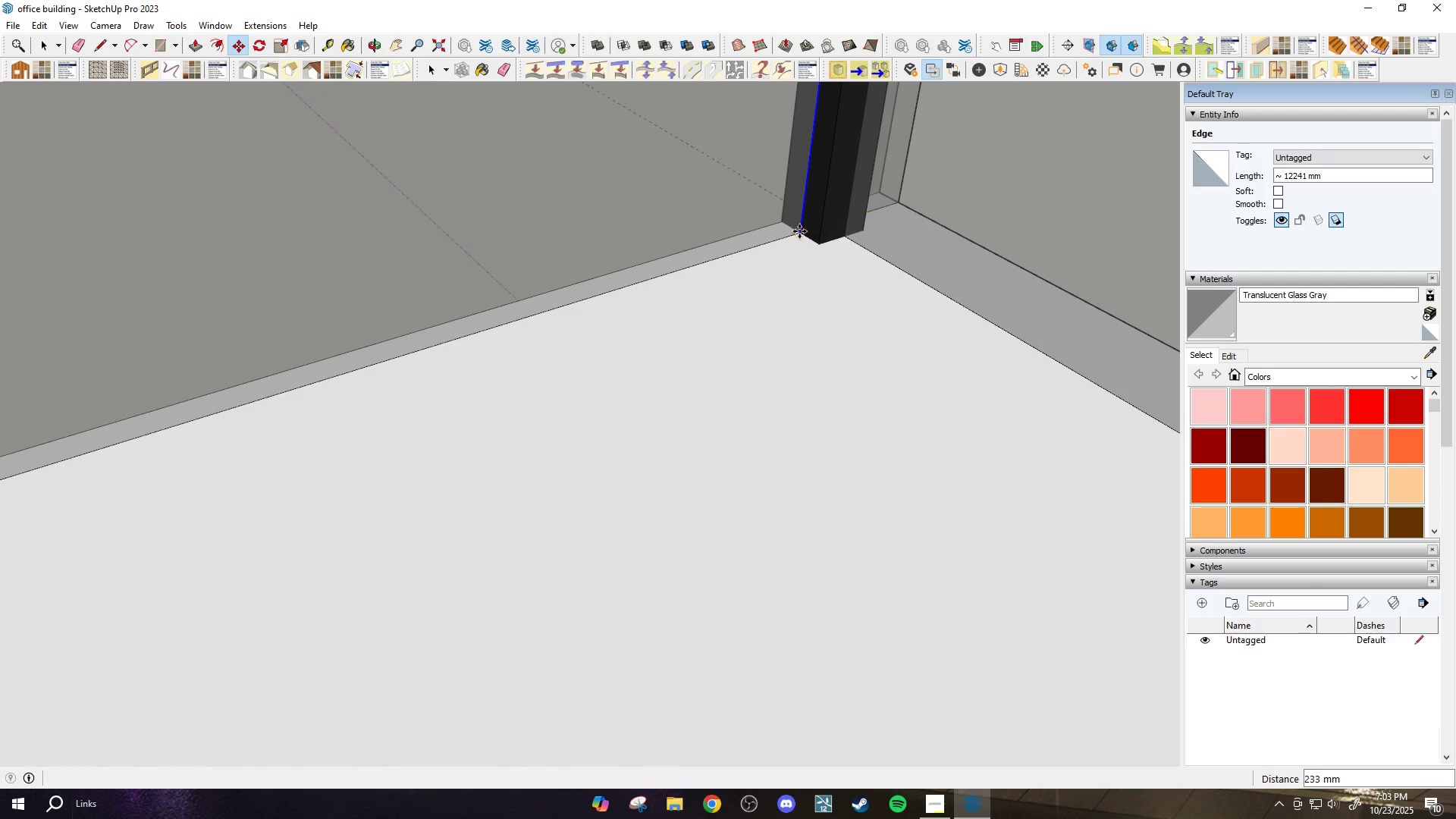 
scroll: coordinate [786, 344], scroll_direction: down, amount: 2.0
 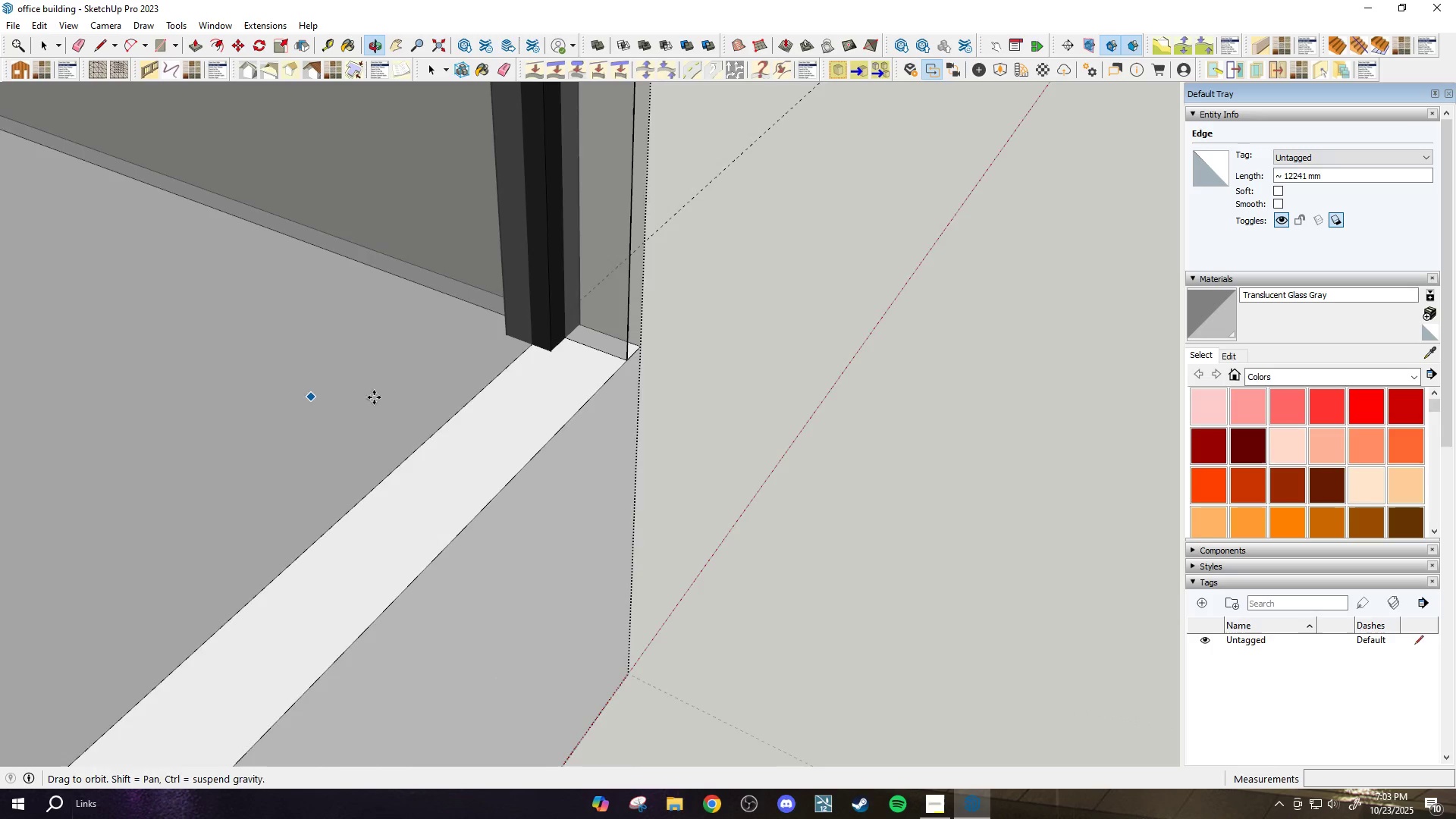 
key(E)
 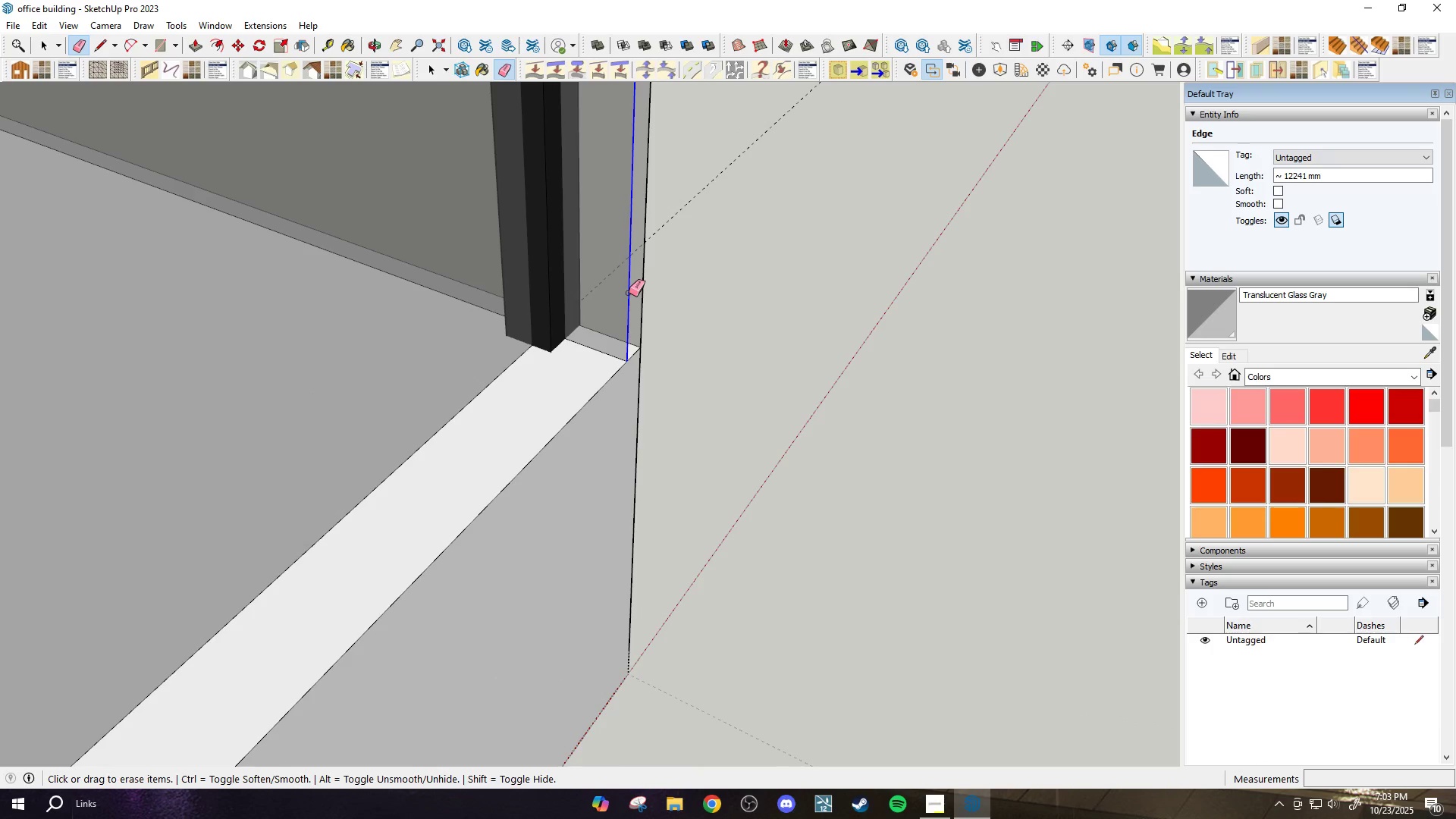 
left_click([629, 293])
 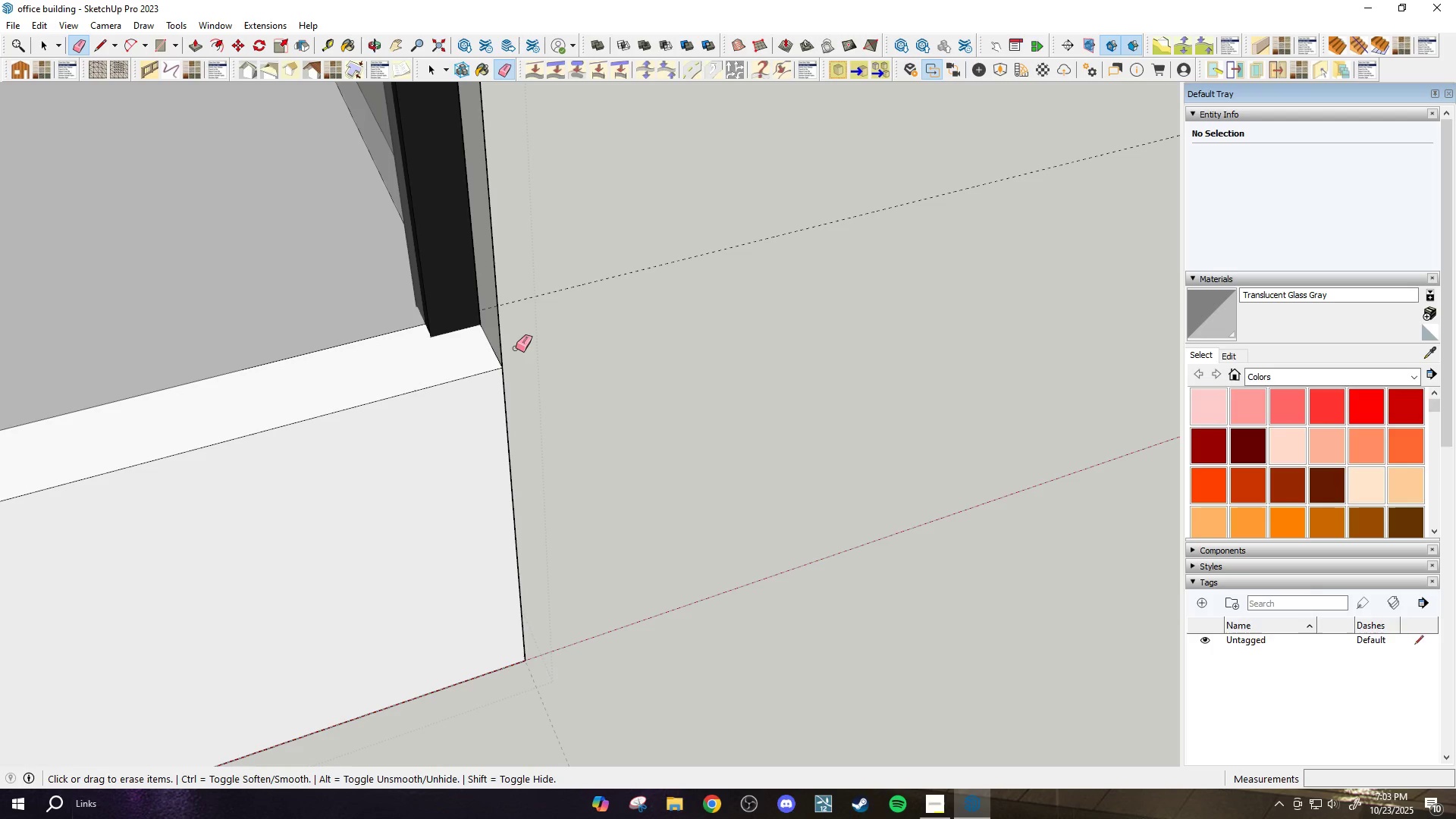 
scroll: coordinate [656, 642], scroll_direction: down, amount: 29.0
 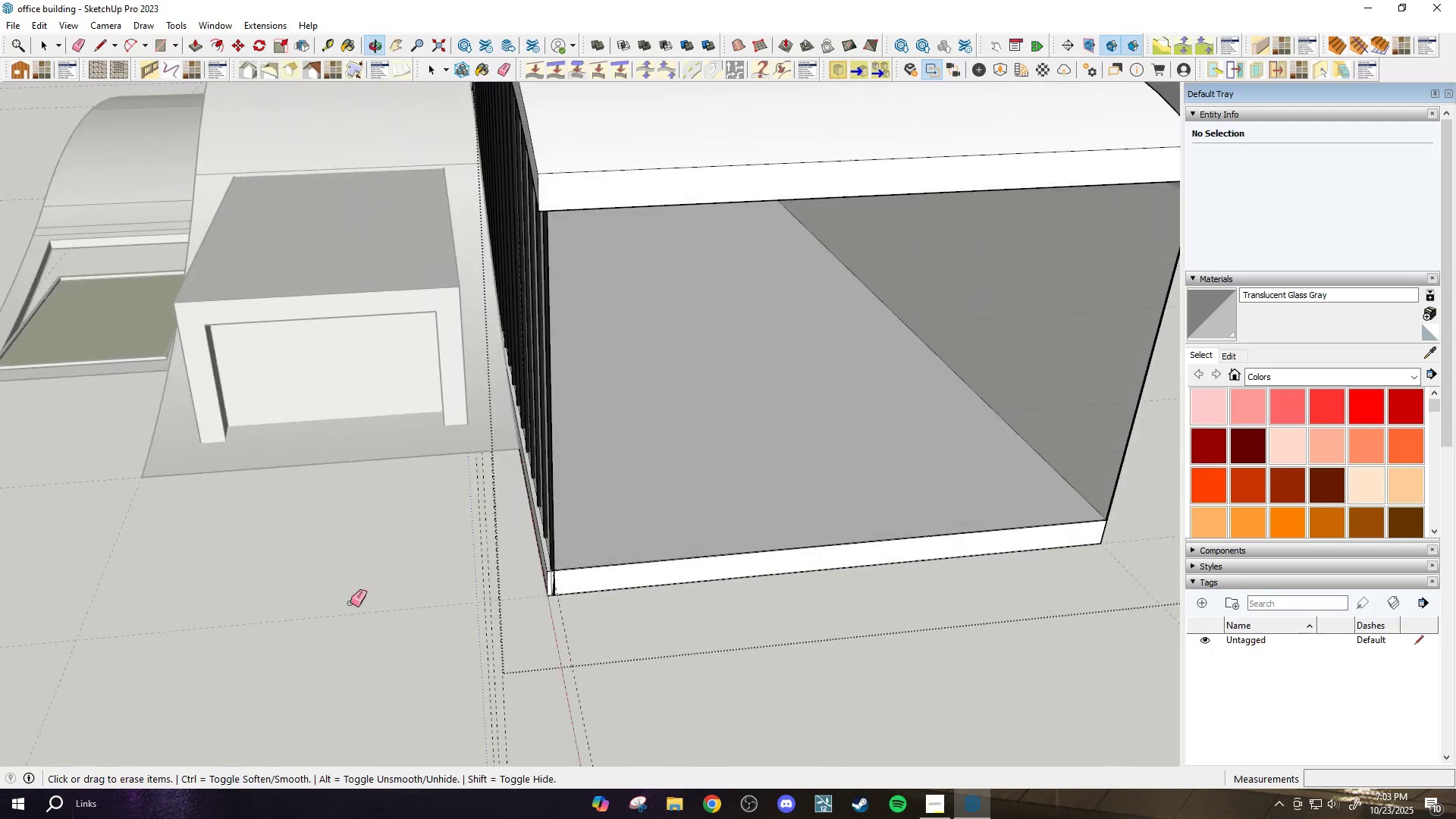 
scroll: coordinate [855, 645], scroll_direction: up, amount: 28.0
 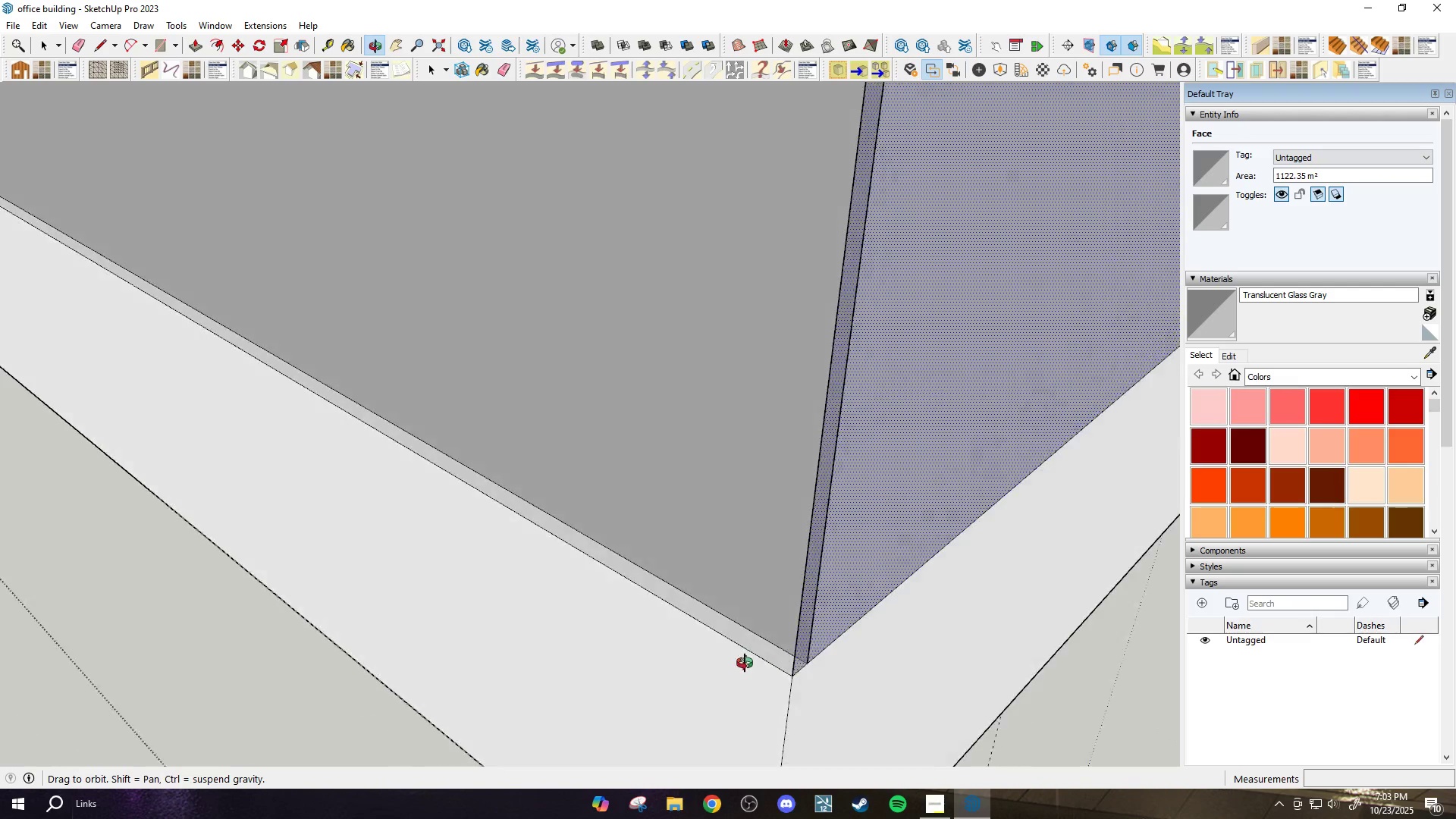 
key(Space)
 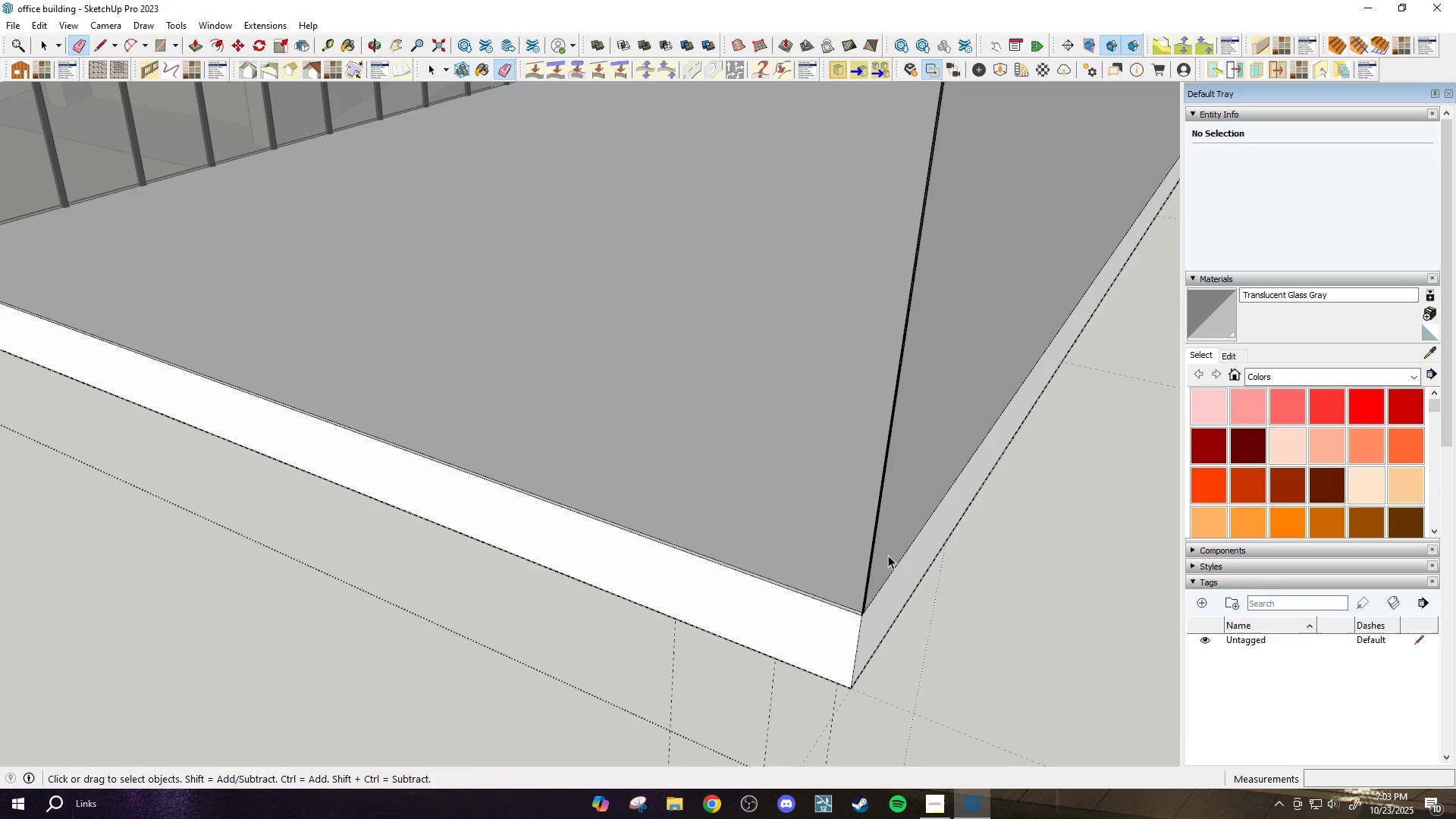 
left_click([888, 548])
 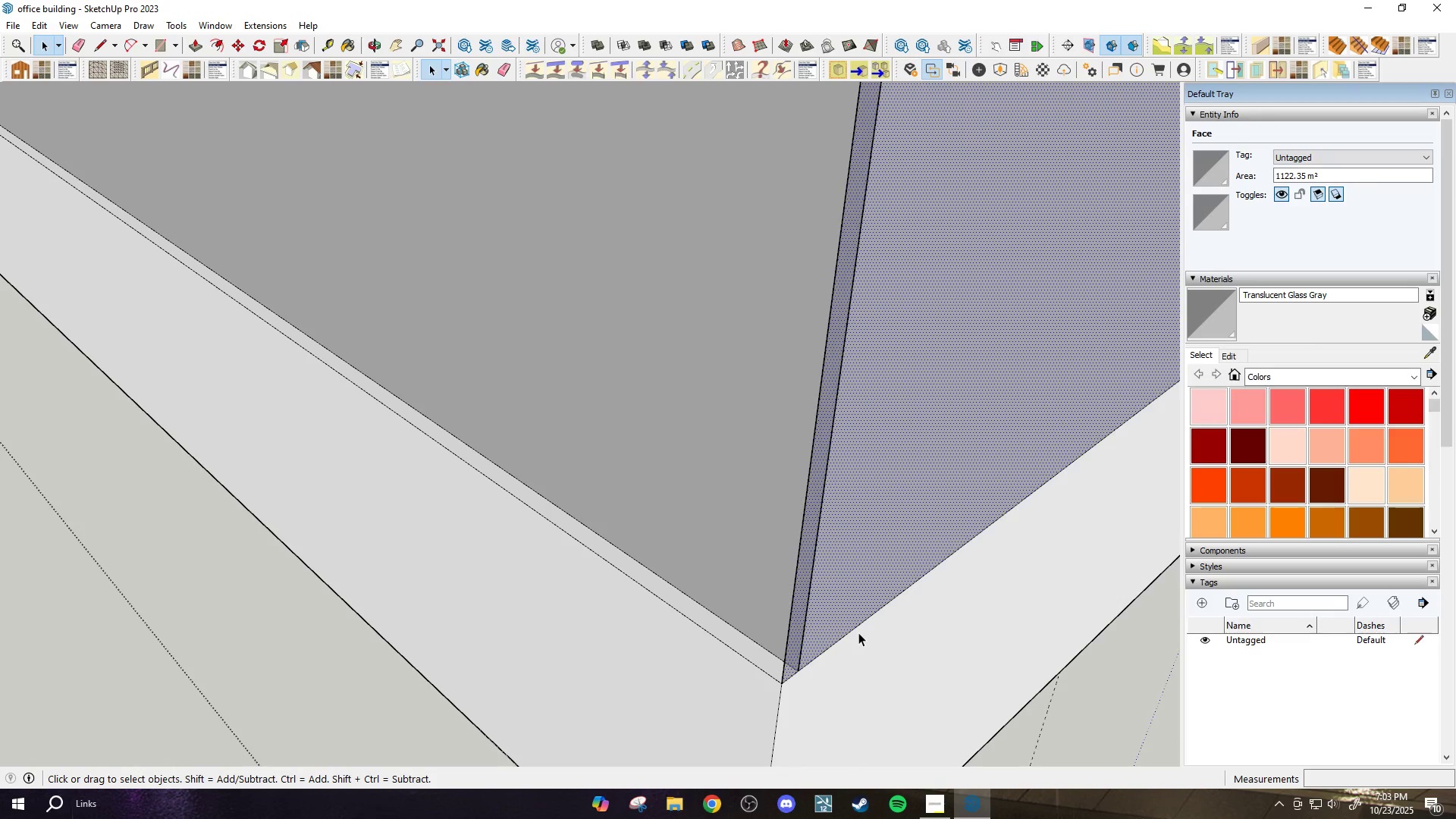 
double_click([838, 596])
 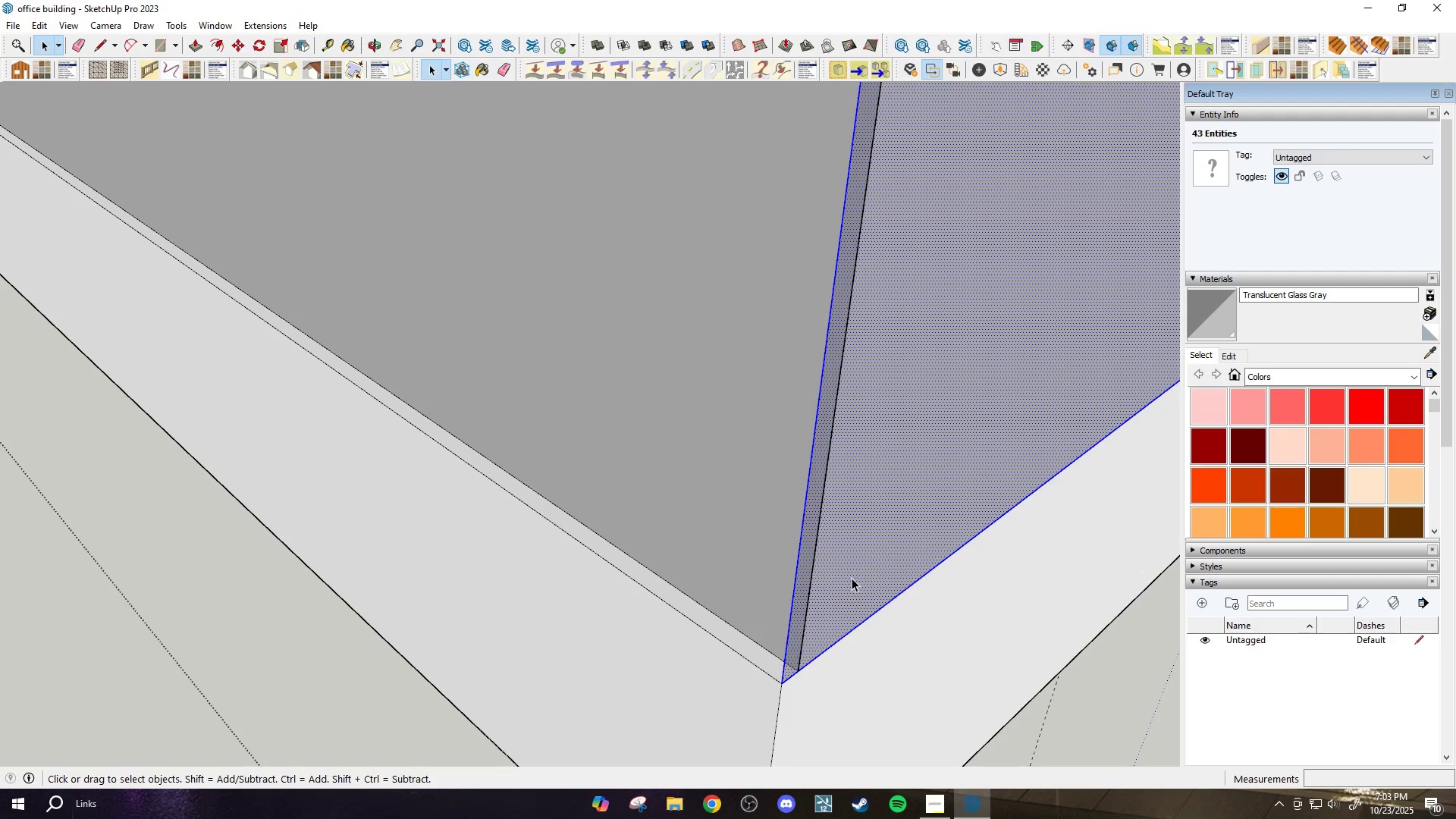 
scroll: coordinate [772, 686], scroll_direction: up, amount: 6.0
 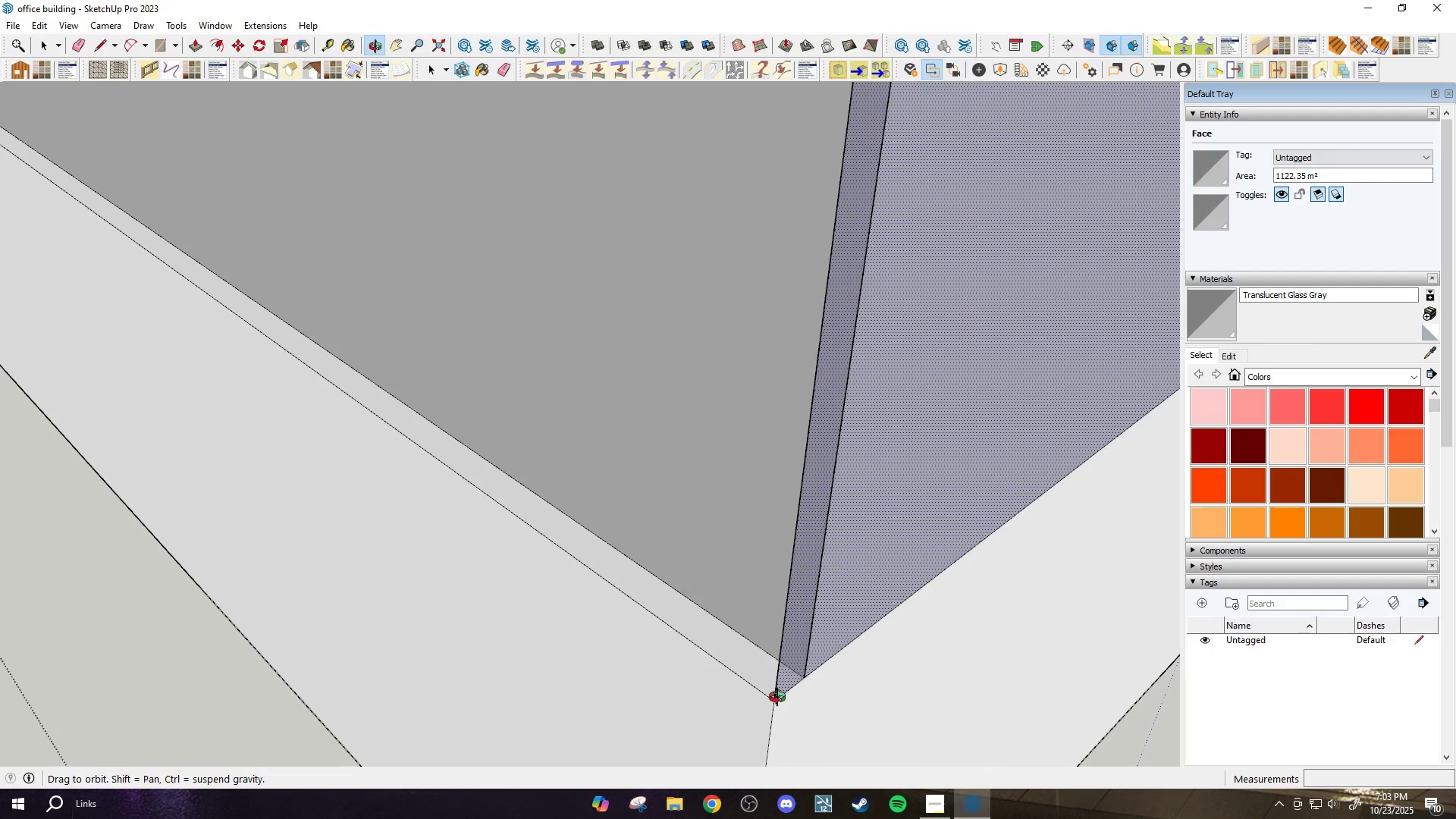 
key(O)
 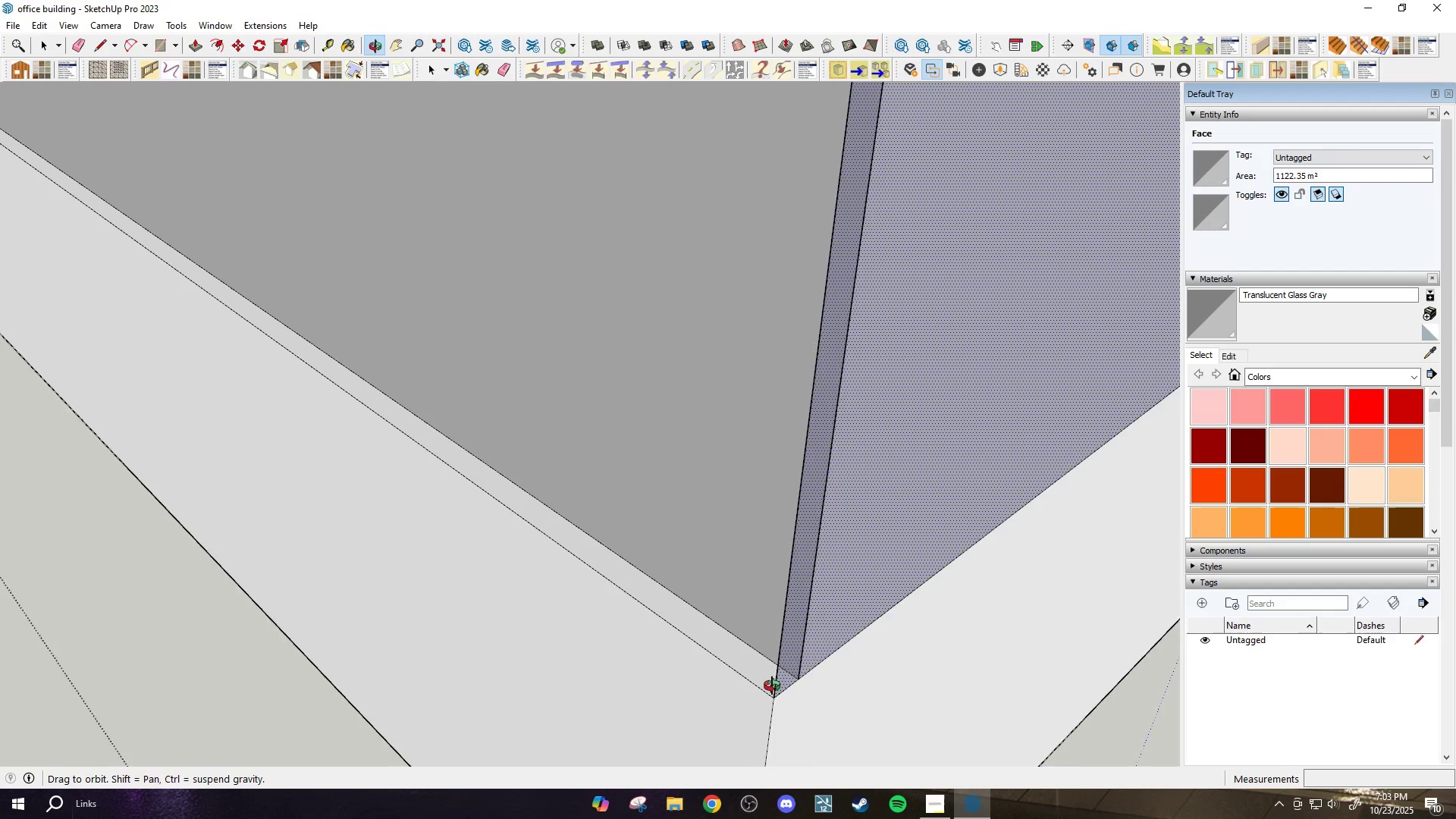 
key(Control+ControlLeft)
 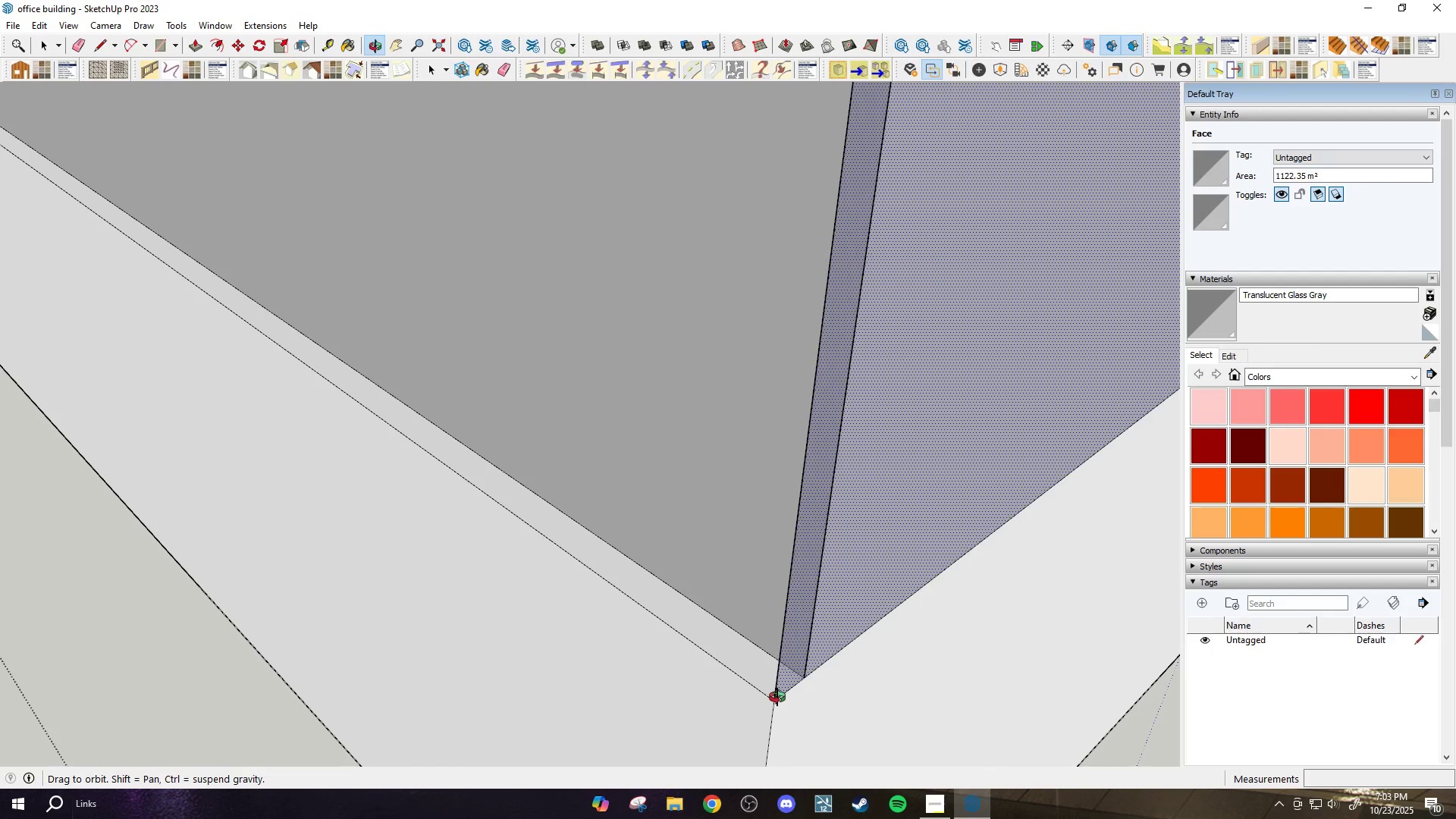 
key(M)
 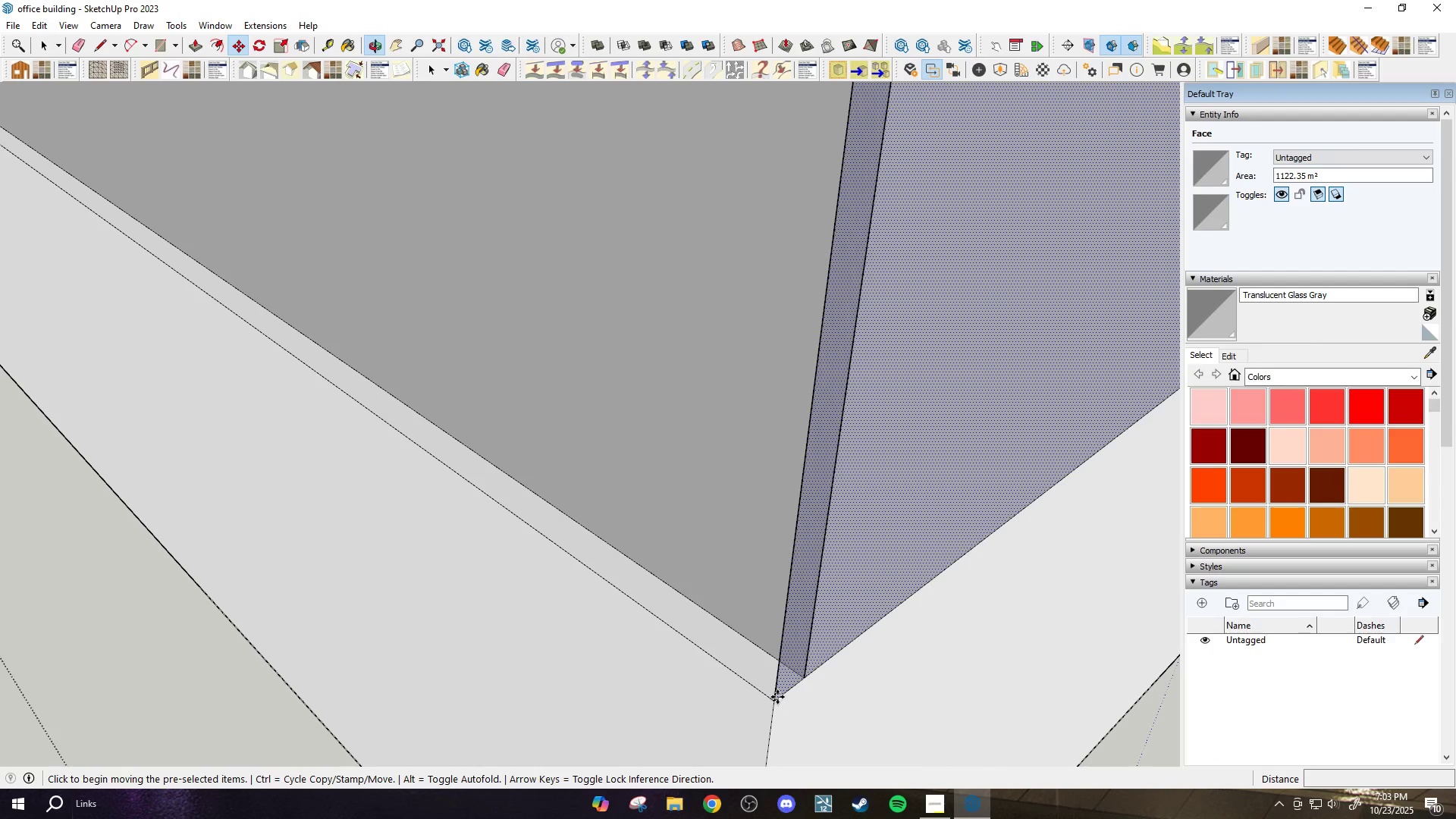 
key(Control+ControlLeft)
 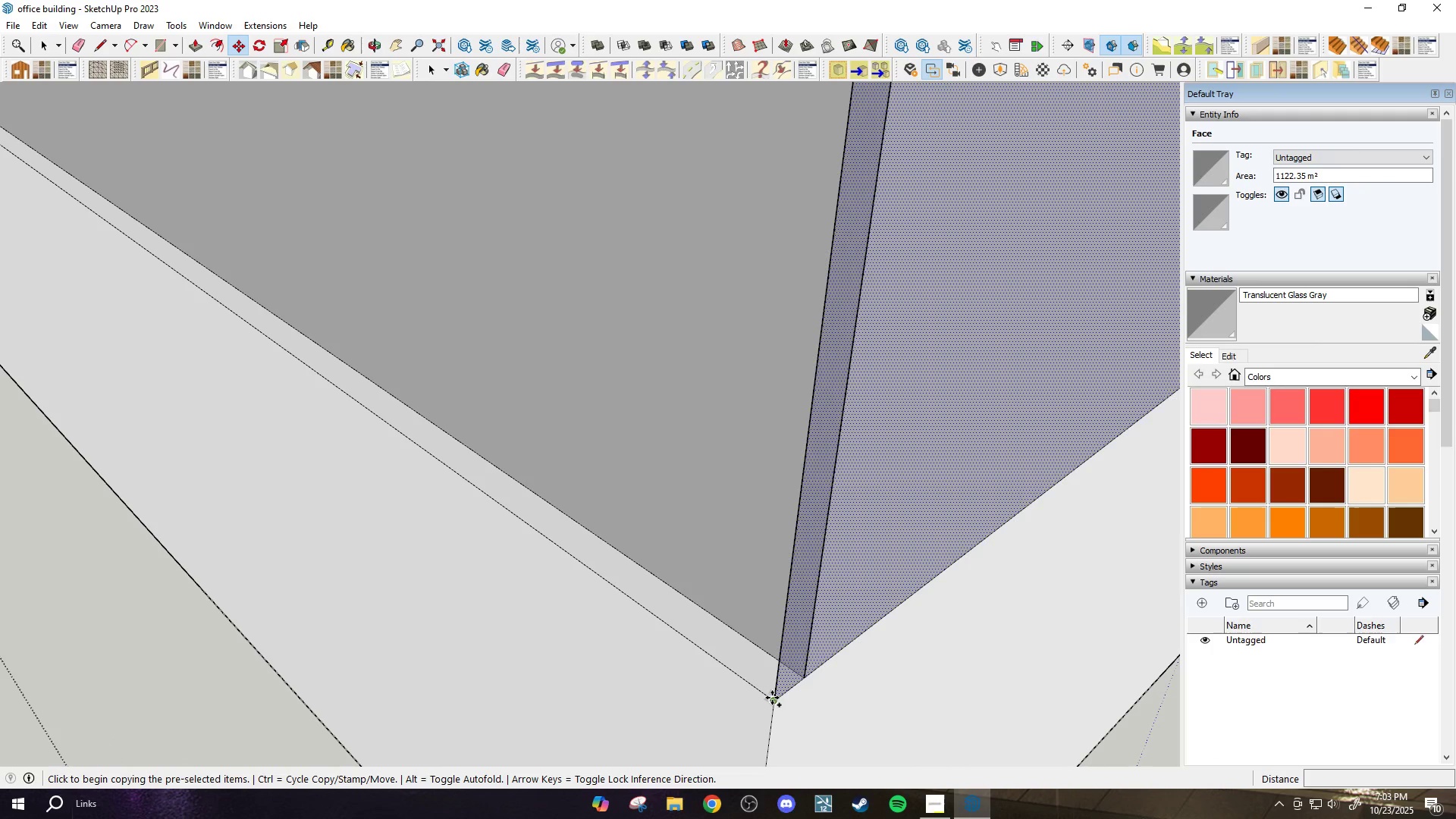 
left_click([772, 698])
 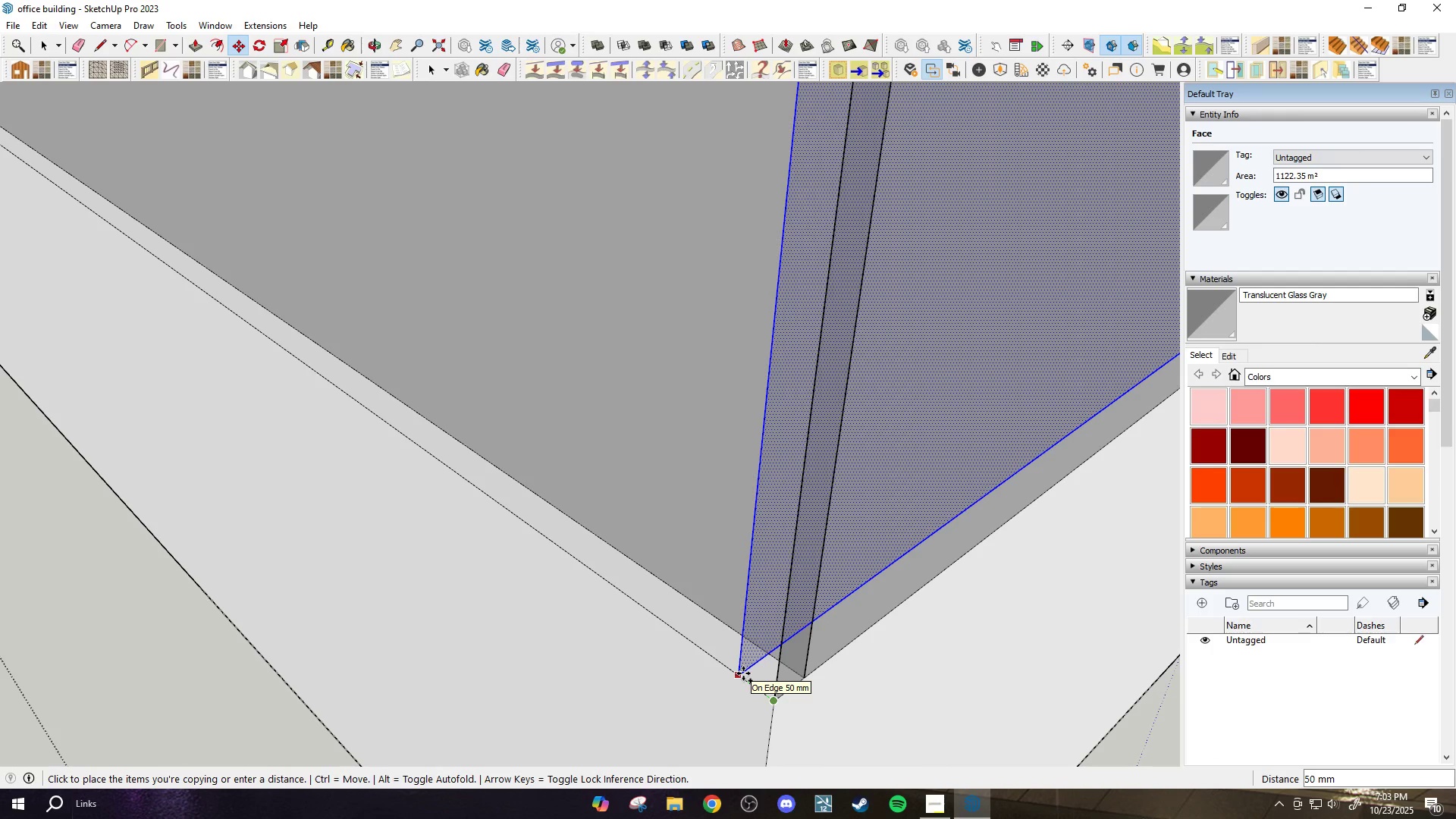 
left_click([743, 673])
 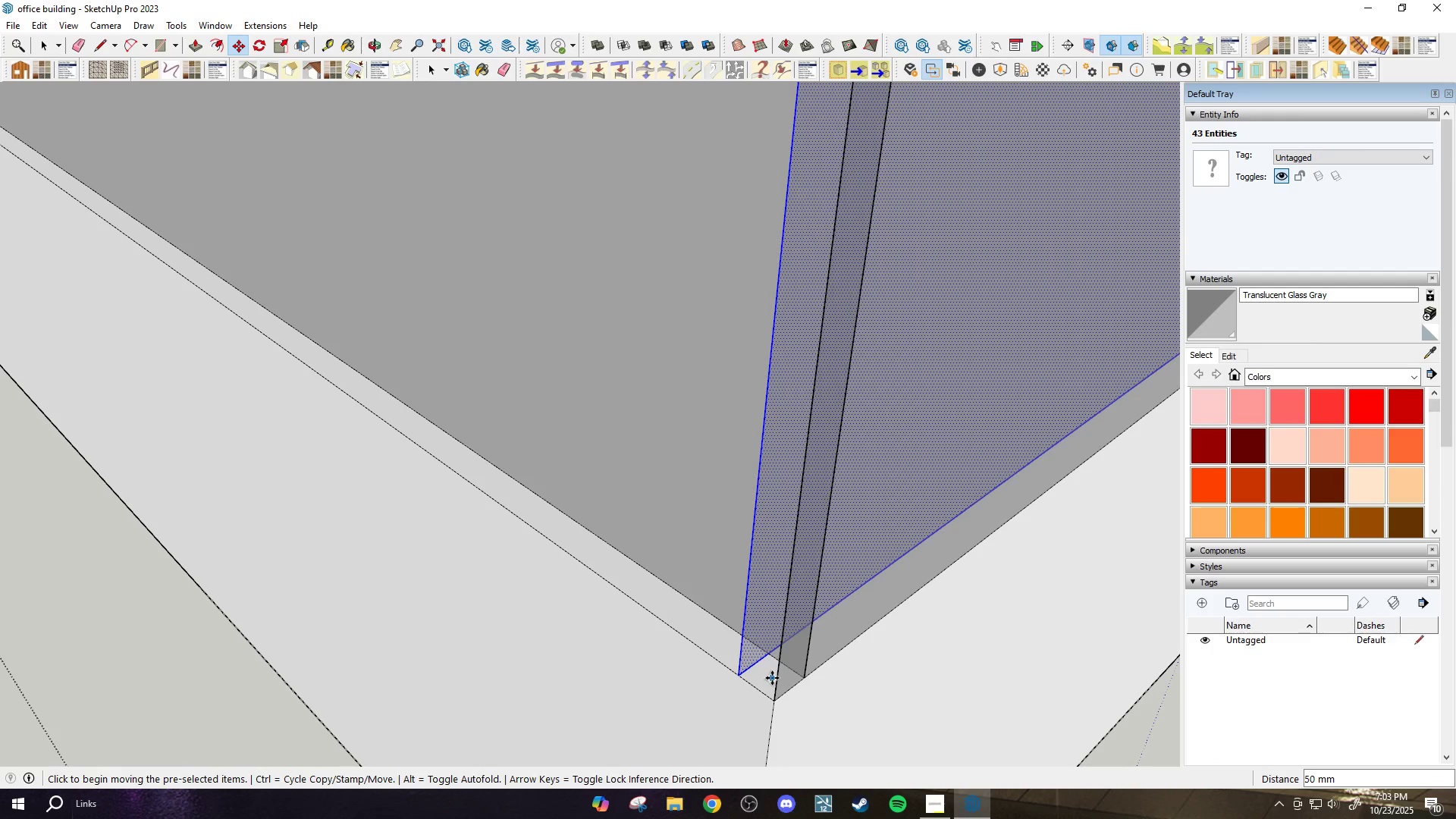 
key(Space)
 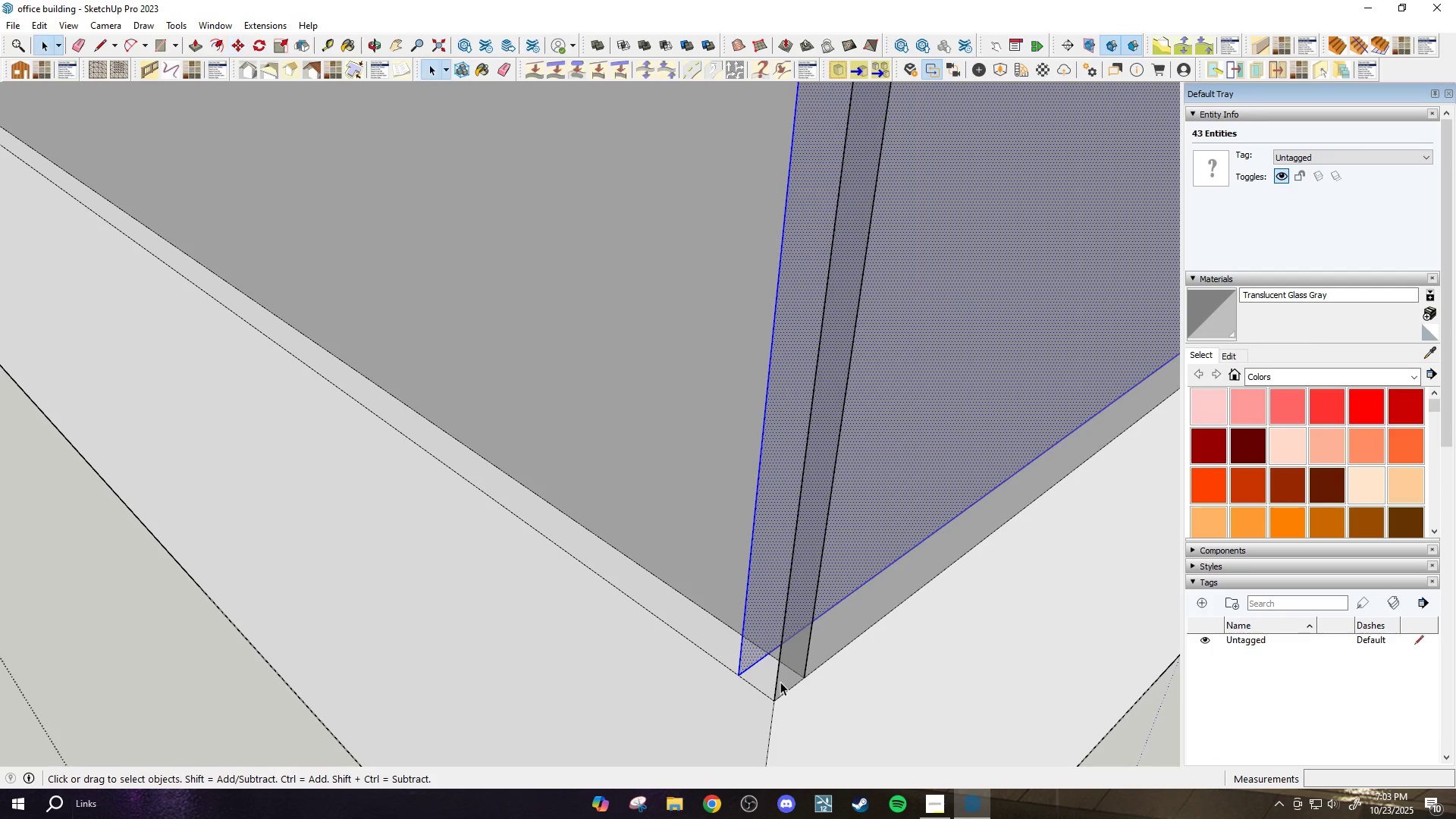 
left_click([781, 682])
 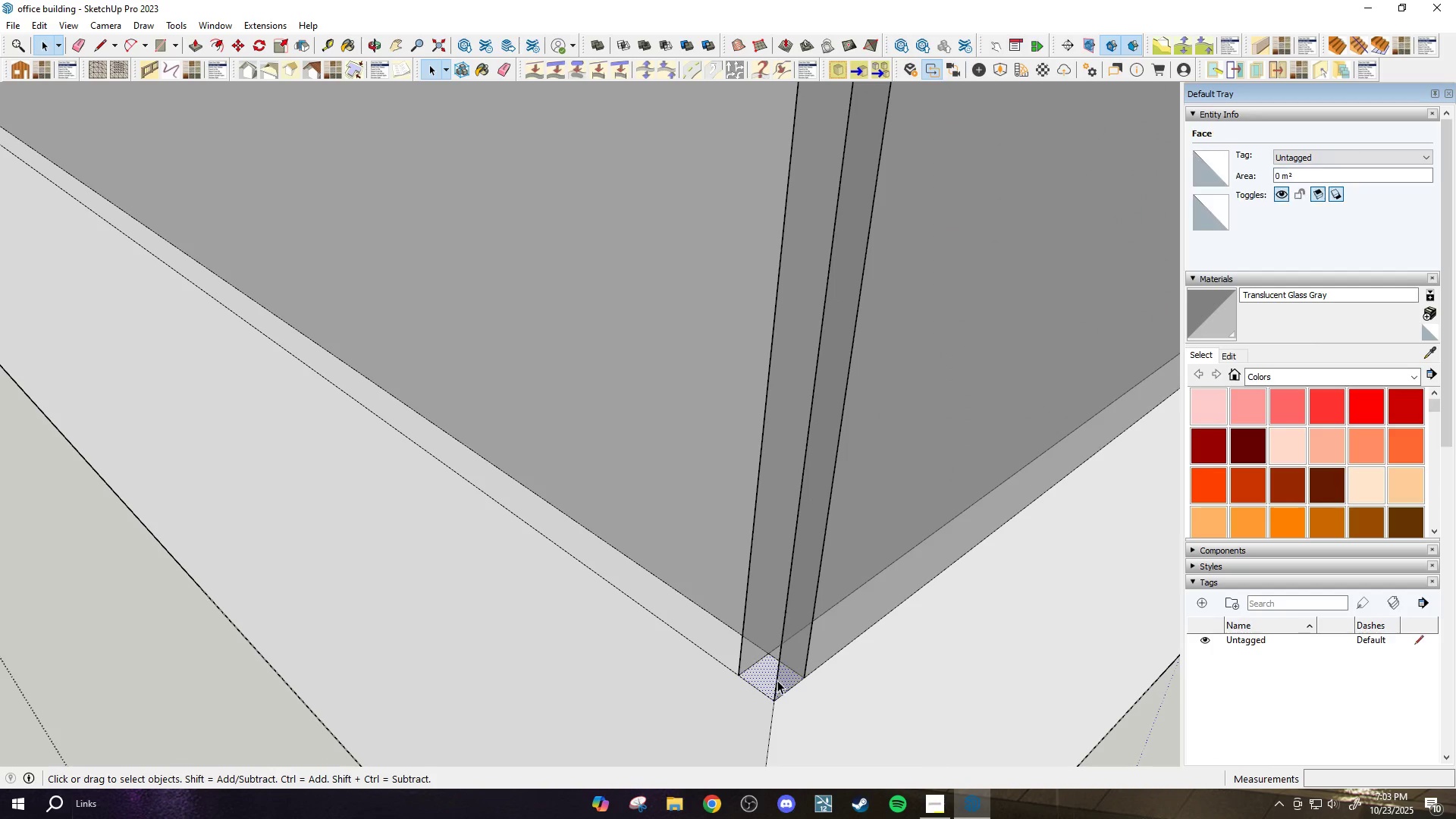 
left_click([777, 680])
 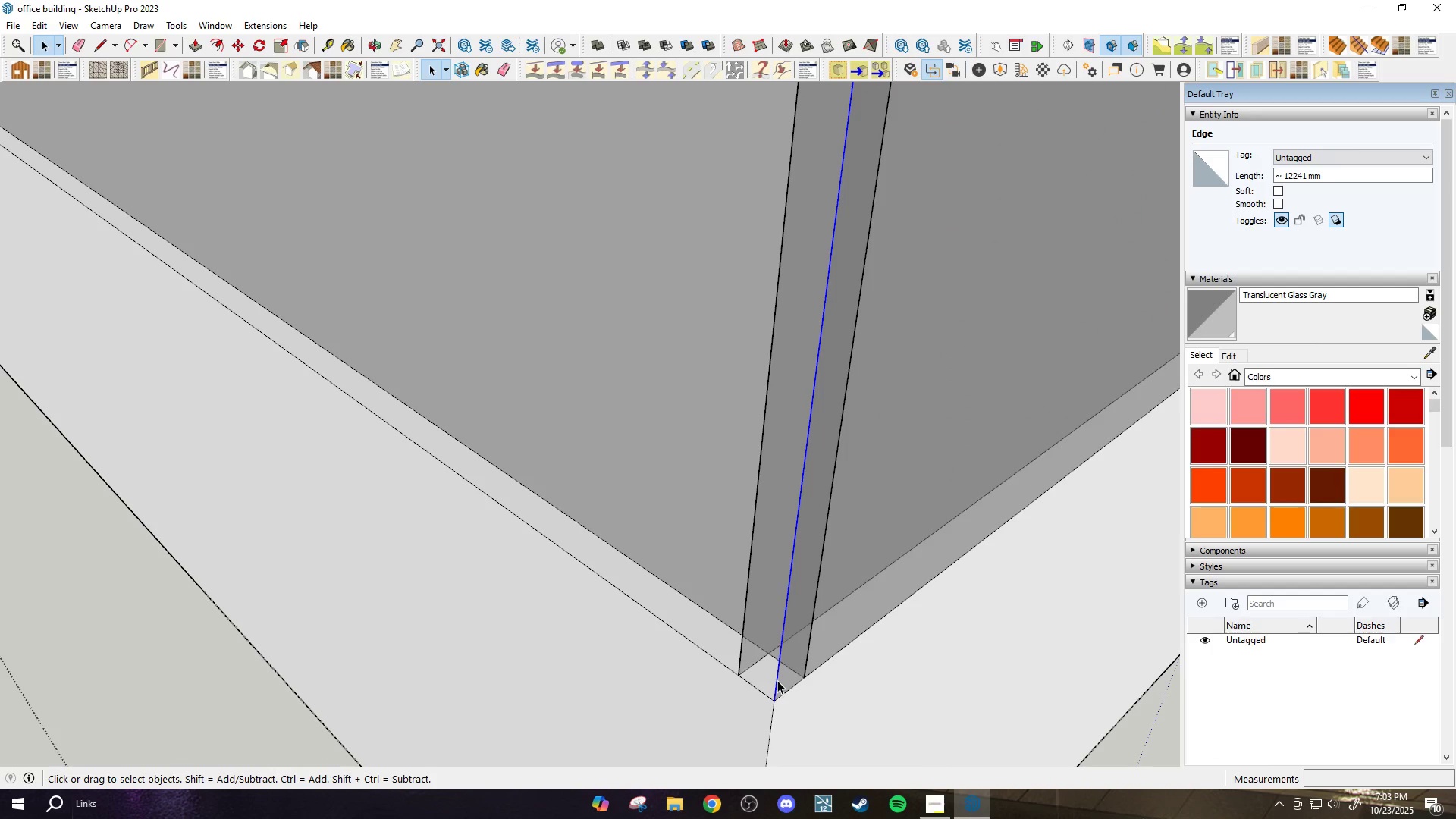 
key(Delete)
 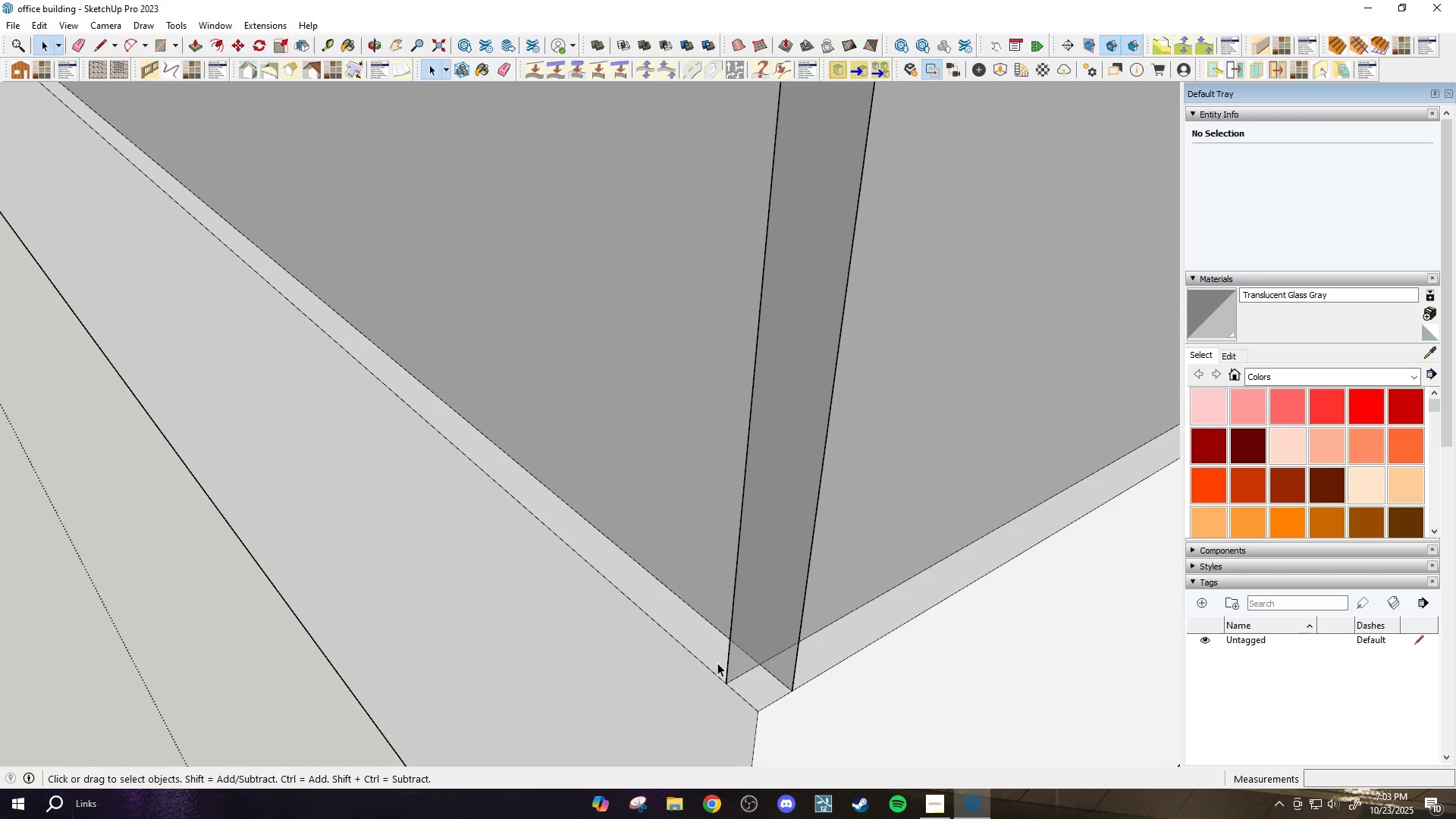 
key(L)
 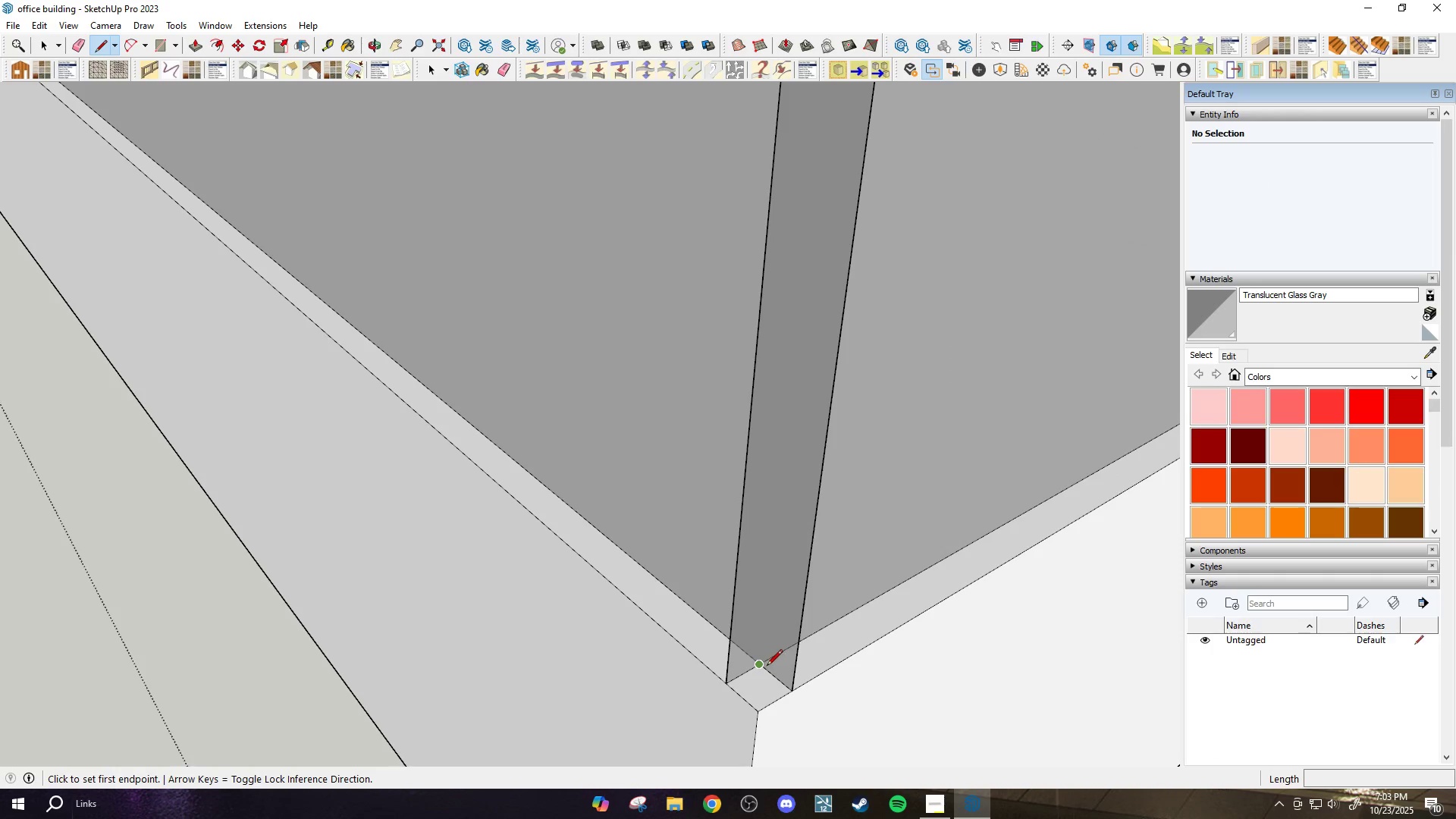 
left_click([766, 667])
 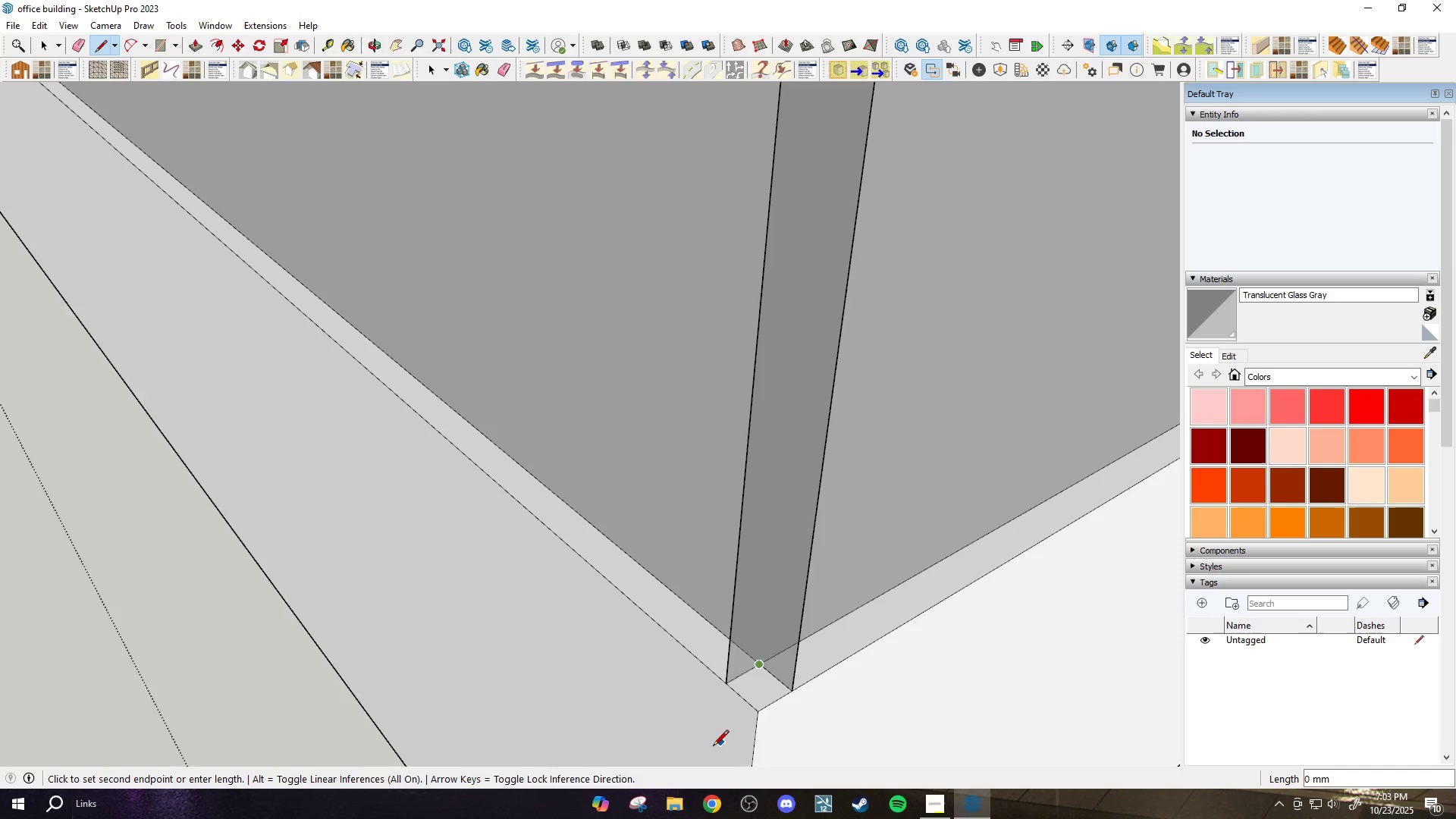 
scroll: coordinate [716, 722], scroll_direction: down, amount: 33.0
 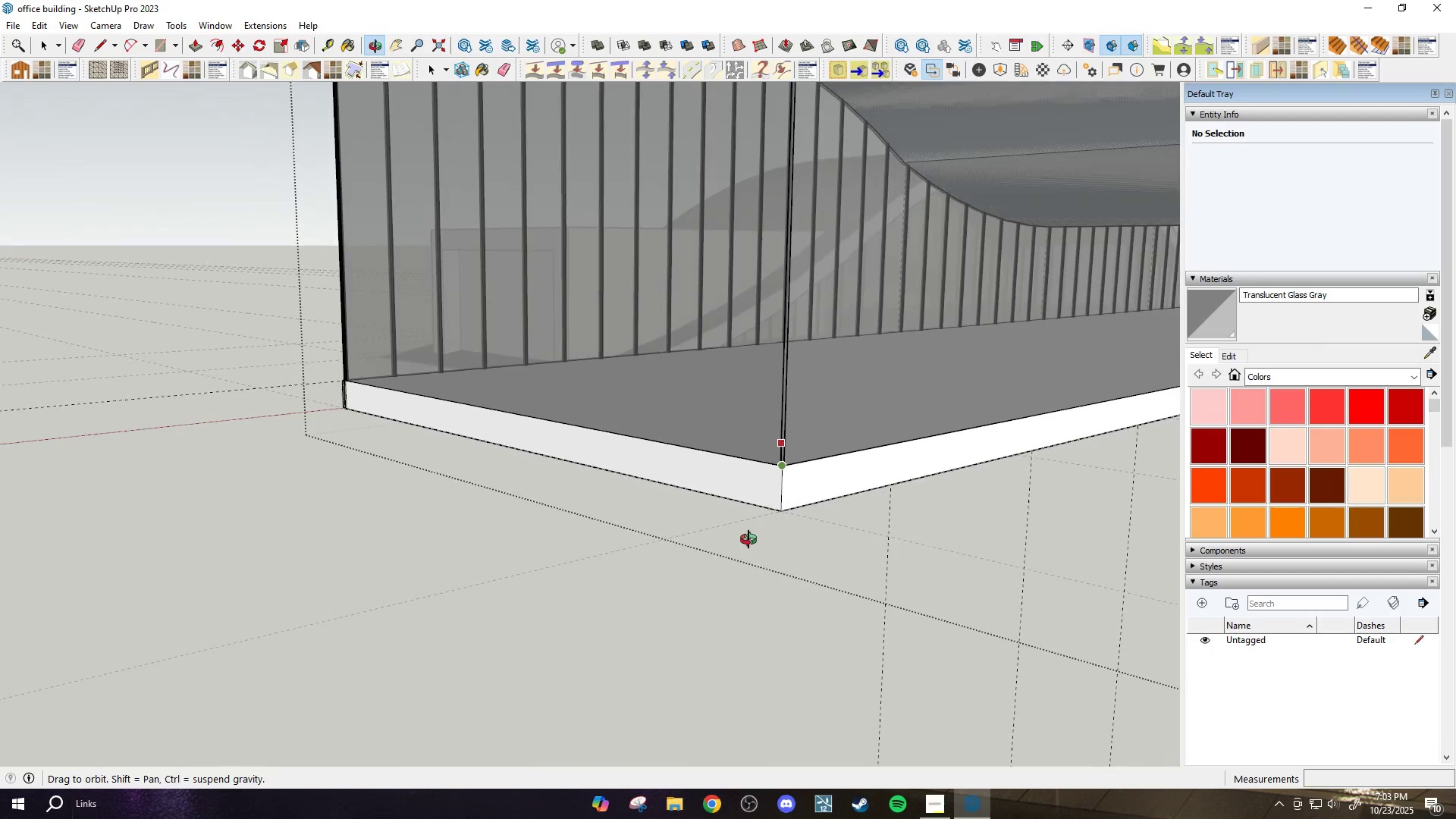 
scroll: coordinate [708, 224], scroll_direction: up, amount: 20.0
 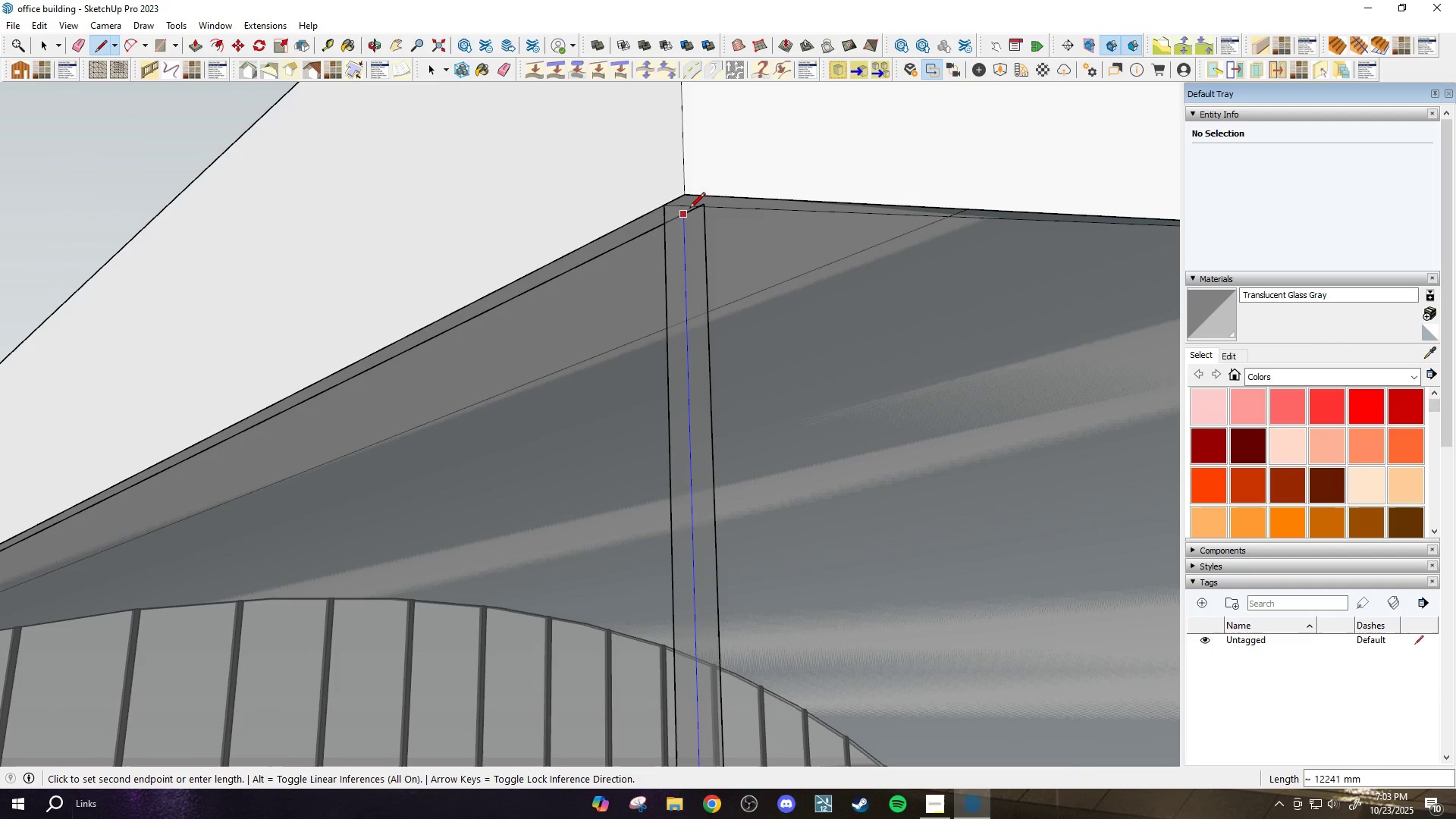 
hold_key(key=ShiftLeft, duration=1.5)
scroll: coordinate [689, 209], scroll_direction: down, amount: 21.0
 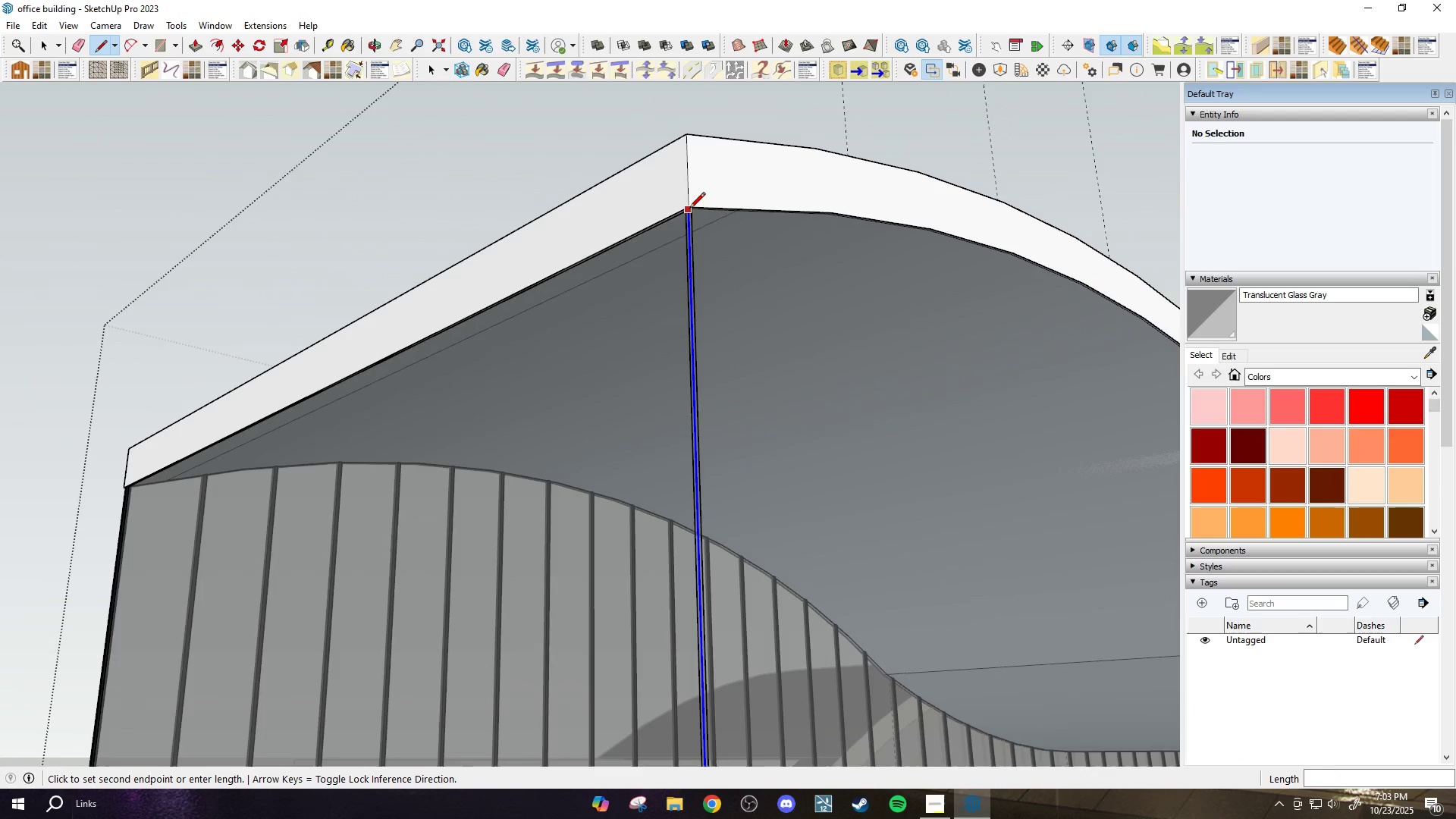 
hold_key(key=ShiftLeft, duration=0.97)
 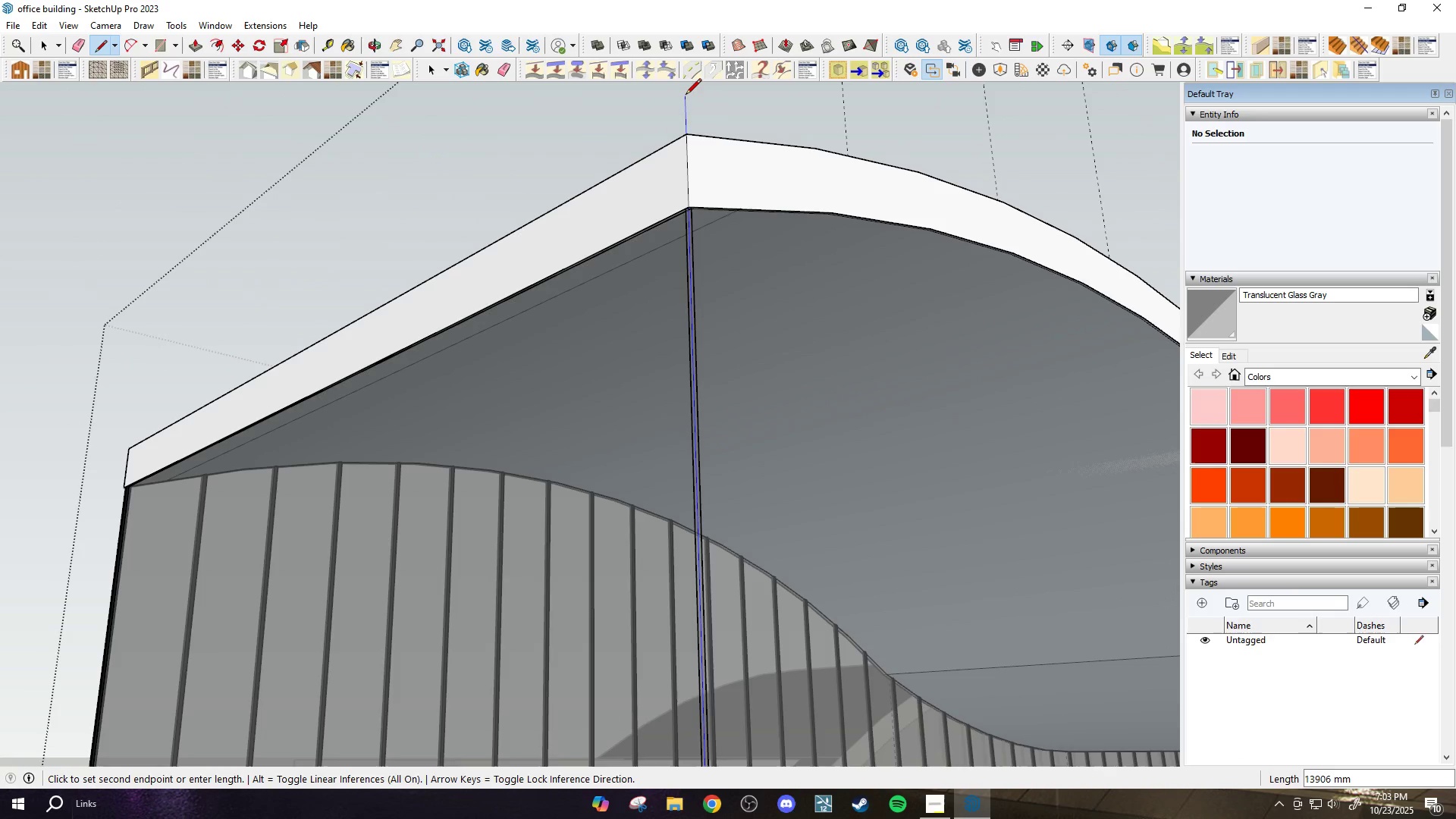 
hold_key(key=ShiftLeft, duration=0.63)
left_click([686, 96])
 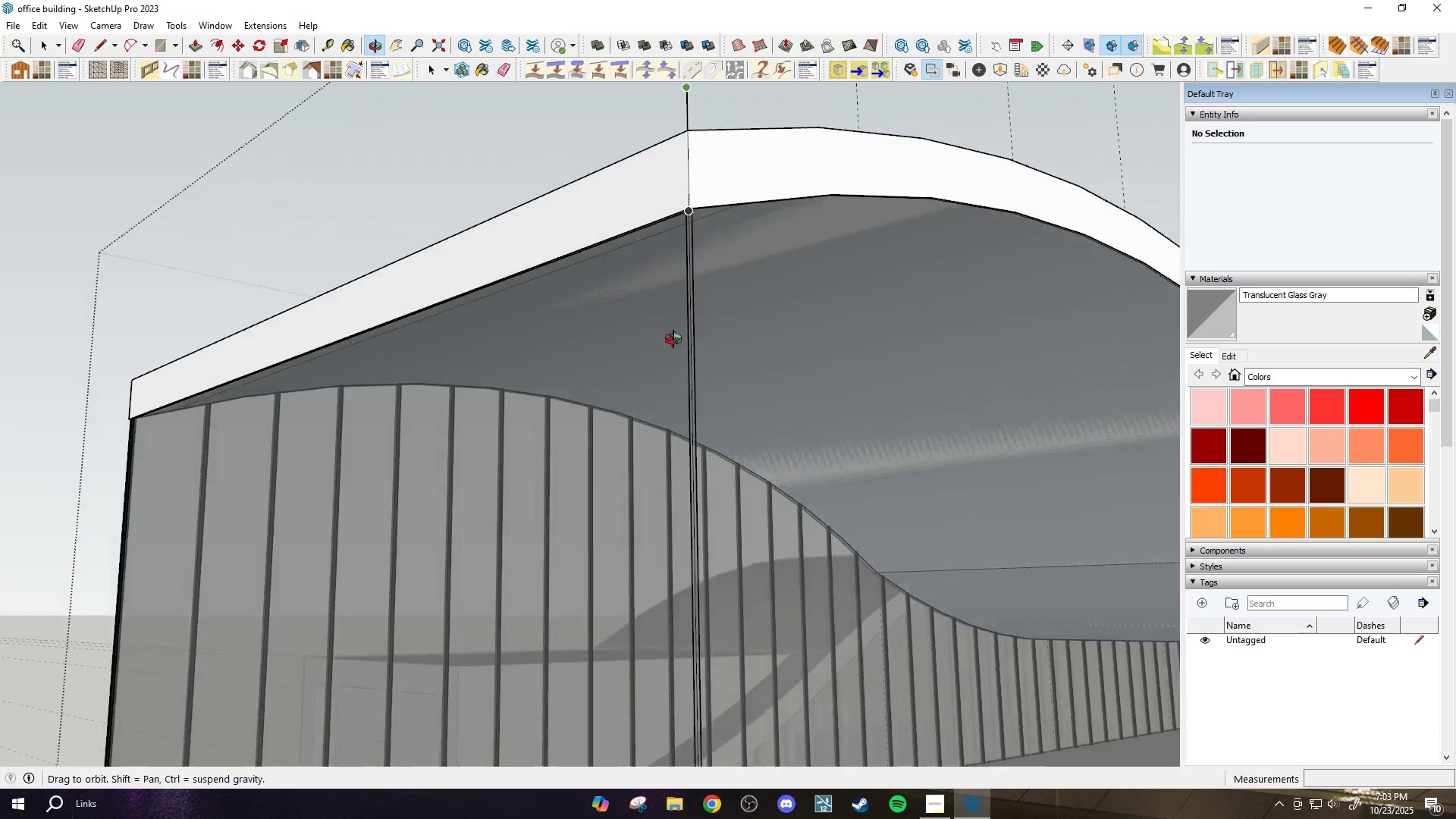 
scroll: coordinate [689, 665], scroll_direction: up, amount: 26.0
 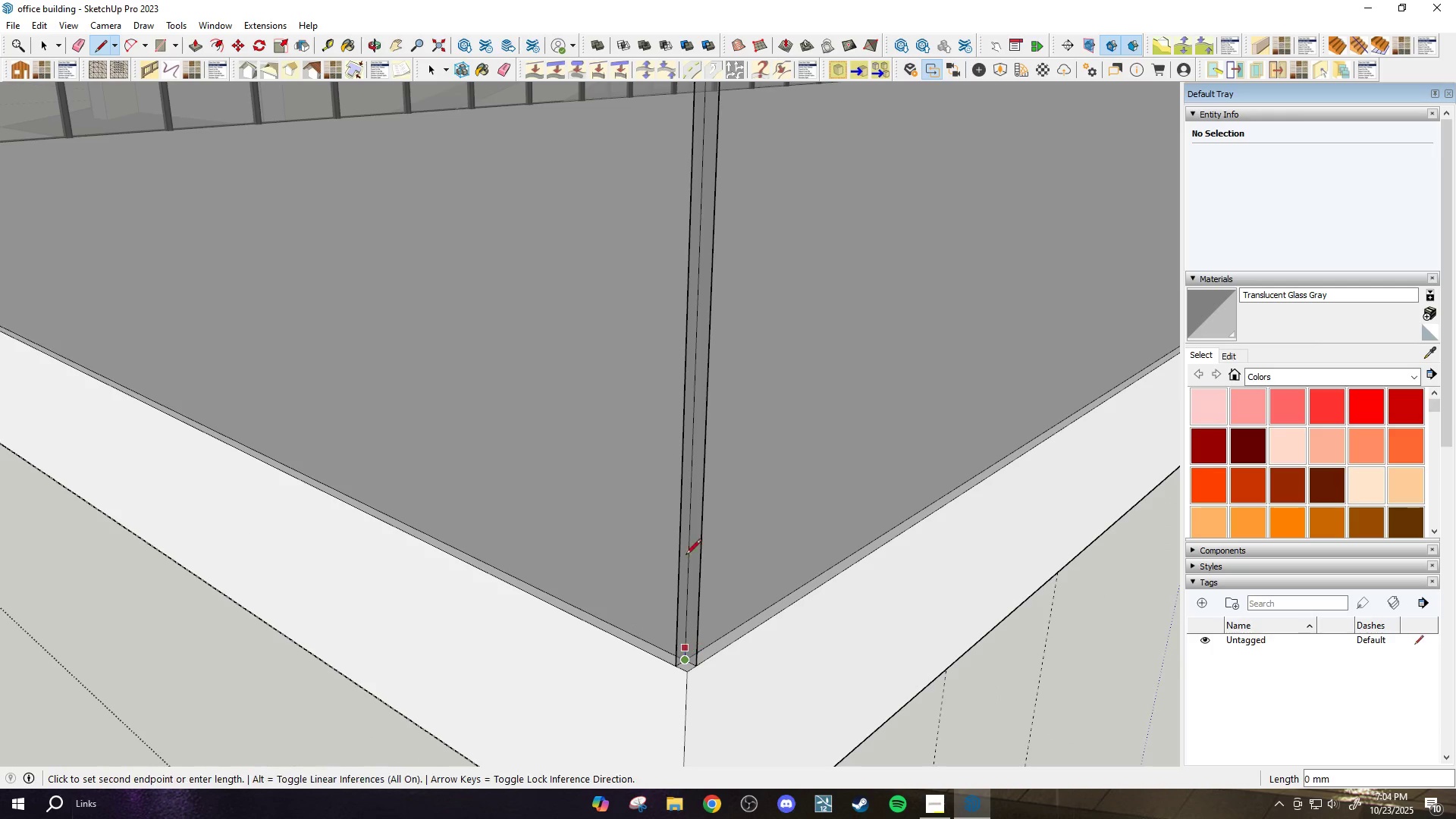 
key(Escape)
 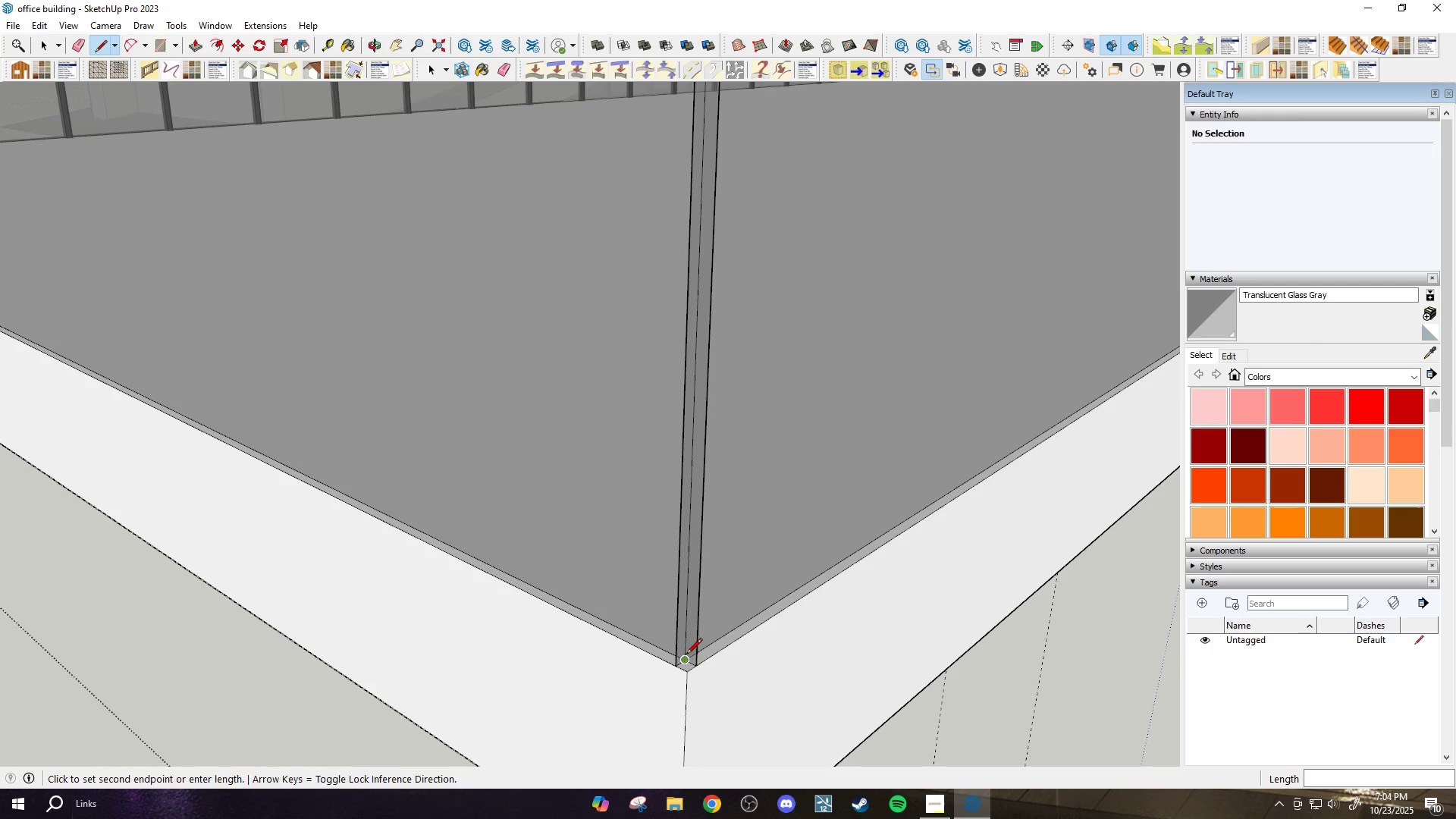 
scroll: coordinate [701, 391], scroll_direction: down, amount: 10.0
 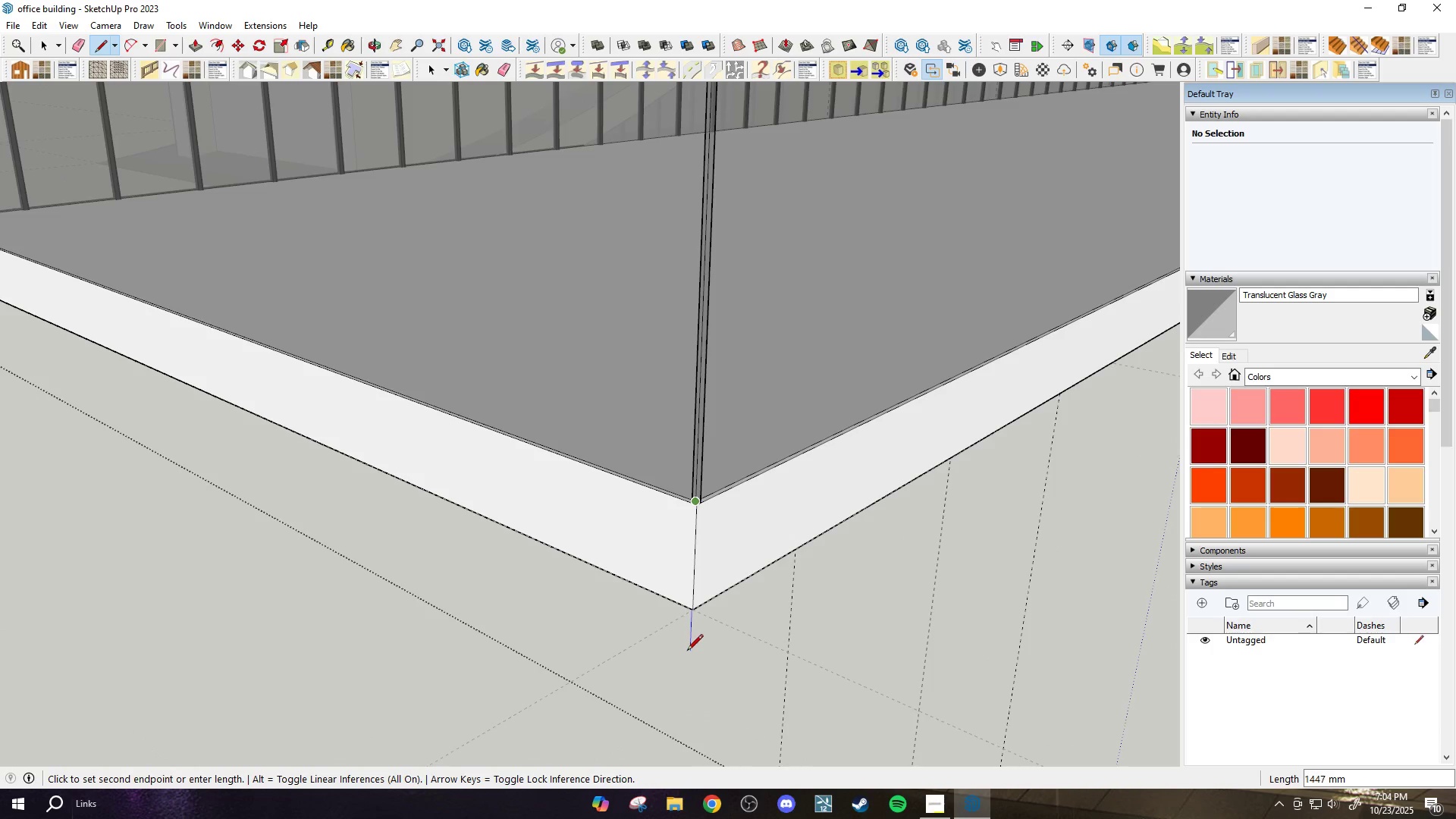 
hold_key(key=ShiftLeft, duration=0.58)
left_click([687, 652])
 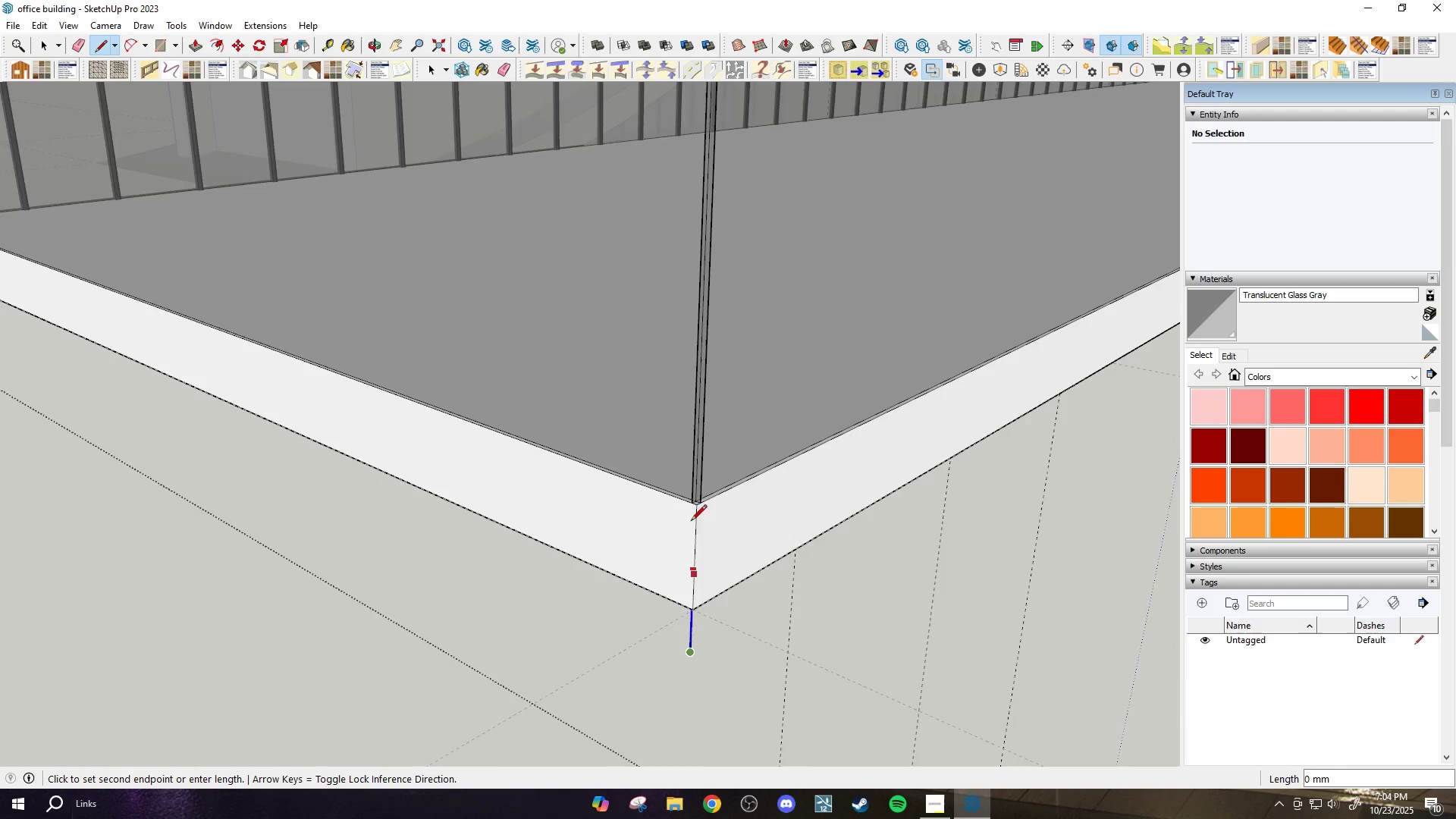 
scroll: coordinate [691, 507], scroll_direction: up, amount: 9.0
 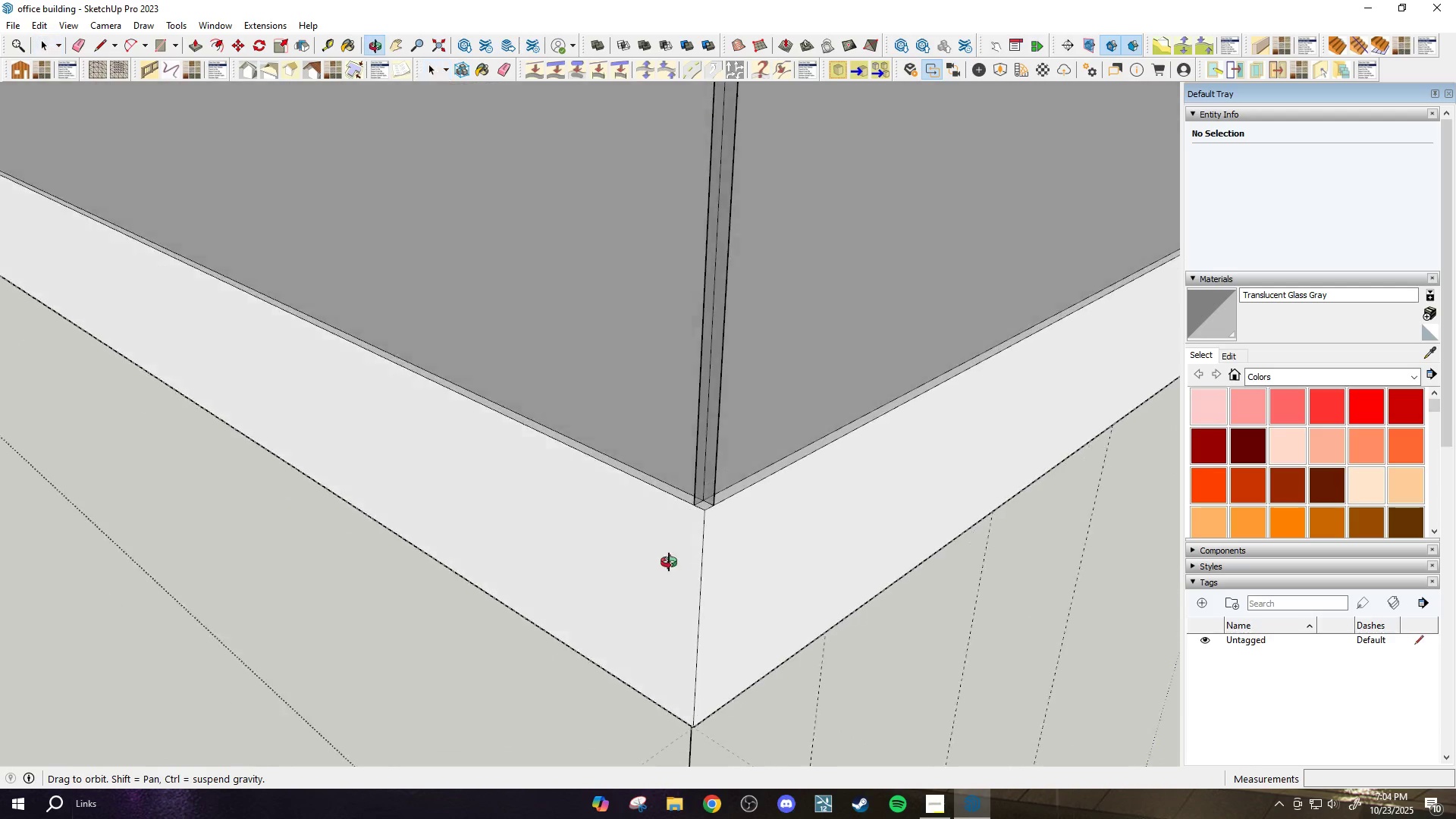 
key(Space)
 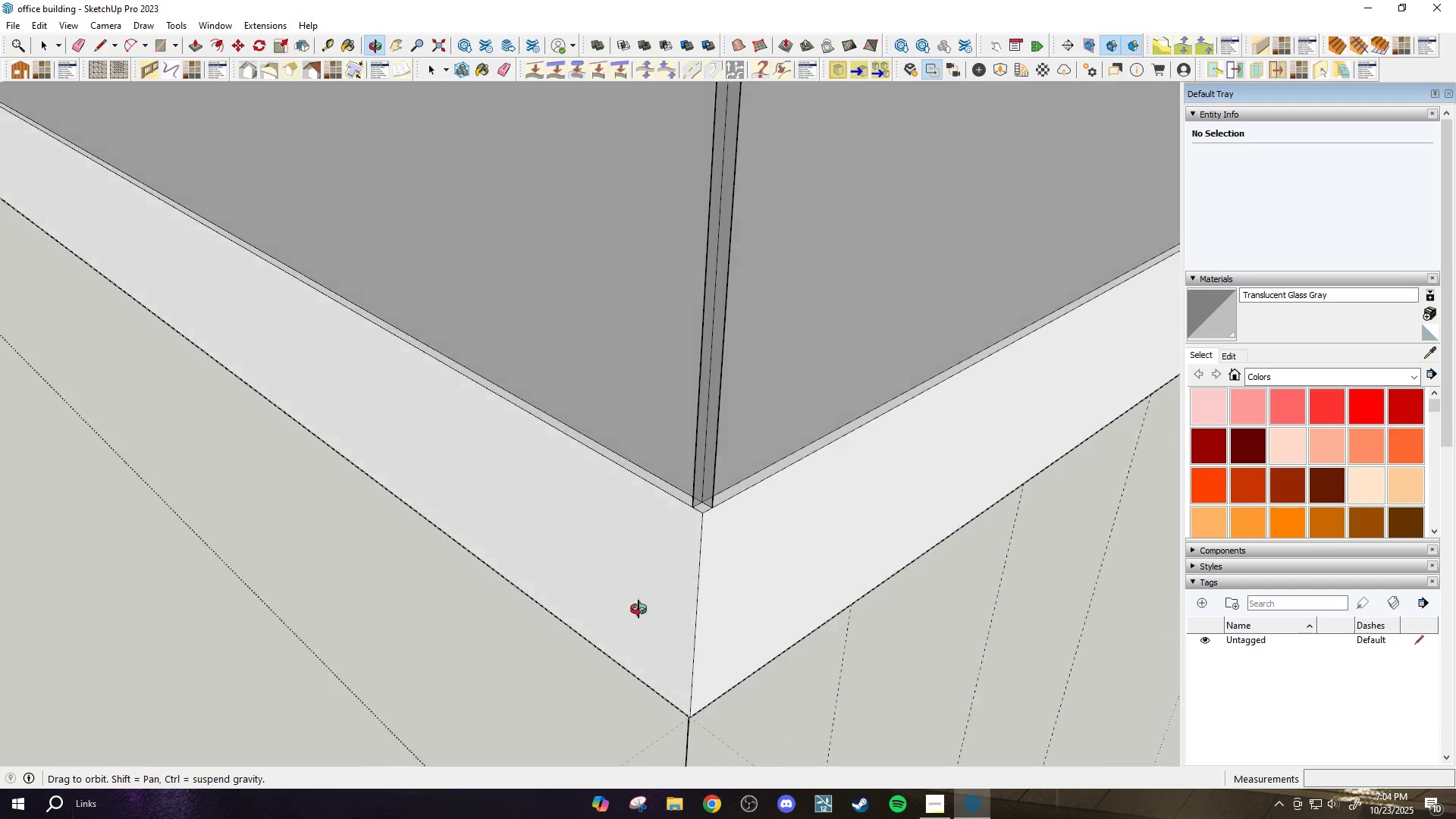 
scroll: coordinate [730, 494], scroll_direction: up, amount: 5.0
 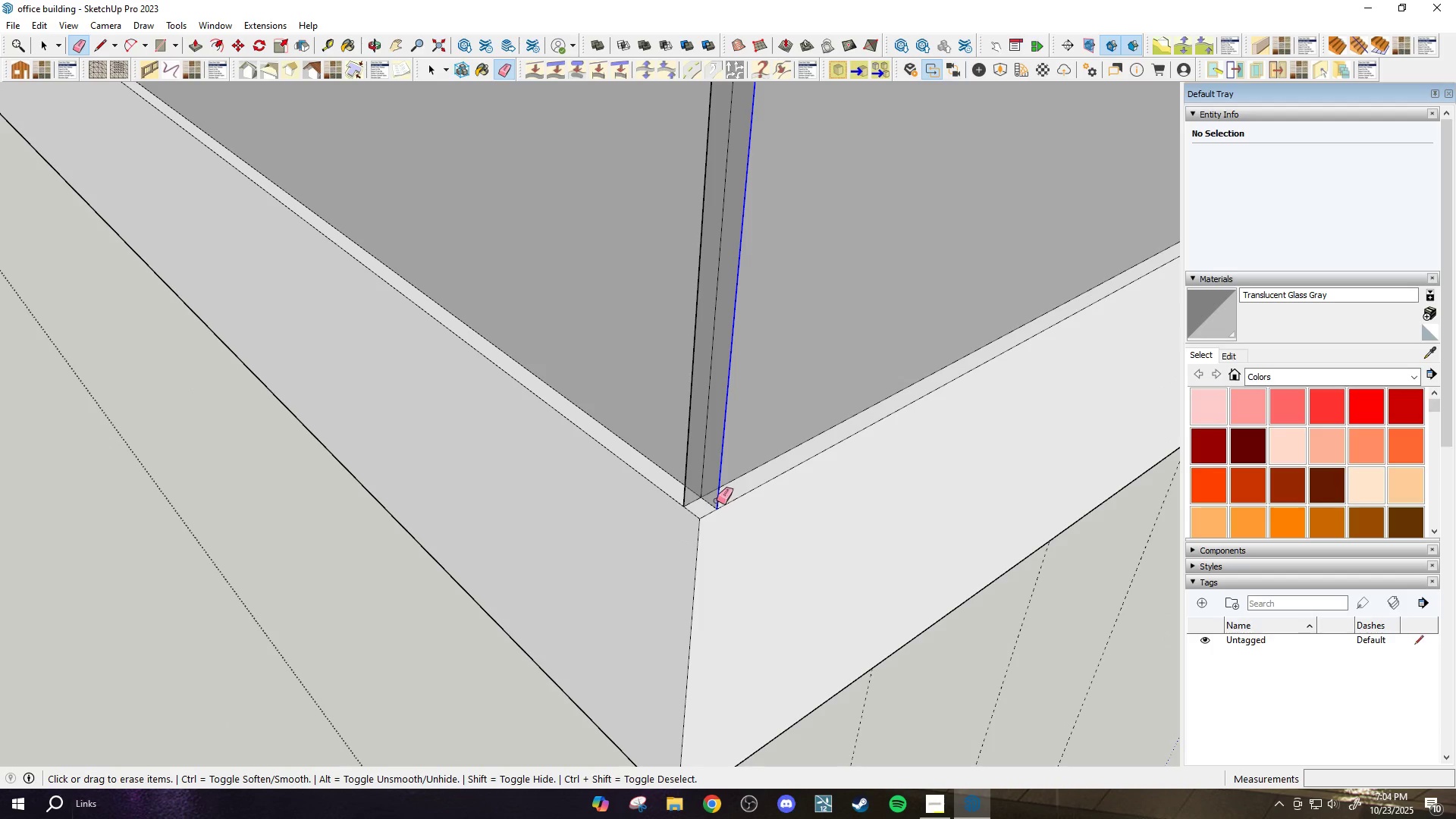 
key(E)
 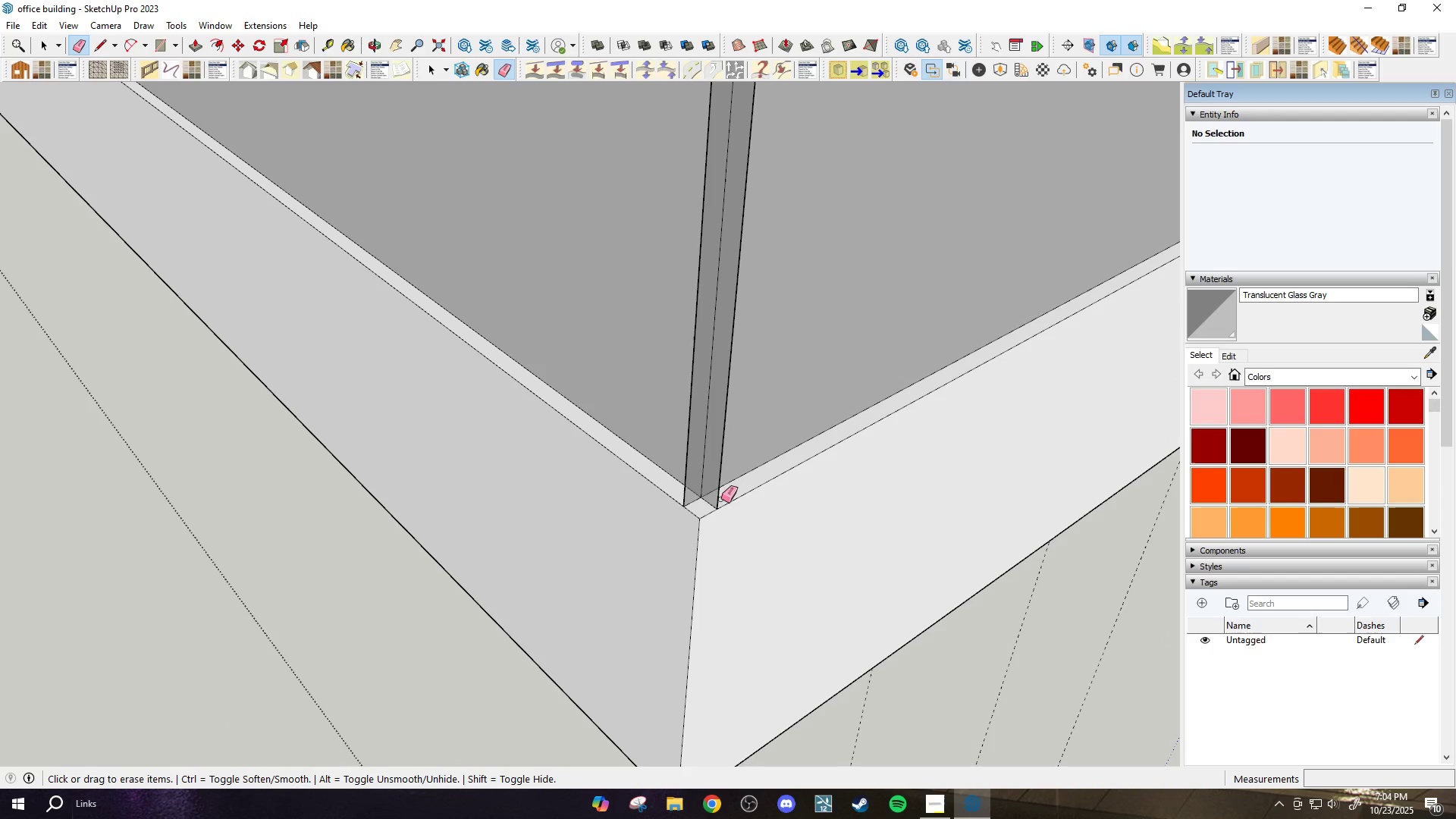 
left_click_drag(start_coordinate=[720, 499], to_coordinate=[714, 500])
 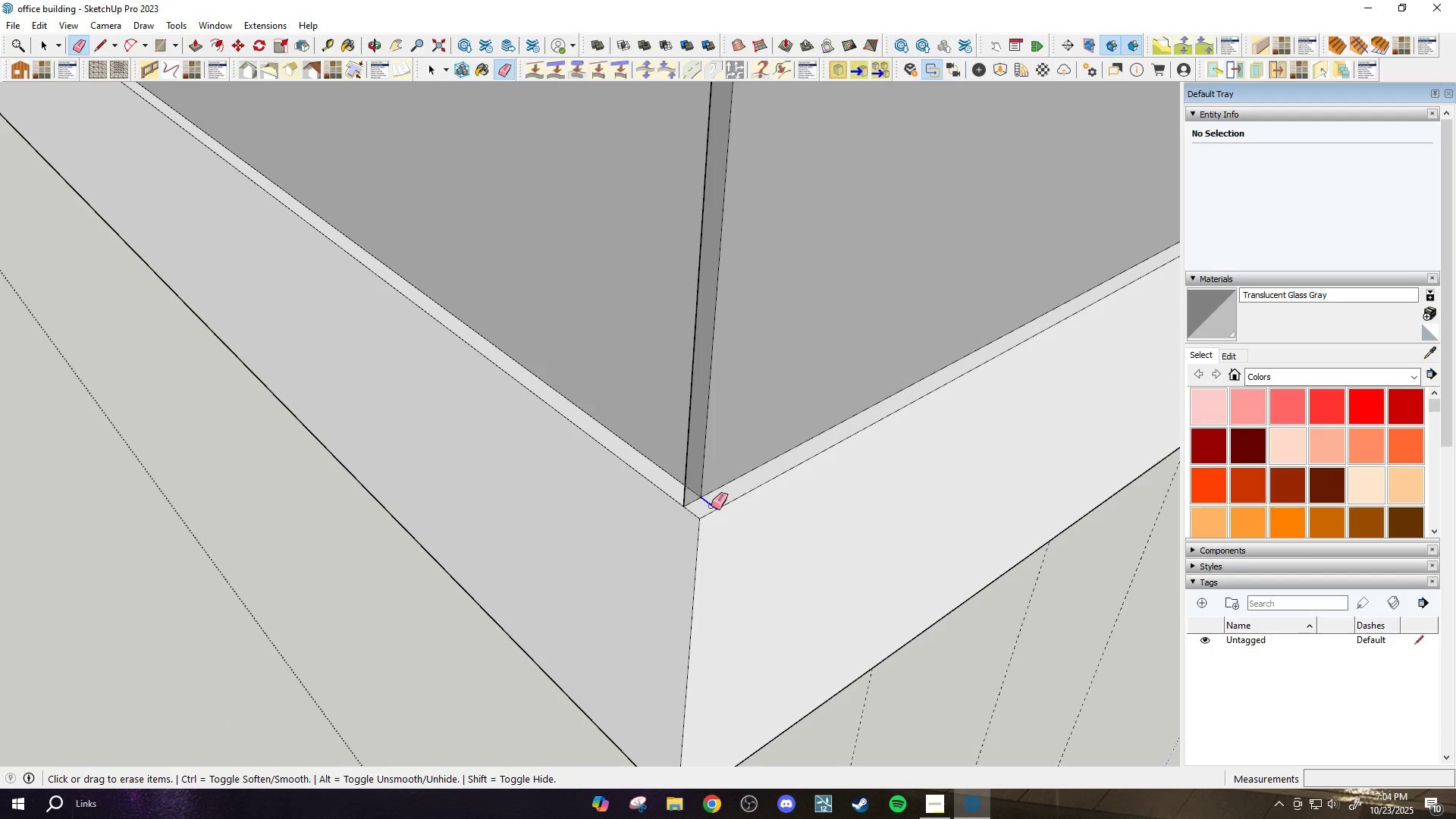 
left_click([711, 506])
 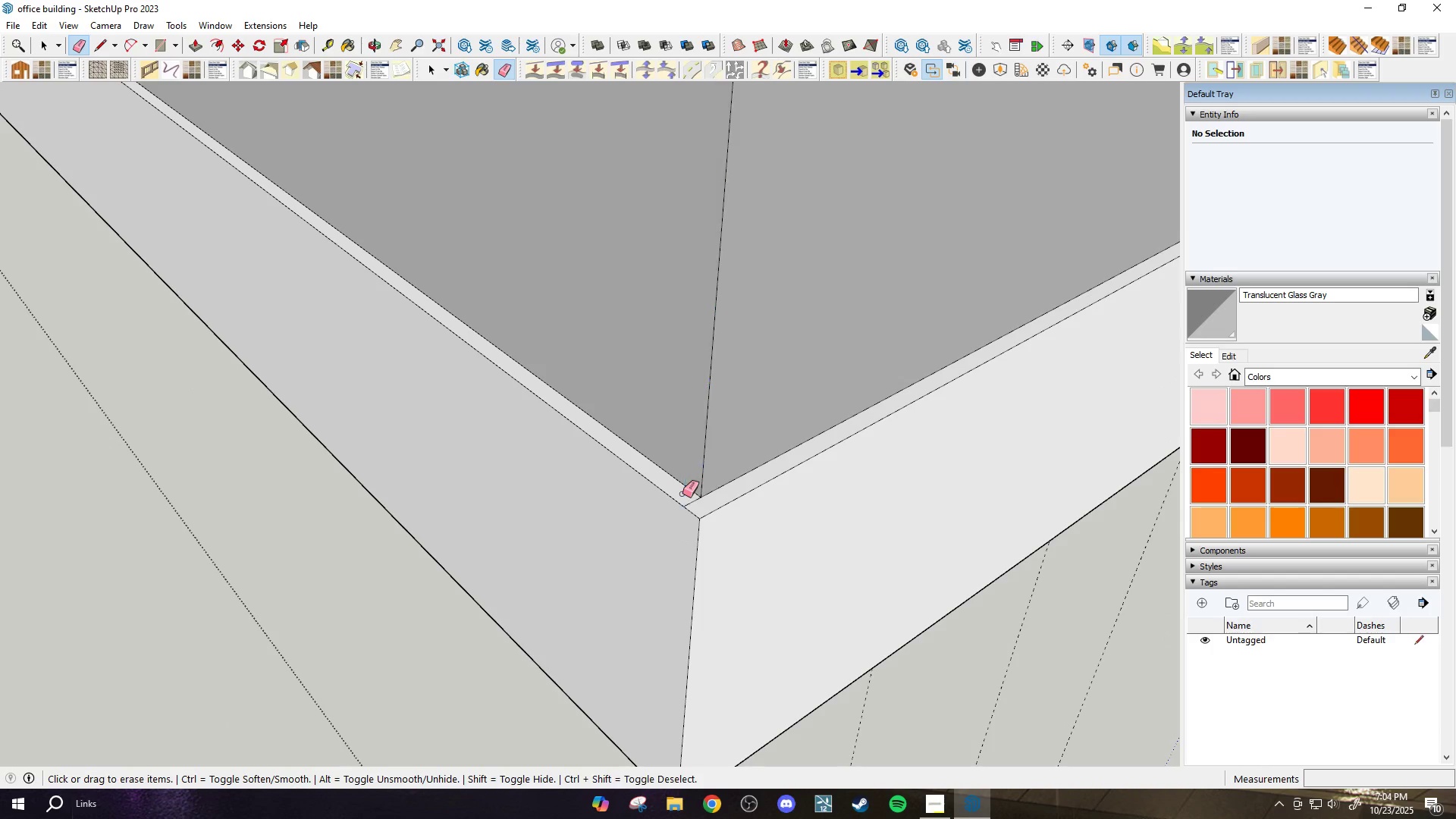 
left_click_drag(start_coordinate=[689, 501], to_coordinate=[694, 506])
 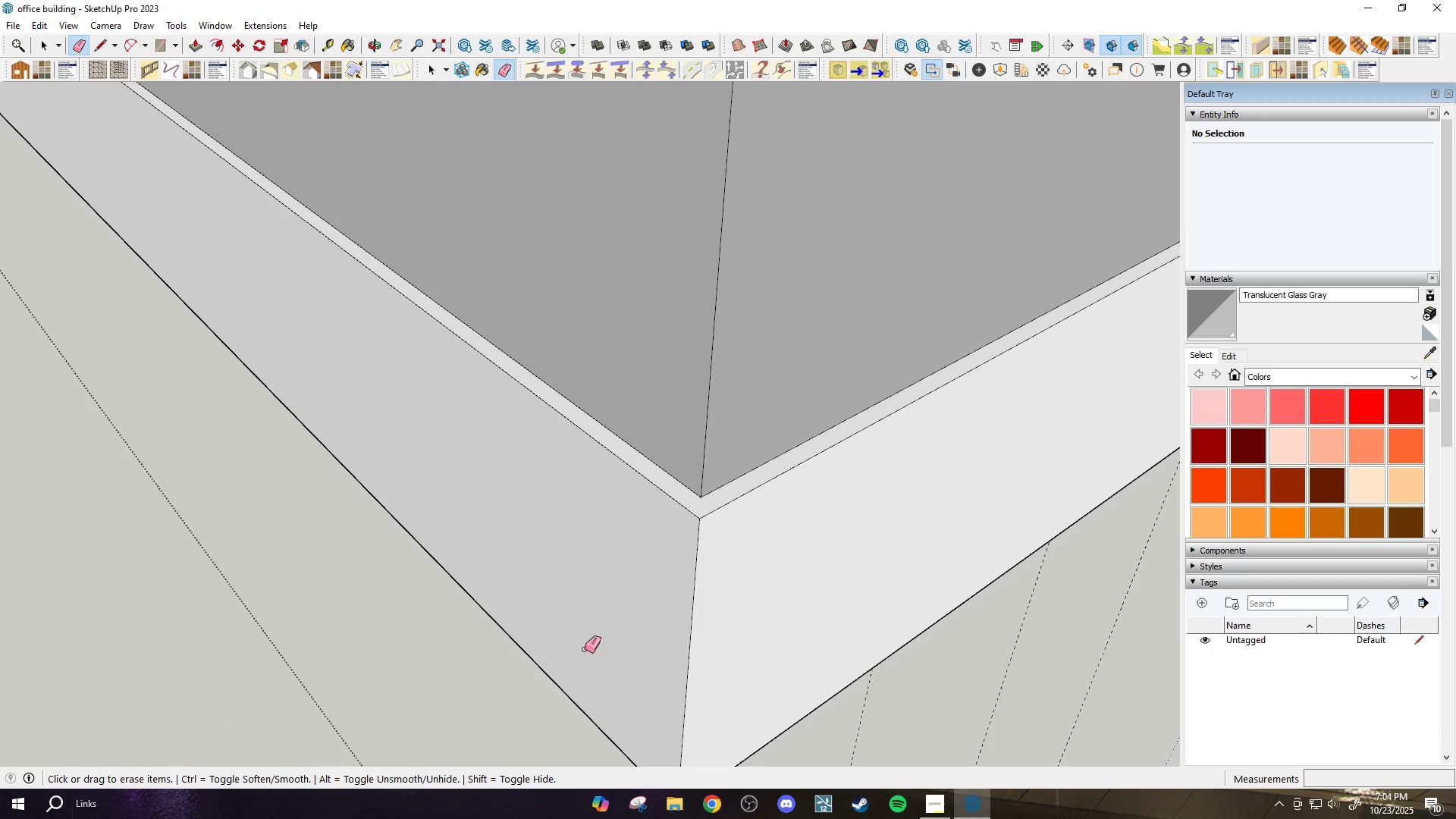 
scroll: coordinate [481, 723], scroll_direction: down, amount: 21.0
 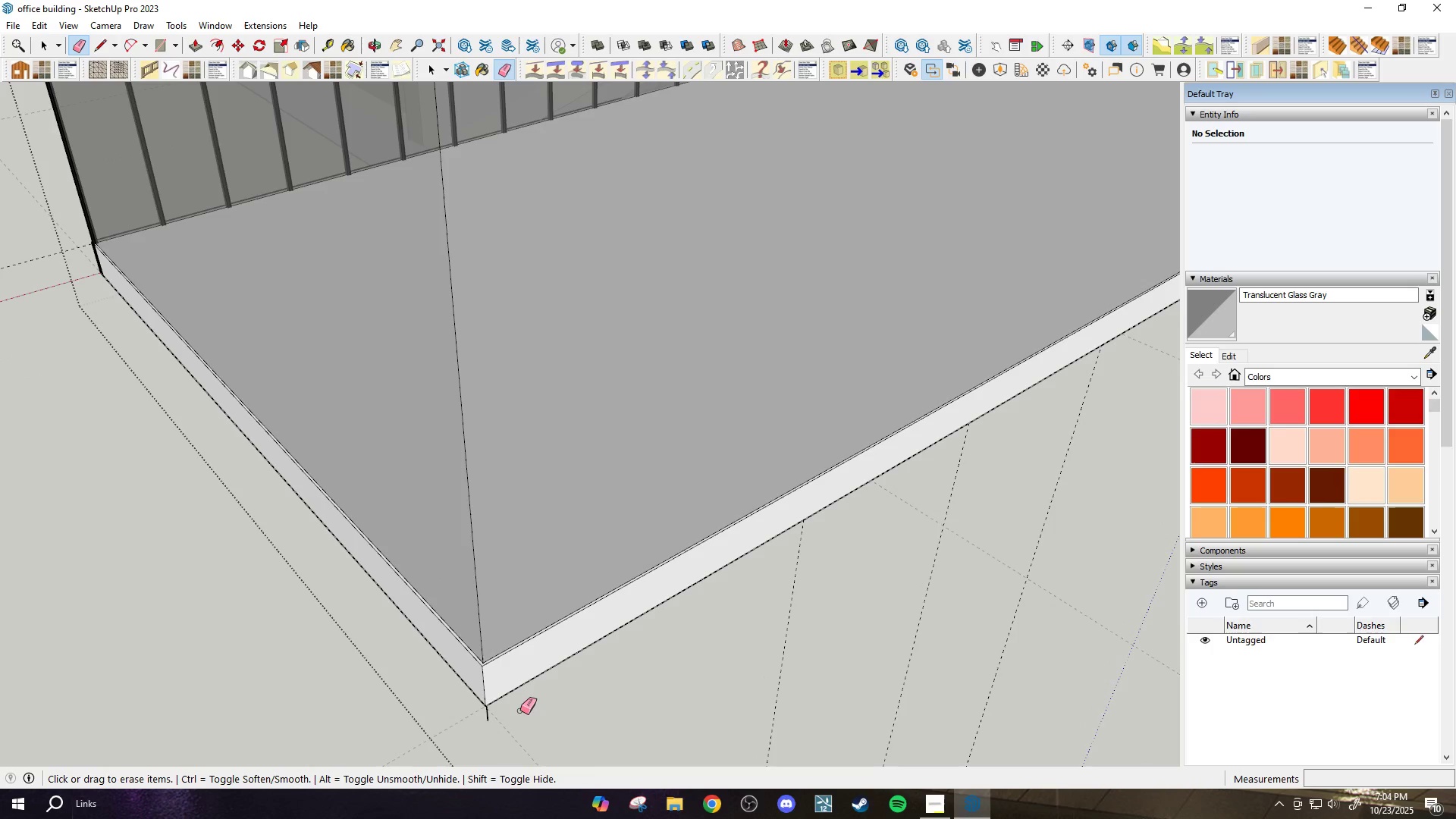 
left_click_drag(start_coordinate=[513, 714], to_coordinate=[474, 726])
 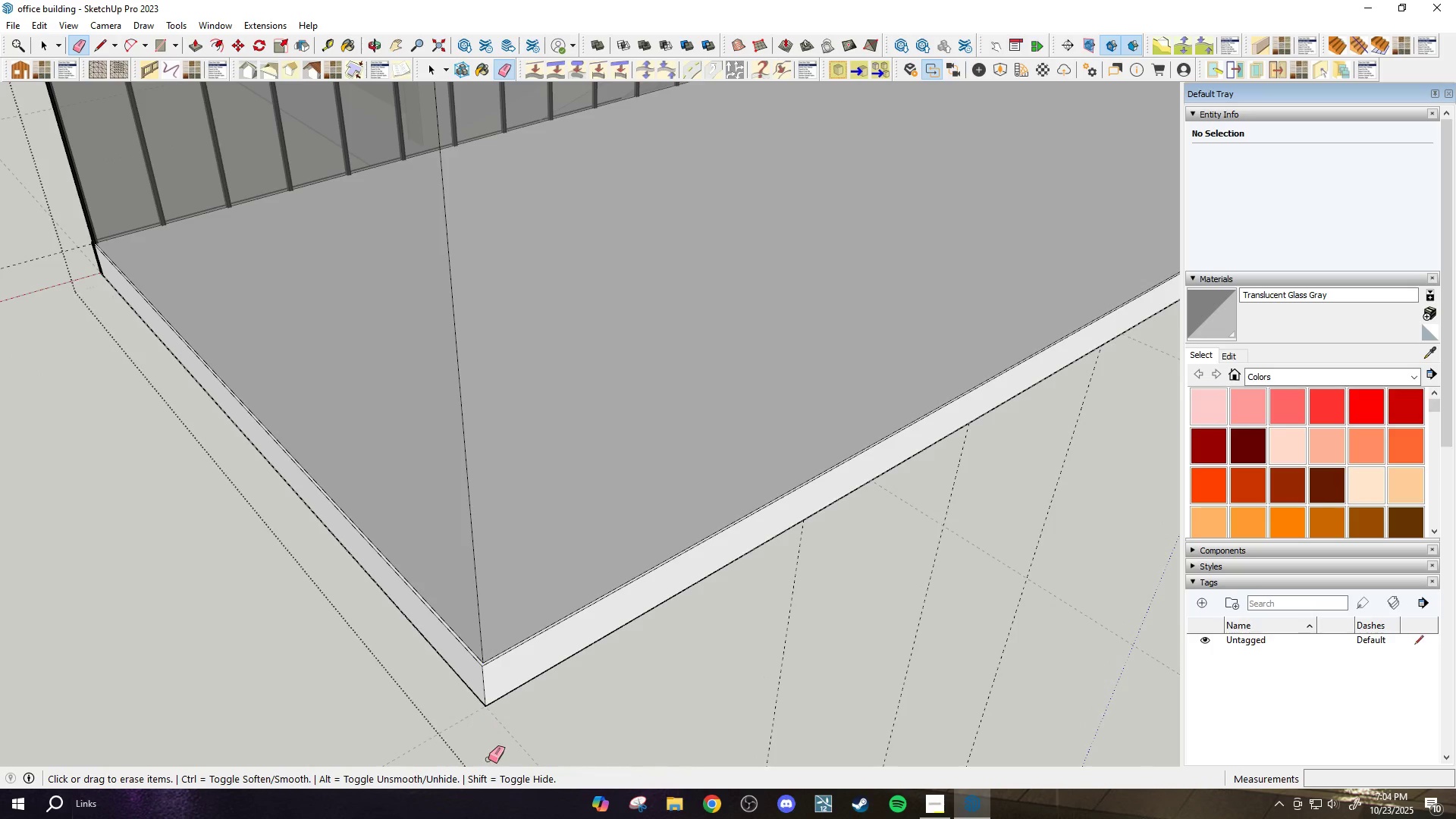 
scroll: coordinate [471, 563], scroll_direction: down, amount: 10.0
 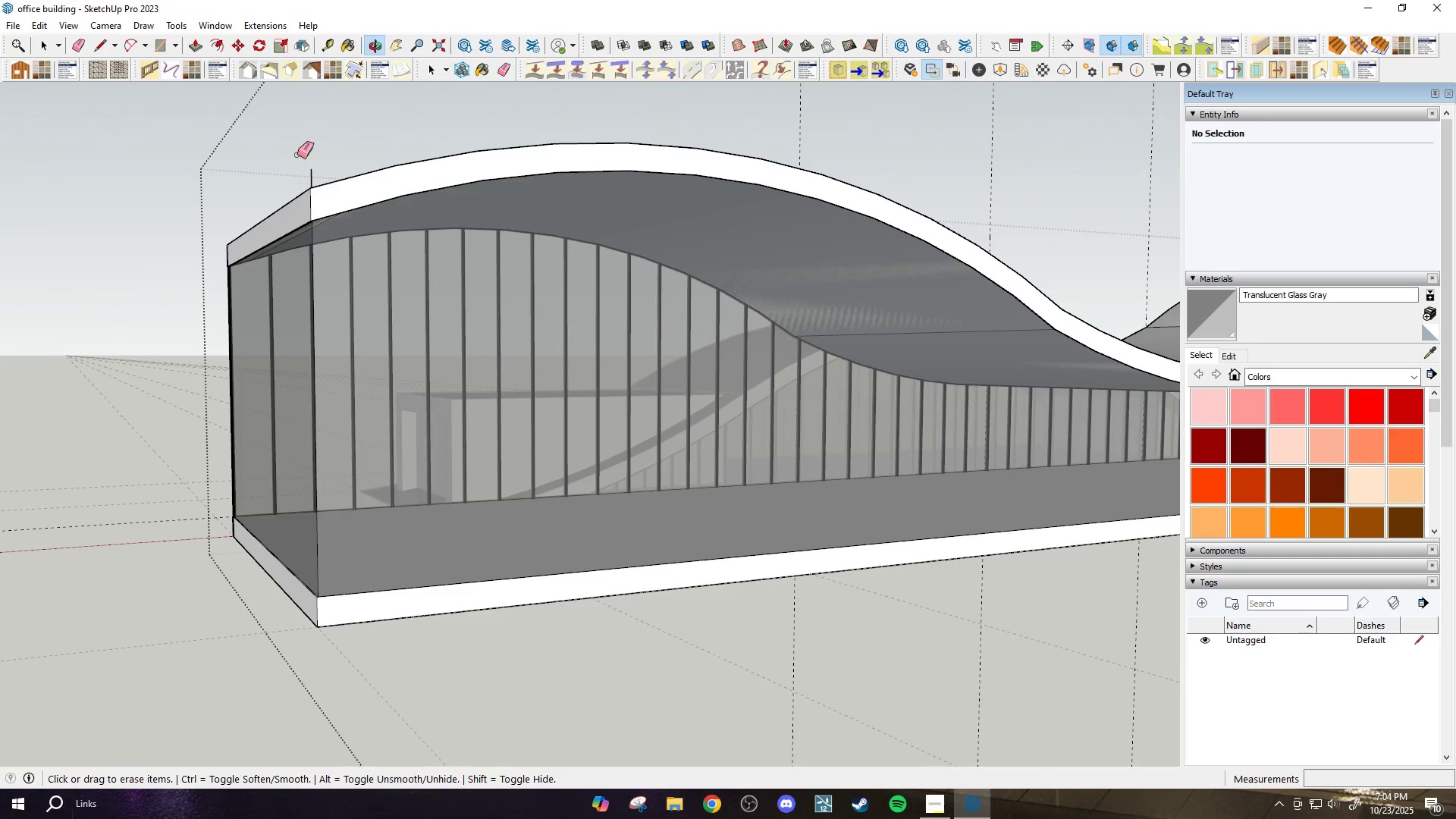 
left_click([312, 170])
 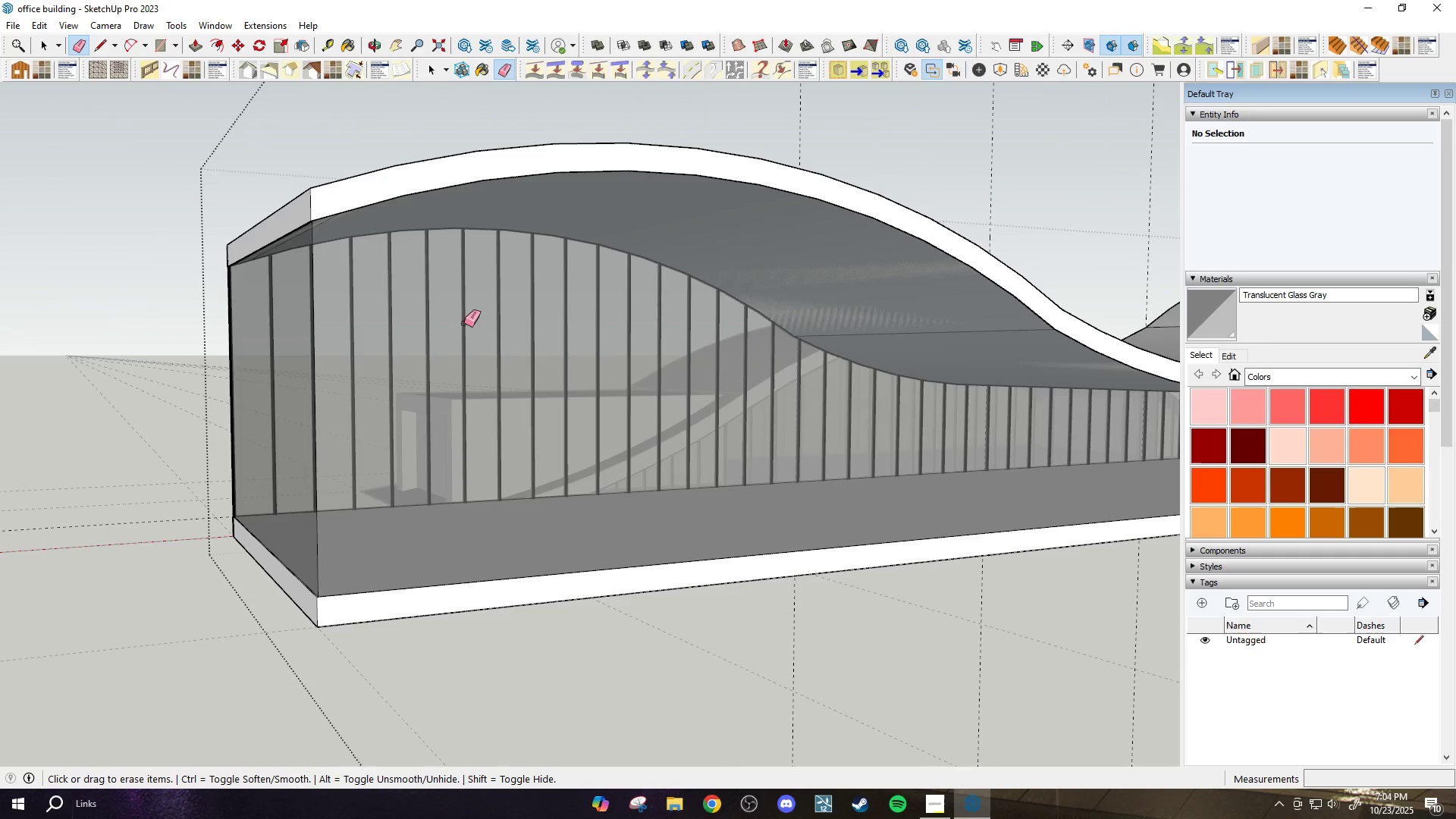 
key(H)
 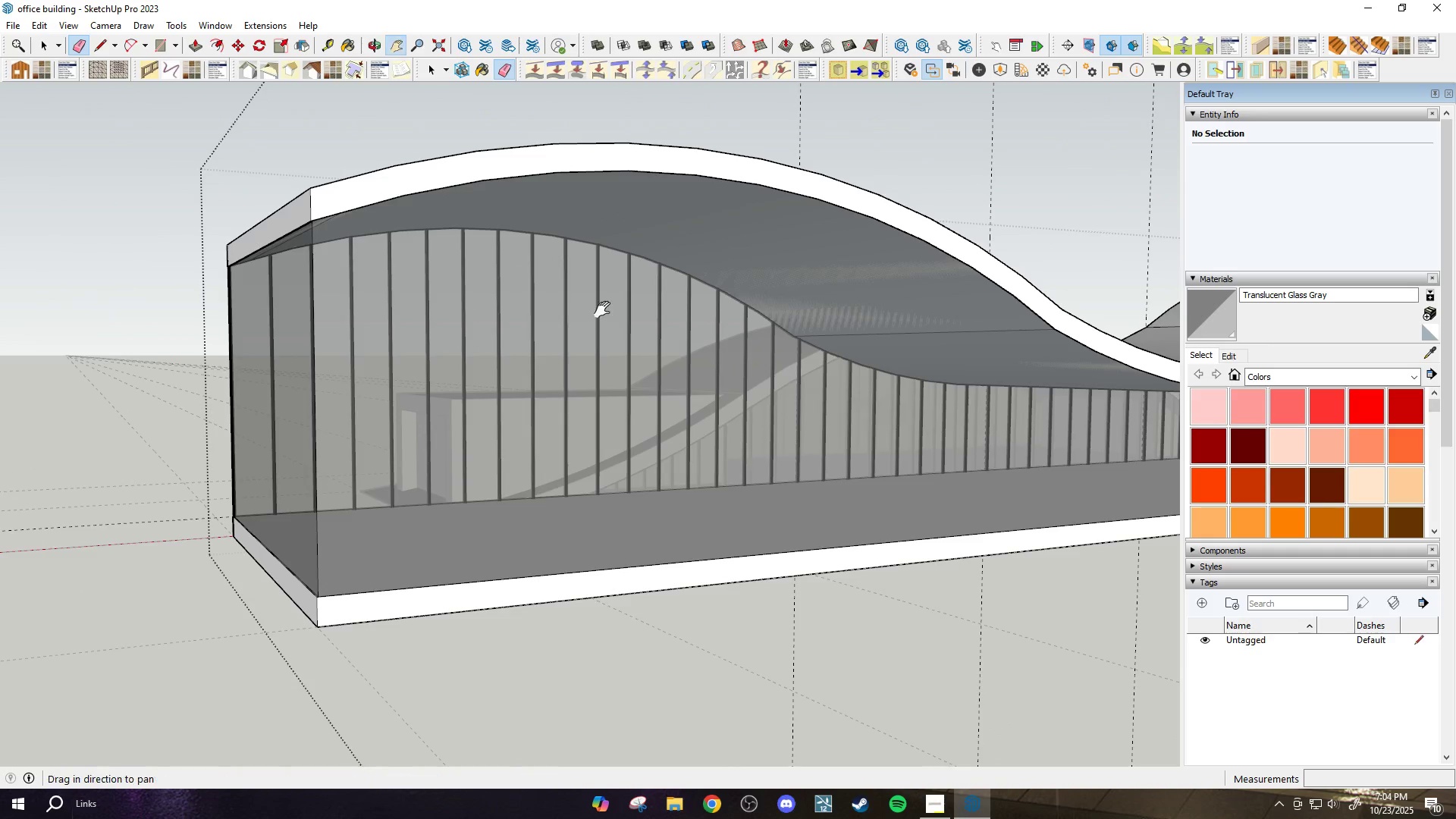 
left_click_drag(start_coordinate=[602, 309], to_coordinate=[346, 378])
 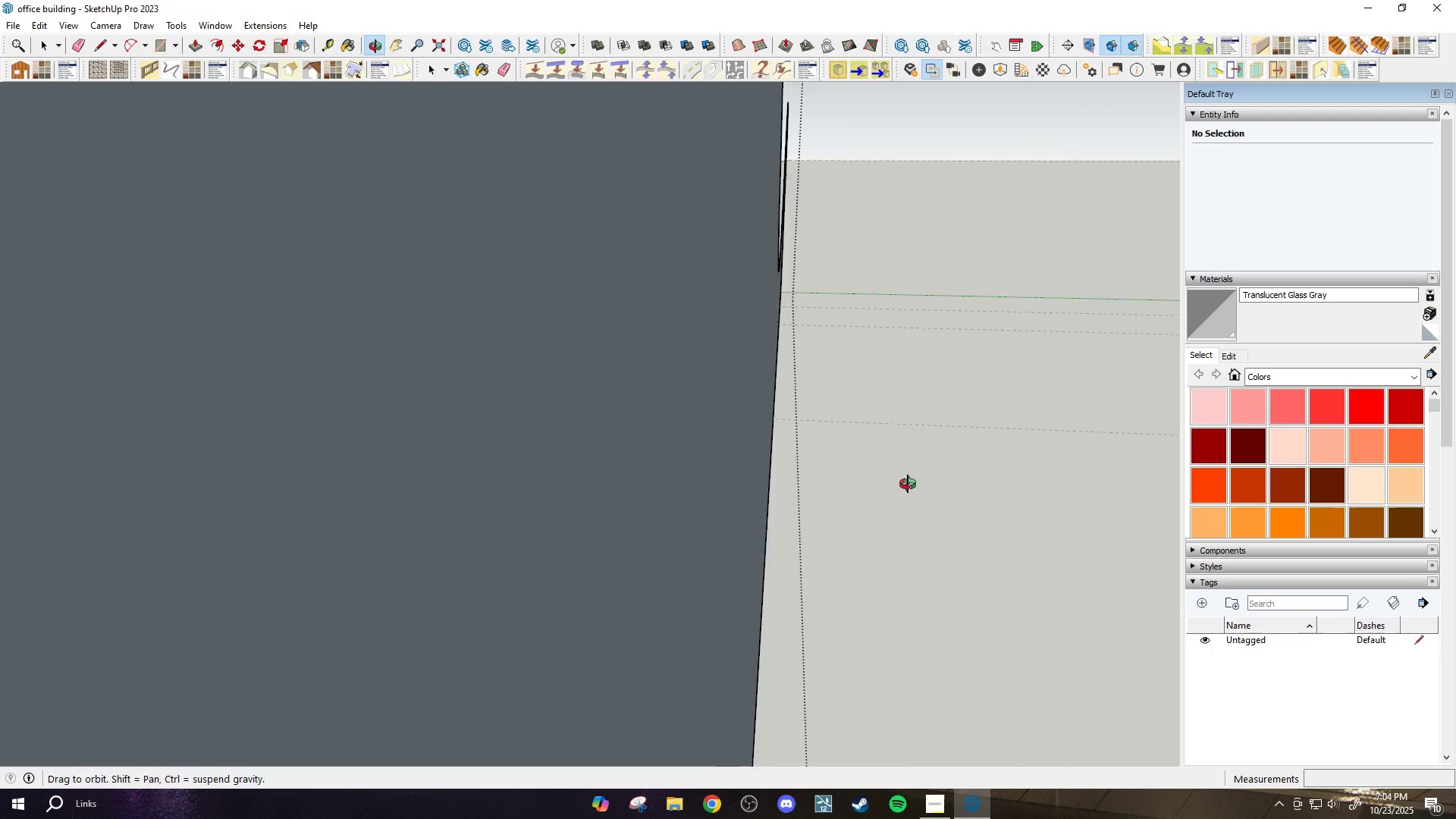 
left_click_drag(start_coordinate=[543, 430], to_coordinate=[1012, 383])
 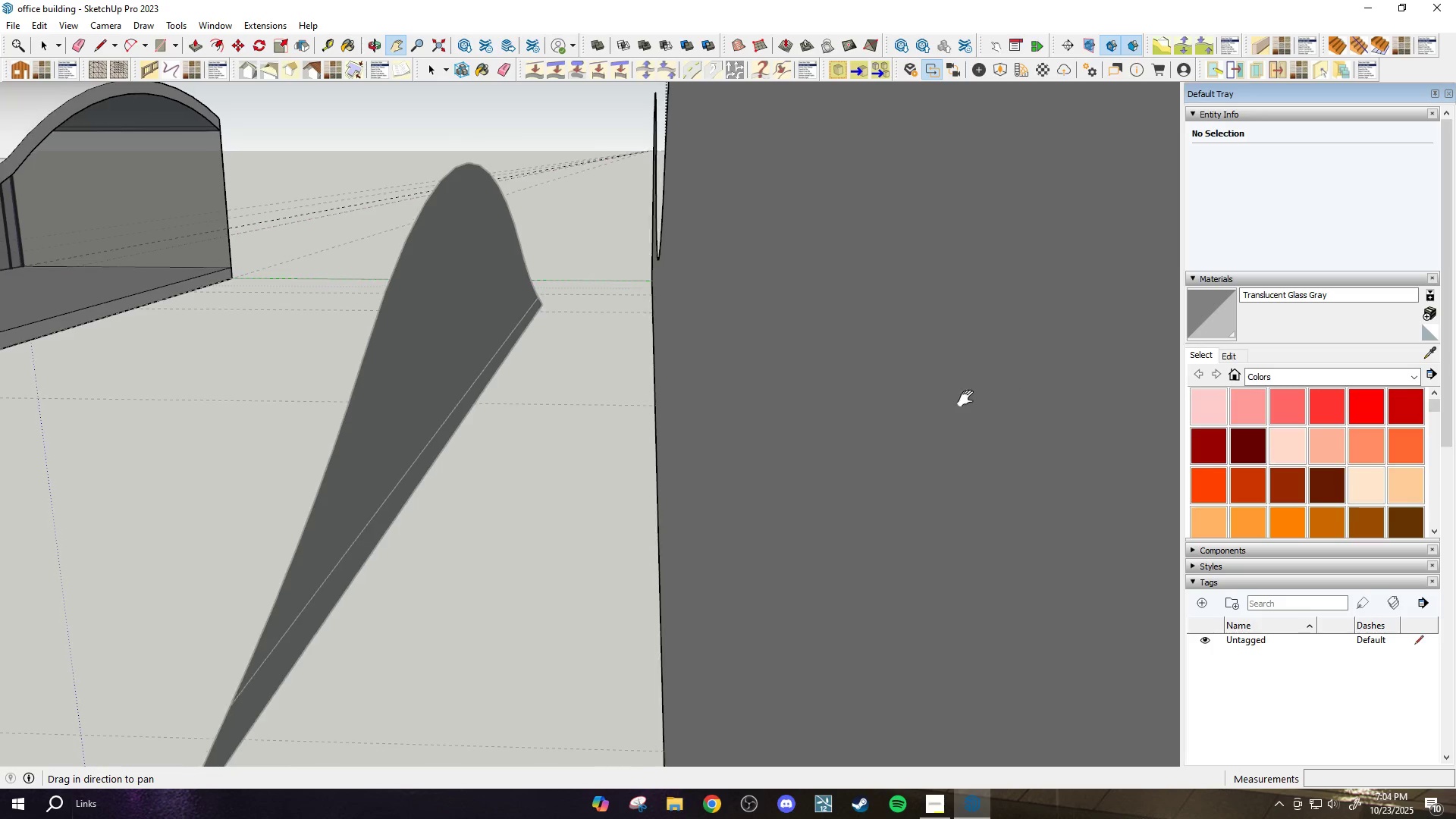 
left_click_drag(start_coordinate=[616, 410], to_coordinate=[1082, 534])
 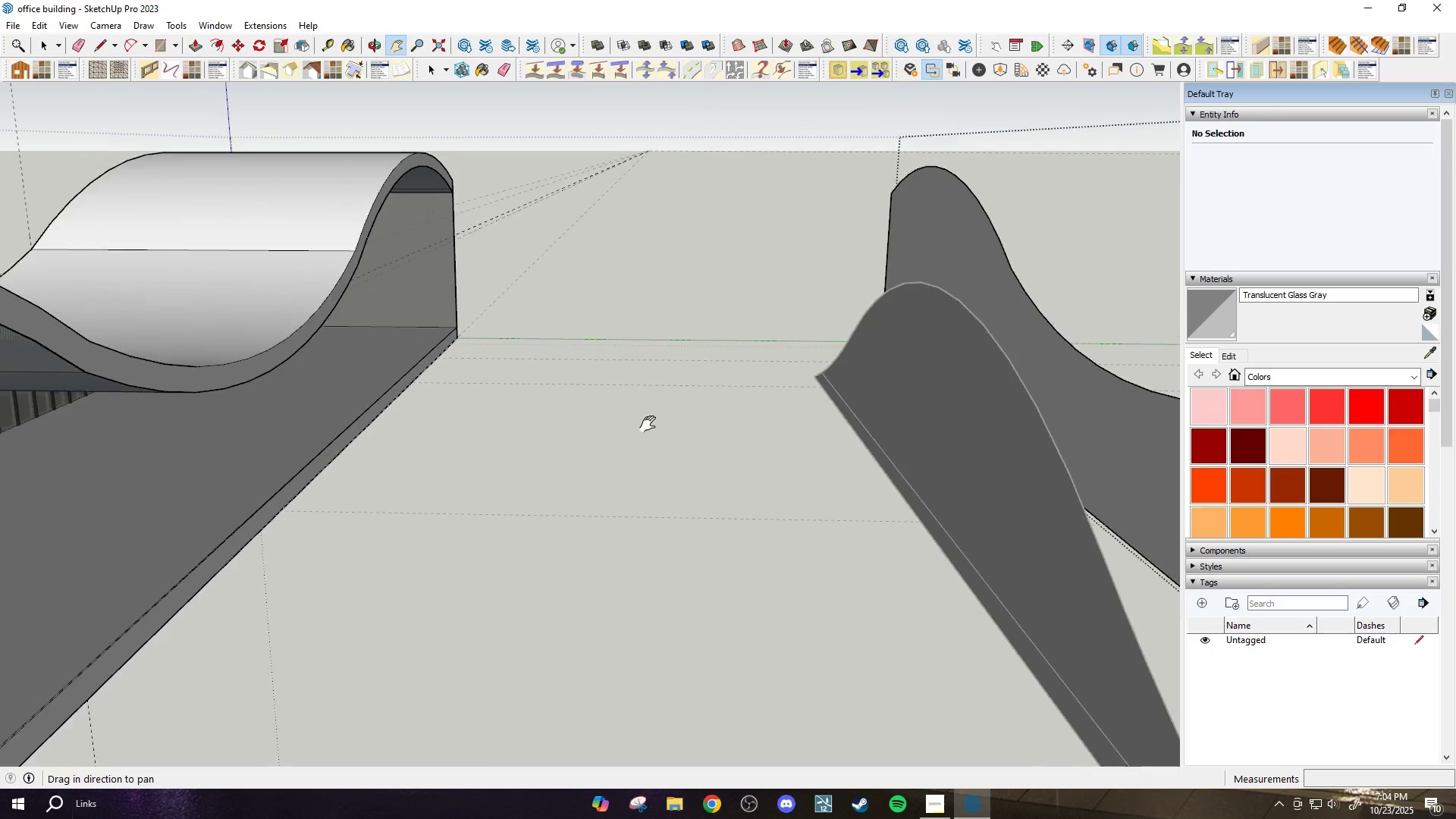 
scroll: coordinate [394, 251], scroll_direction: up, amount: 2.0
 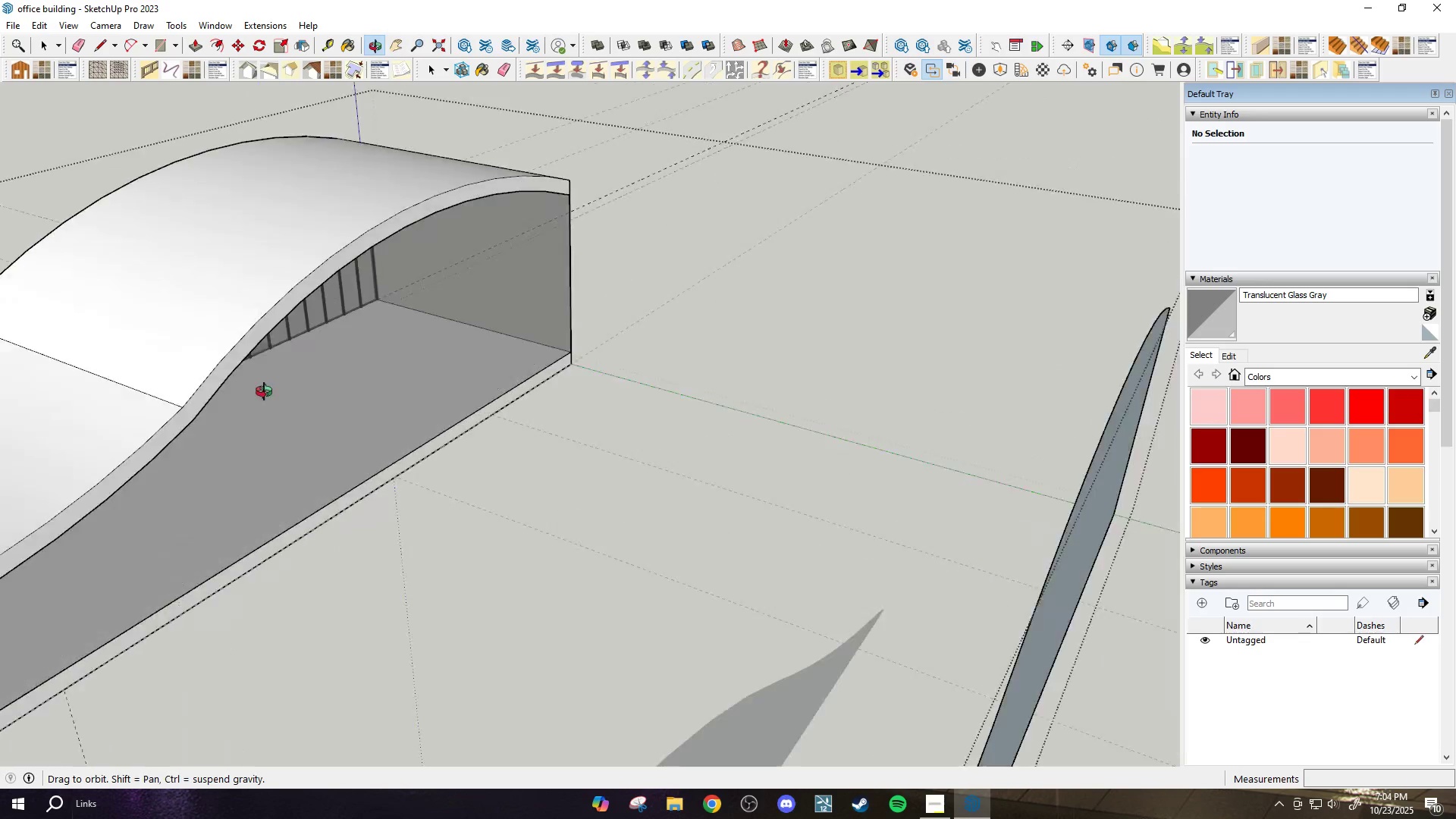 
left_click_drag(start_coordinate=[510, 306], to_coordinate=[676, 385])
 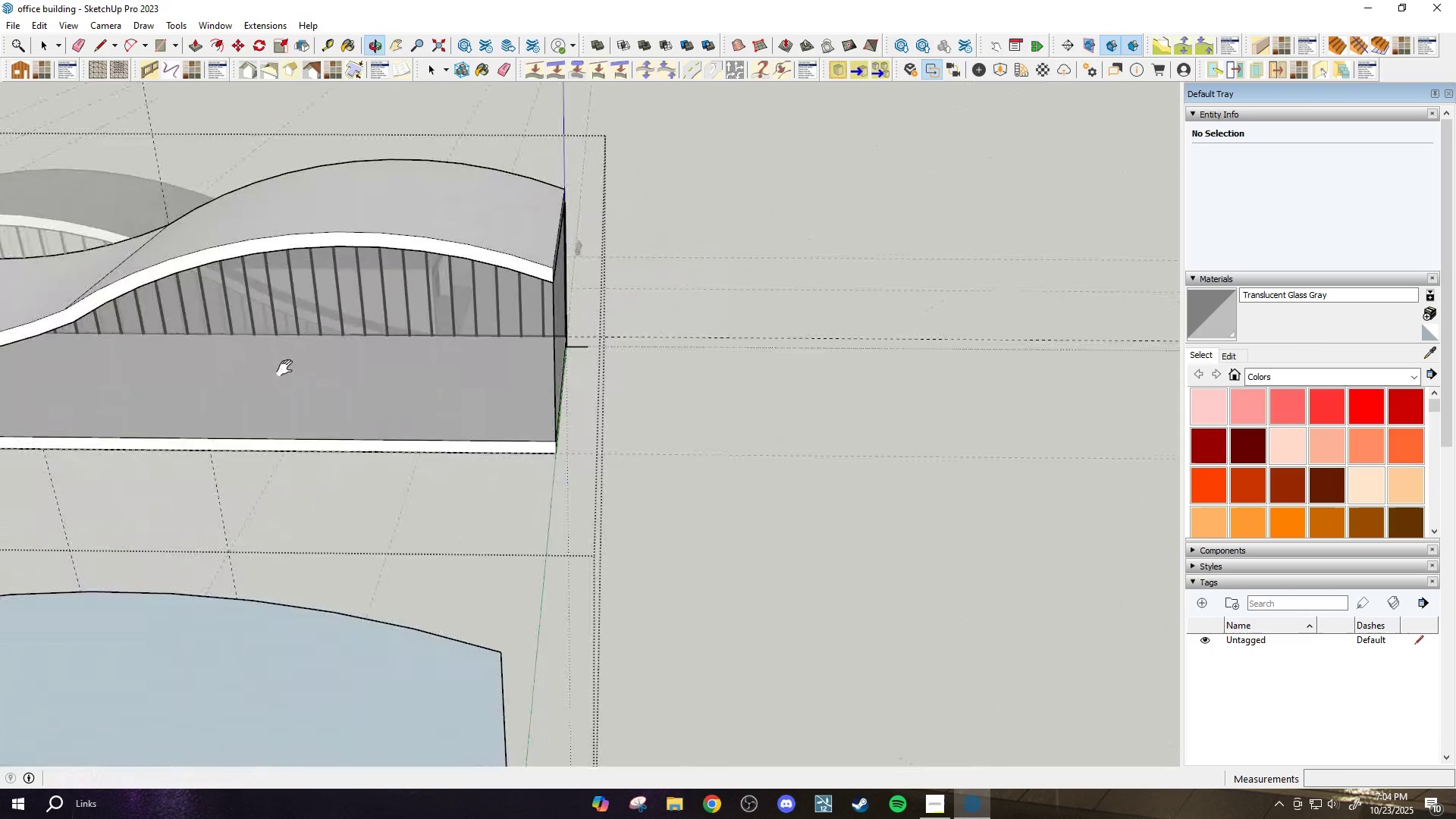 
left_click_drag(start_coordinate=[384, 349], to_coordinate=[637, 469])
 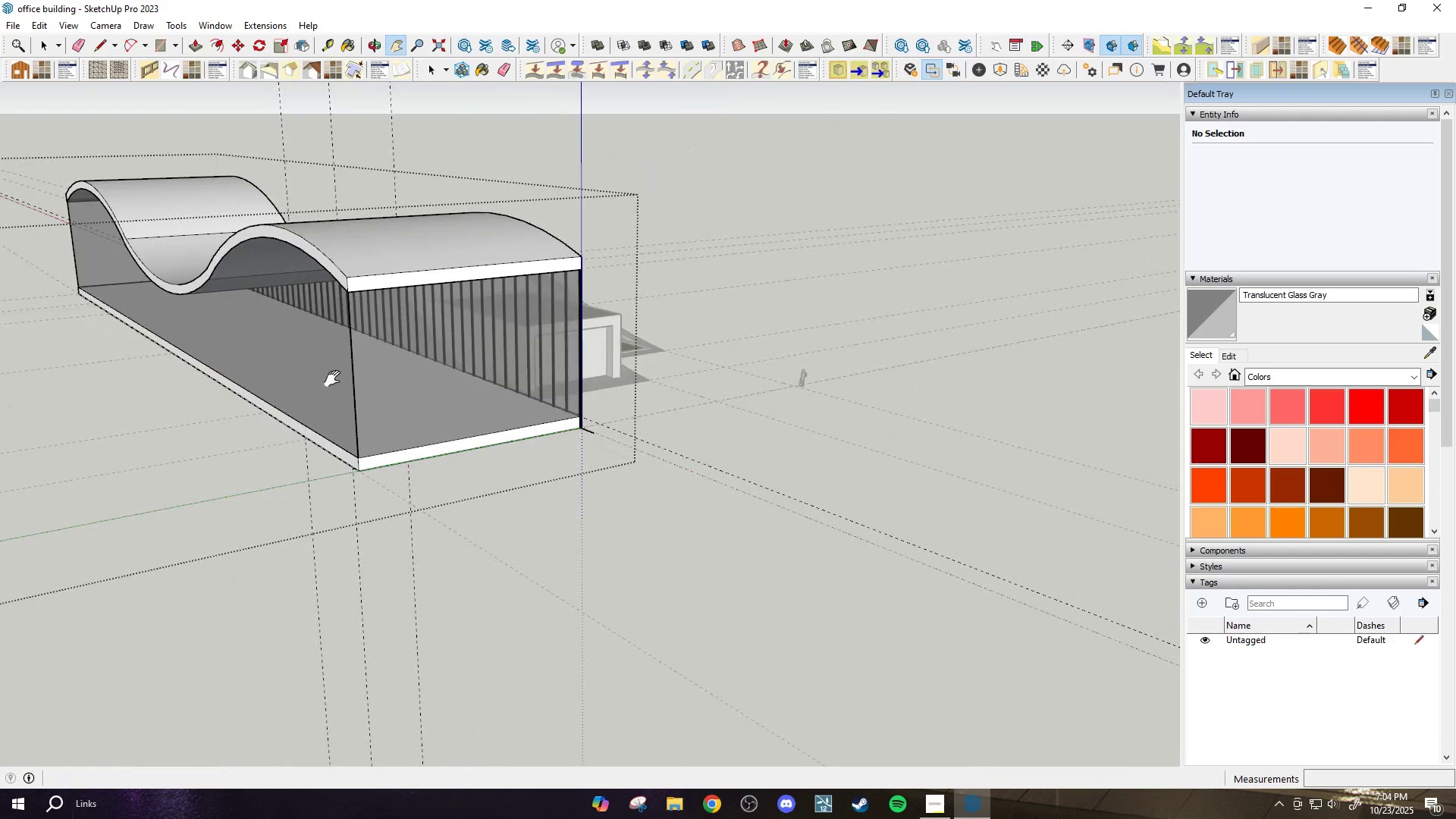 
scroll: coordinate [255, 664], scroll_direction: up, amount: 33.0
 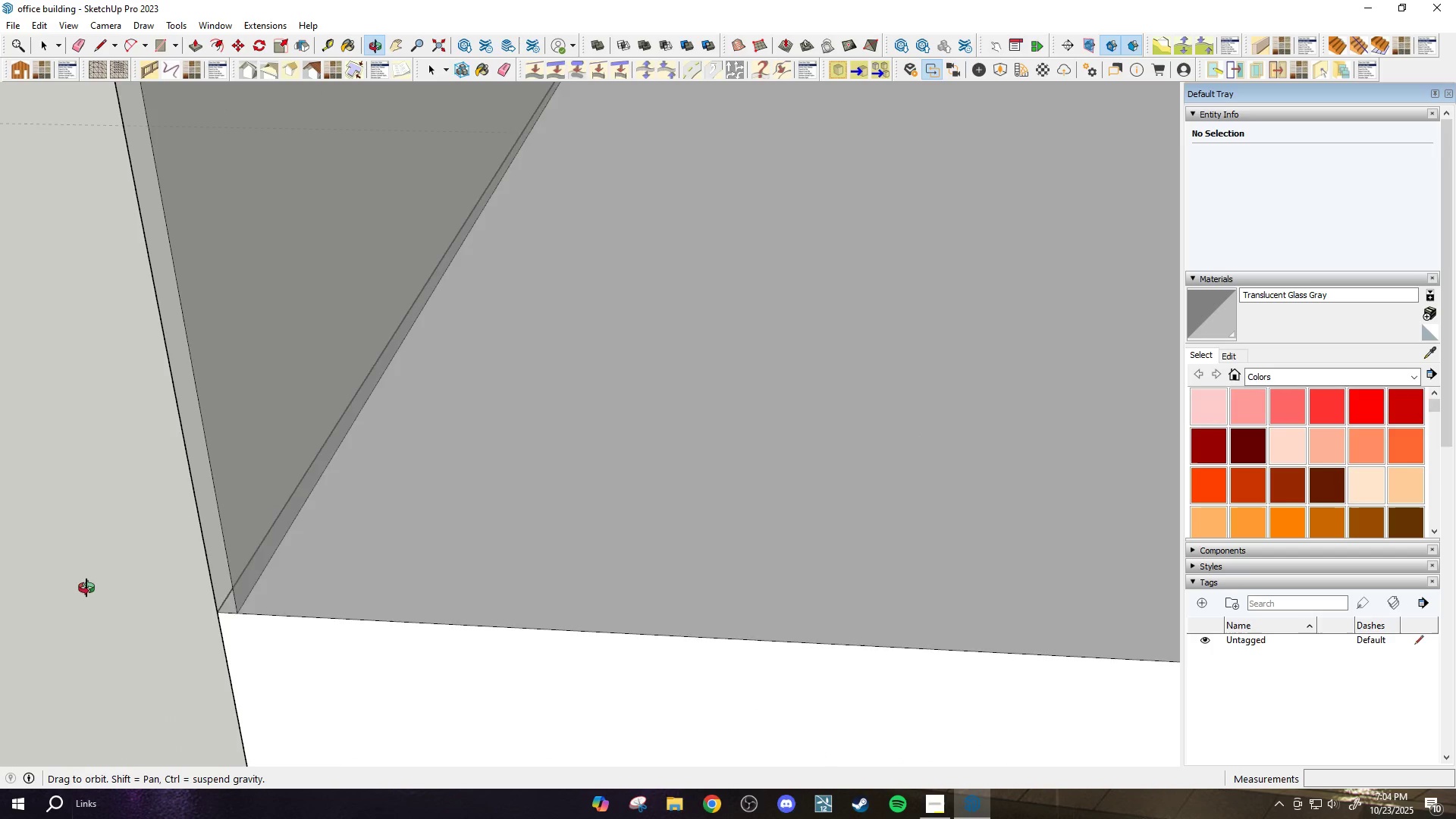 
key(Space)
 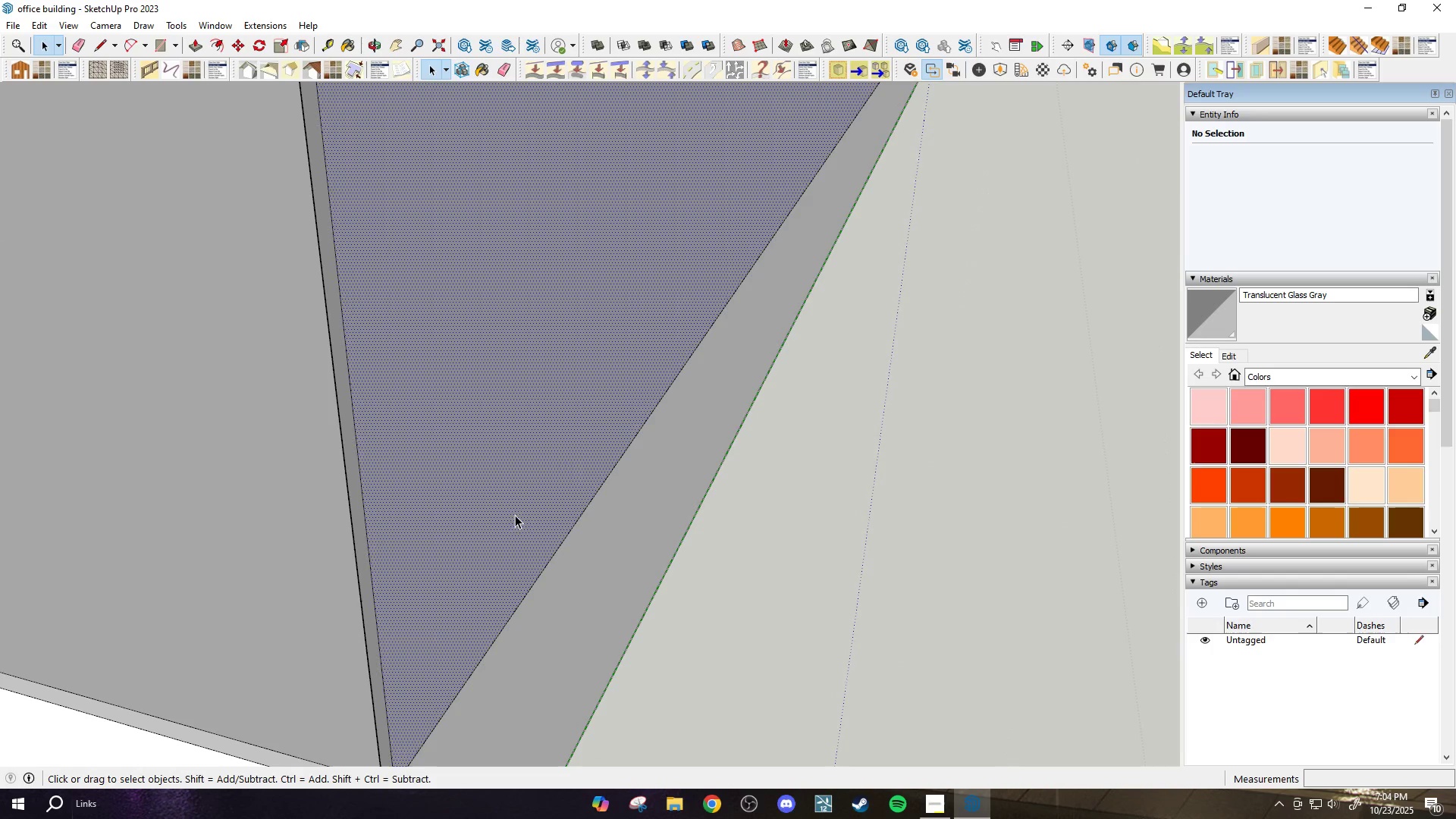 
scroll: coordinate [480, 607], scroll_direction: up, amount: 9.0
 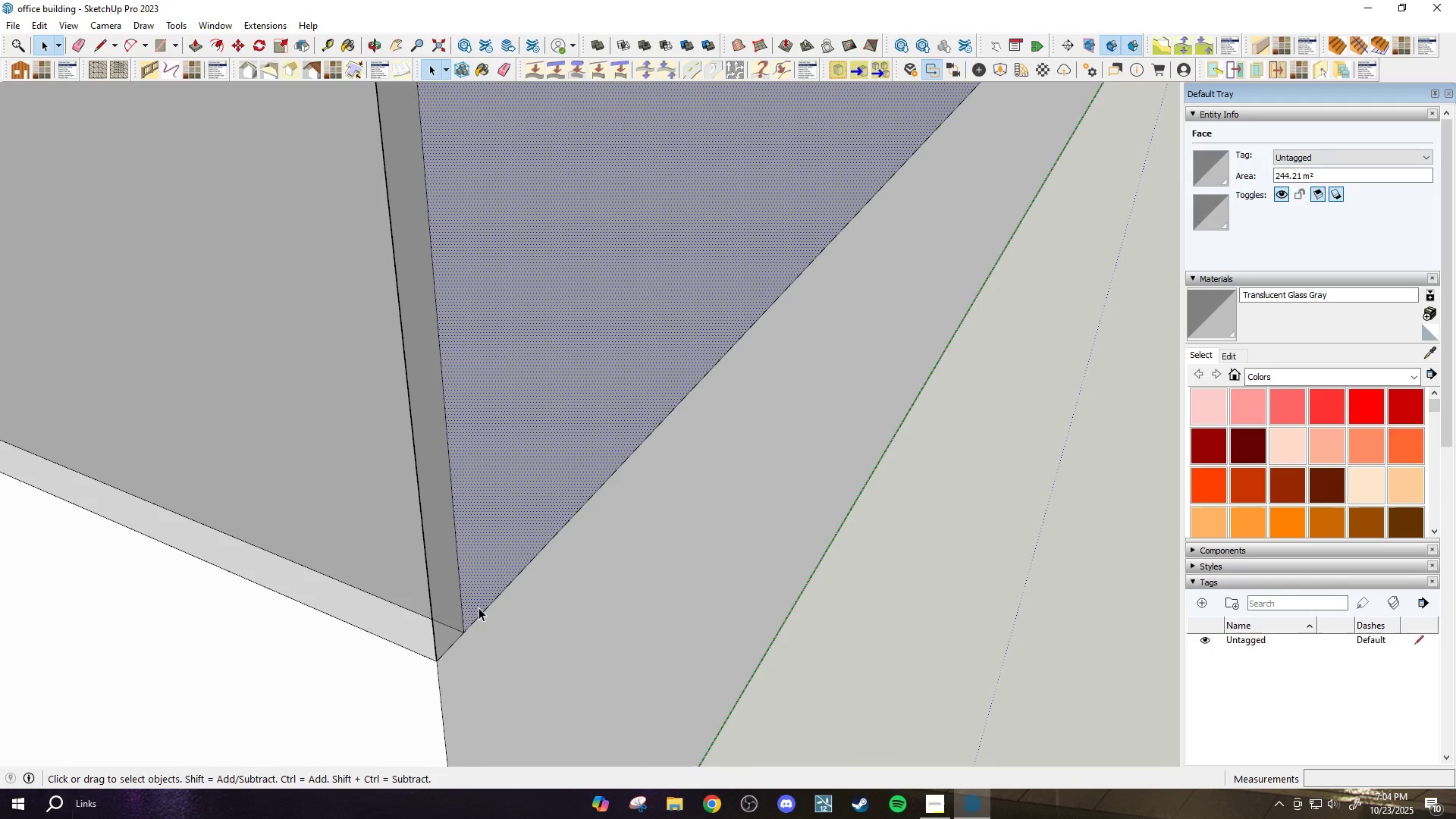 
key(M)
 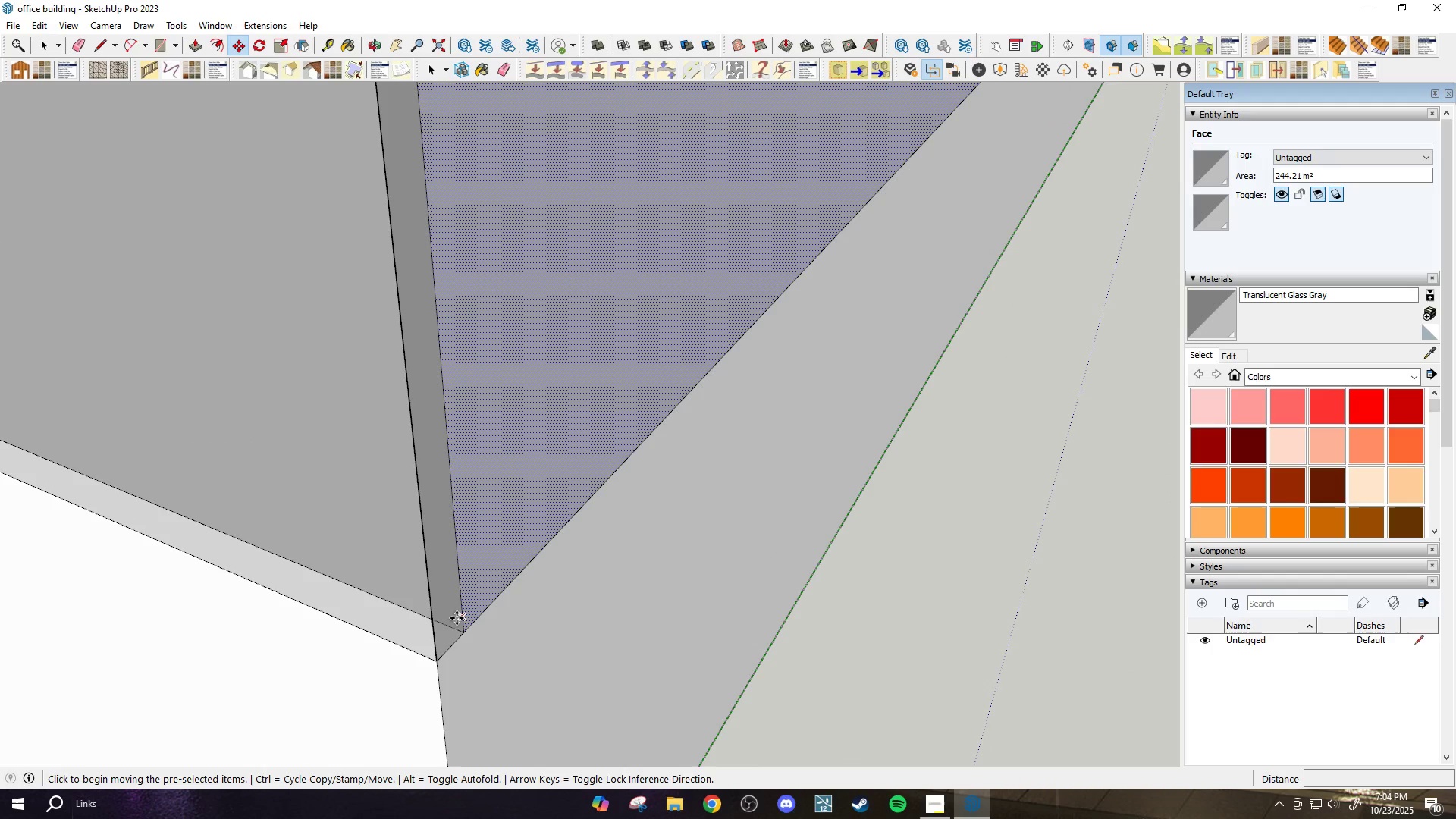 
key(Control+ControlLeft)
 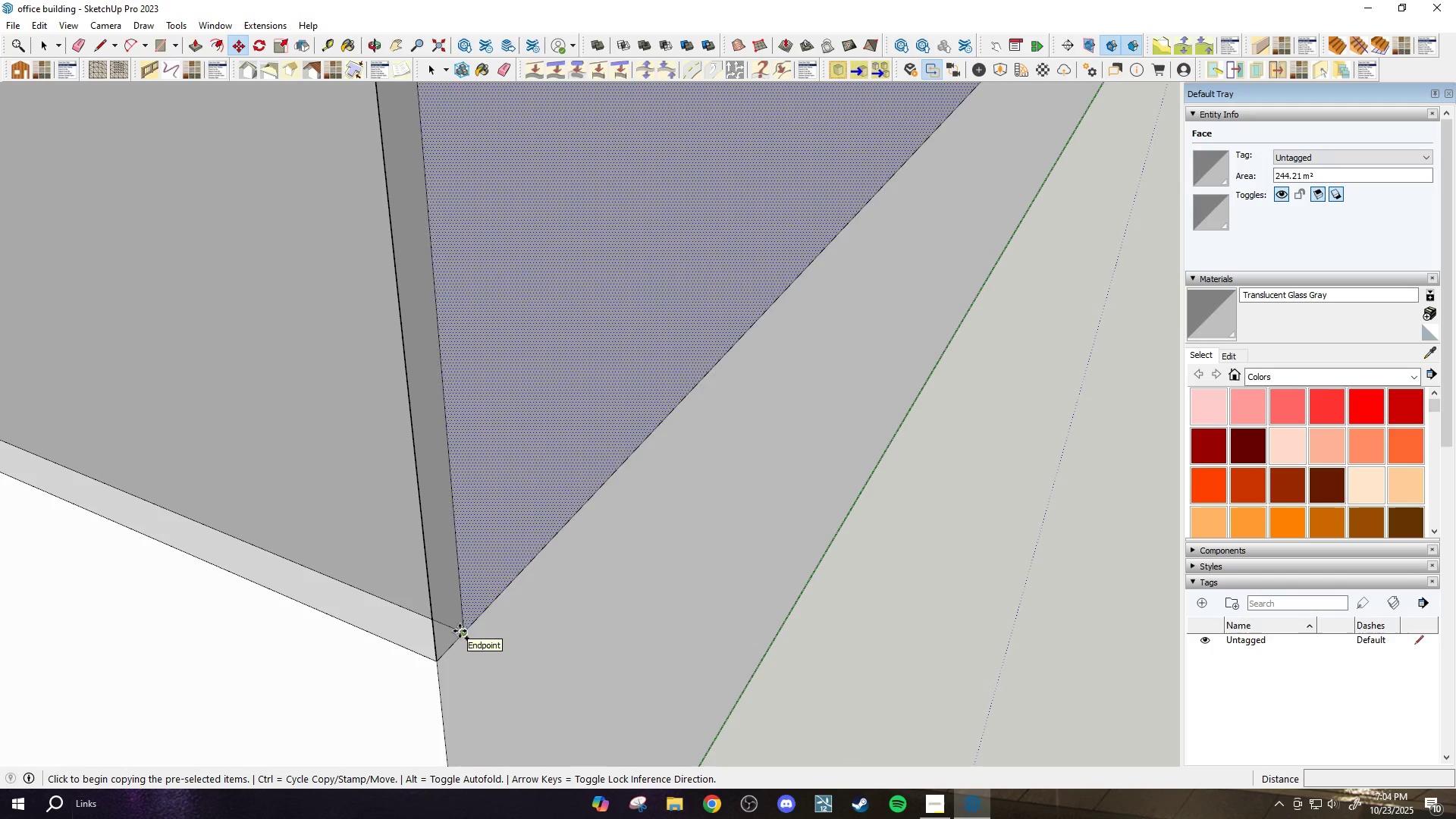 
left_click([460, 631])
 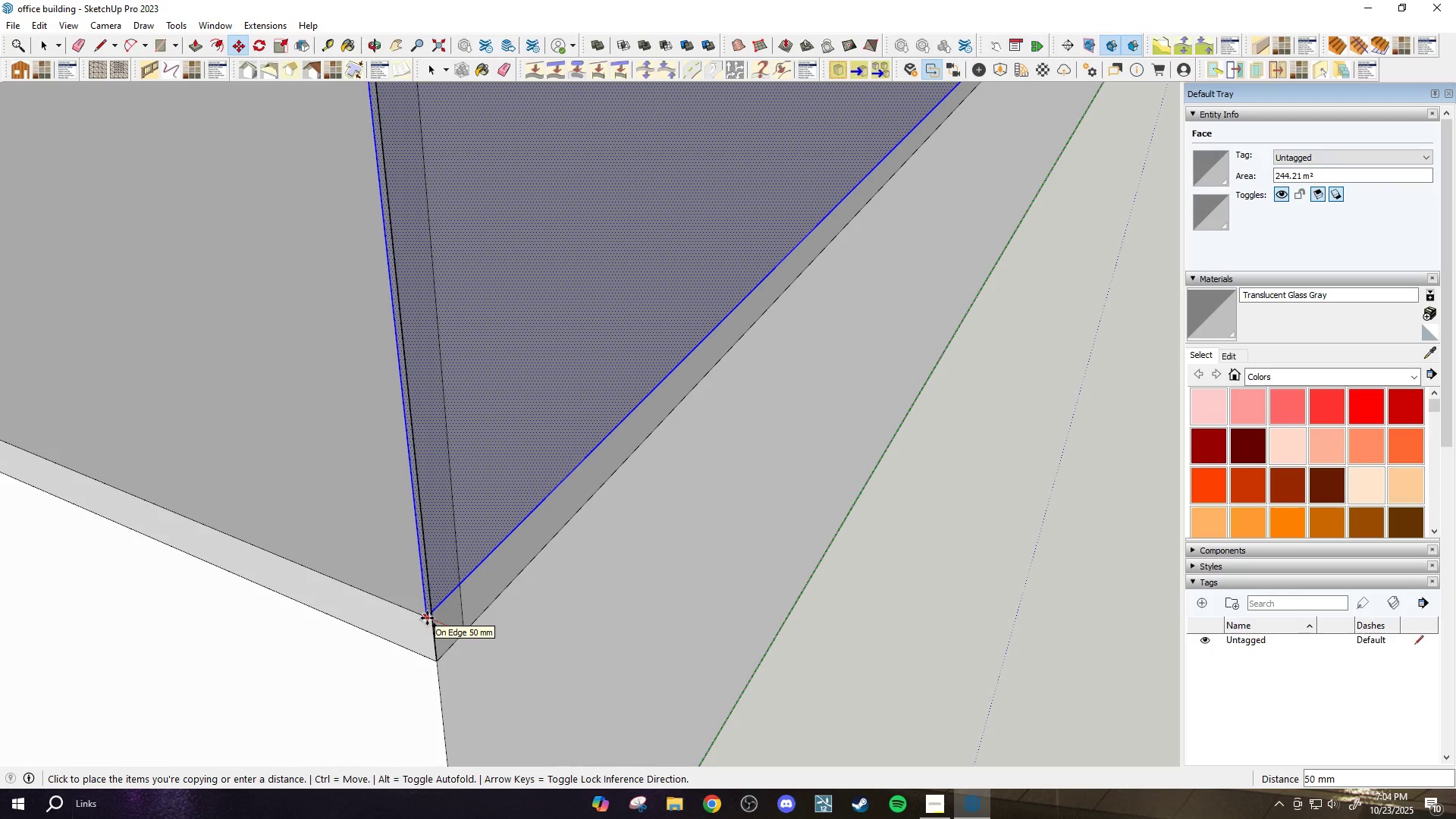 
left_click([427, 618])
 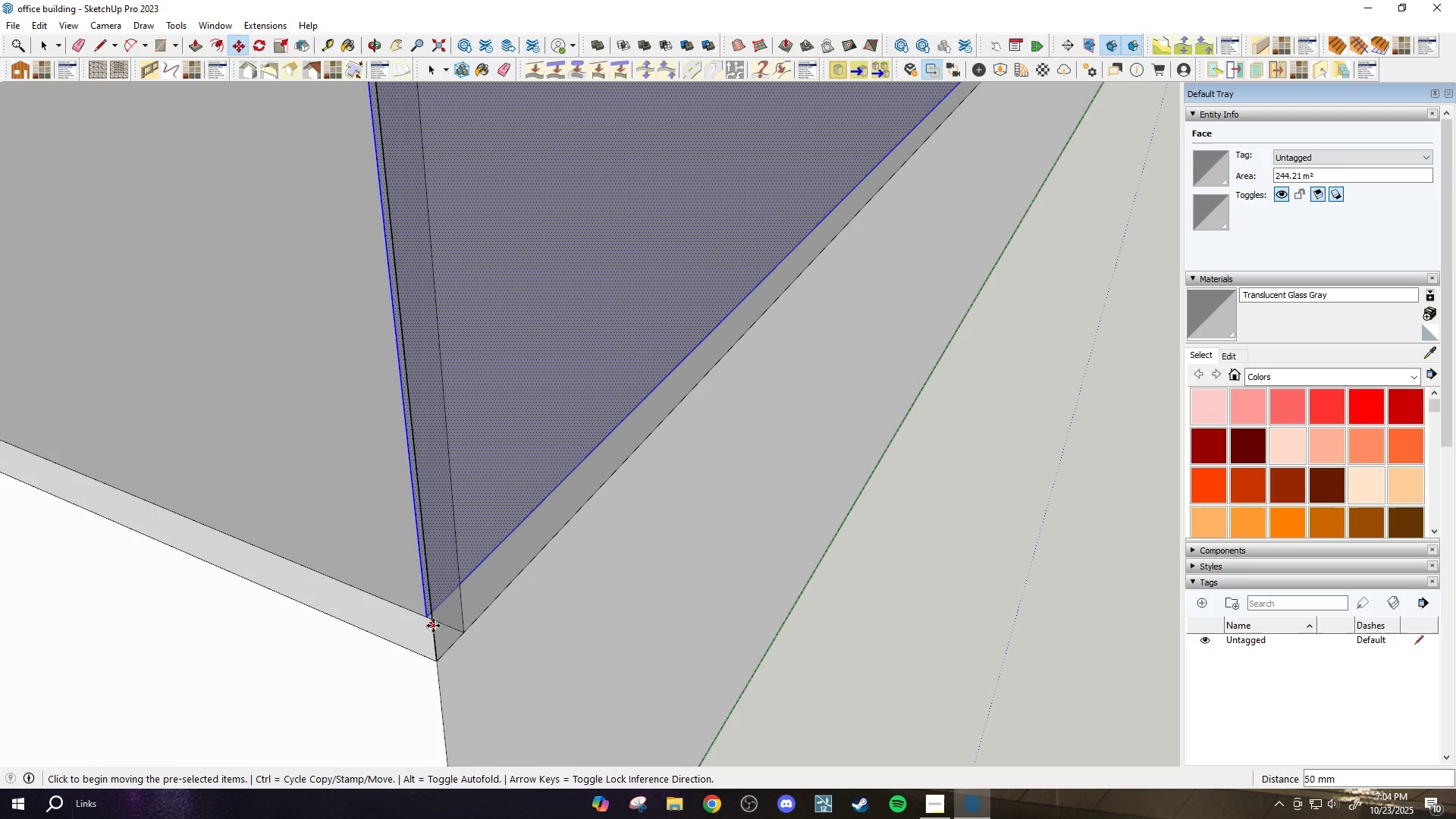 
scroll: coordinate [447, 618], scroll_direction: up, amount: 2.0
 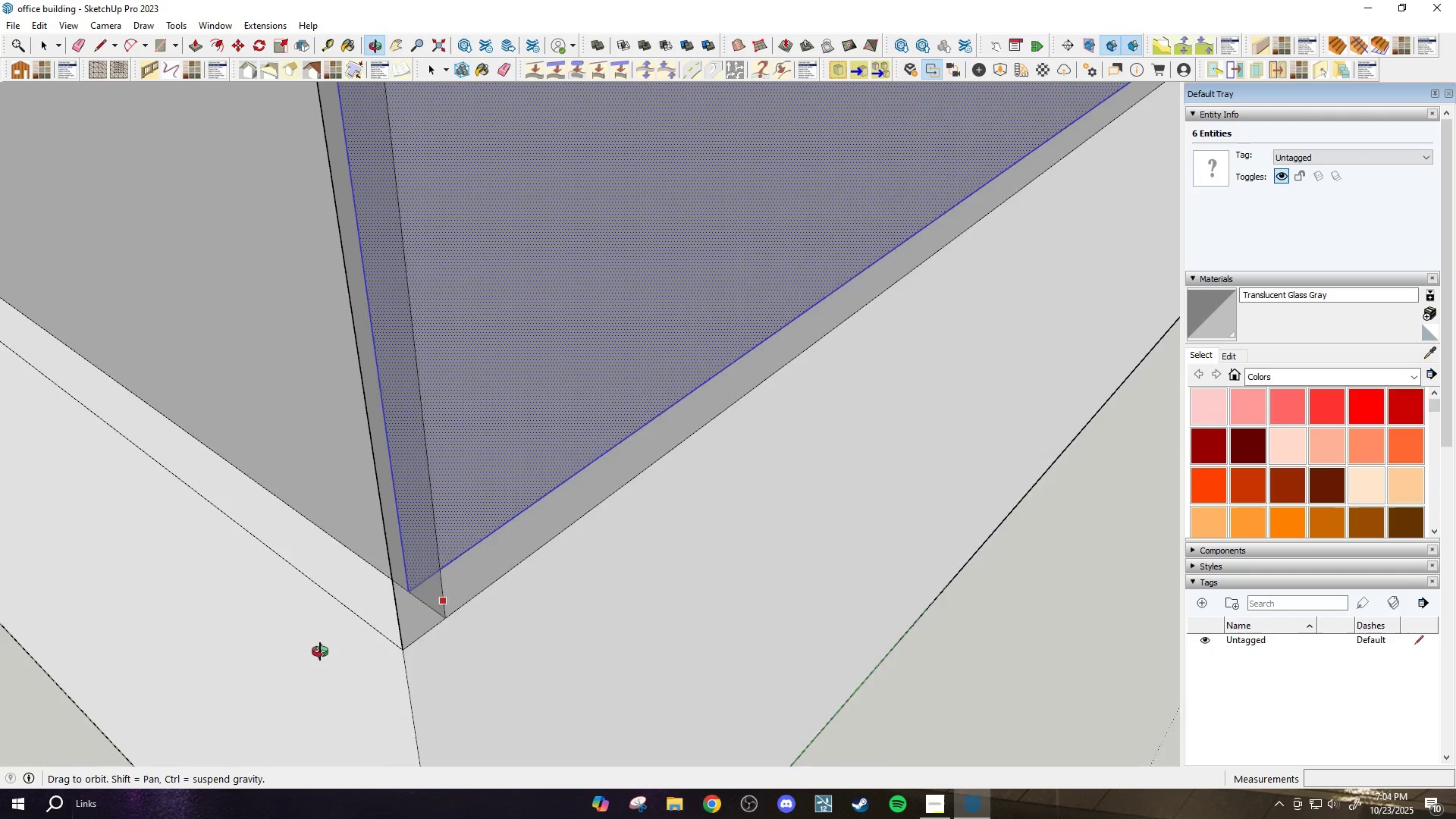 
key(Space)
 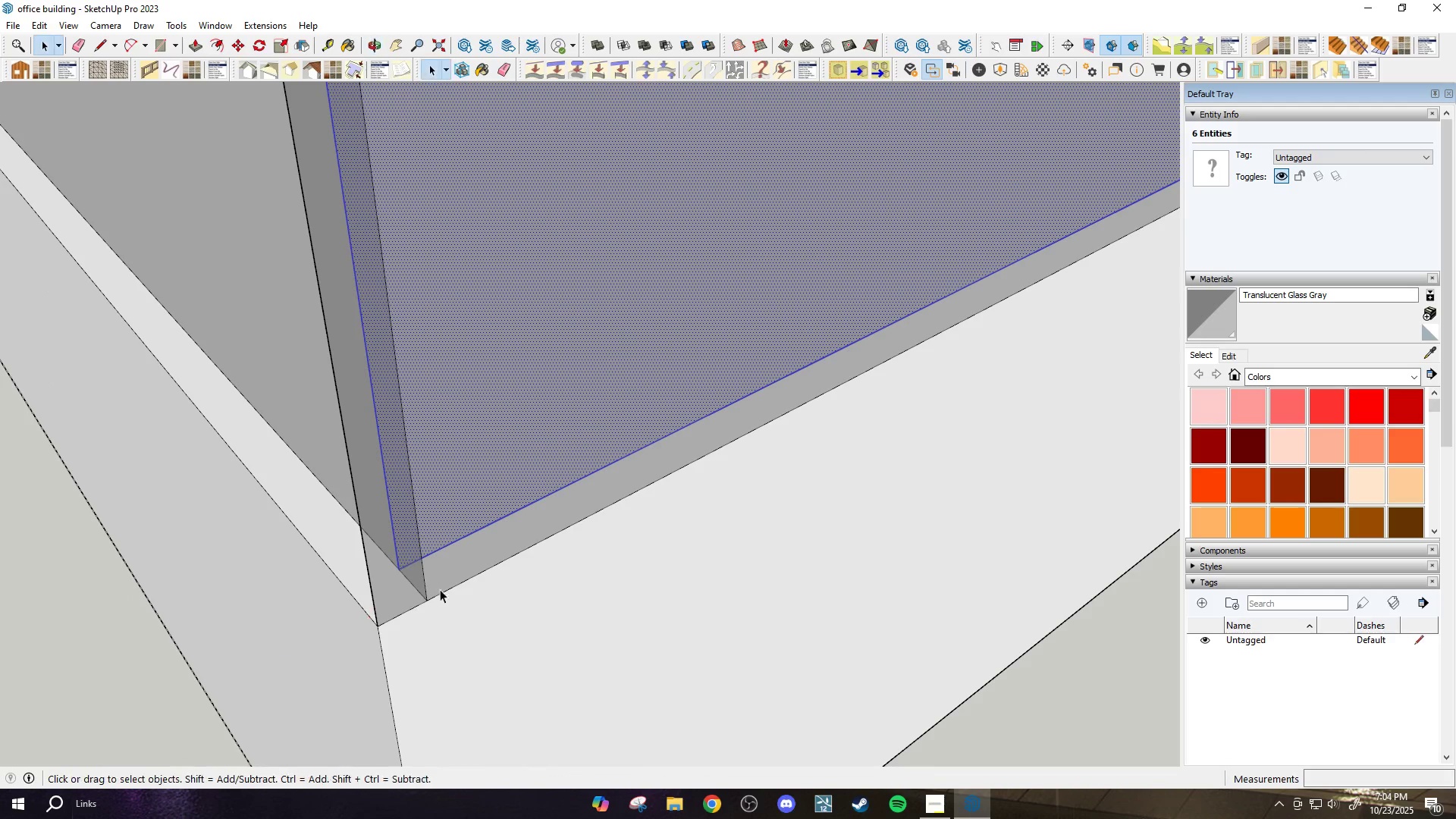 
key(E)
 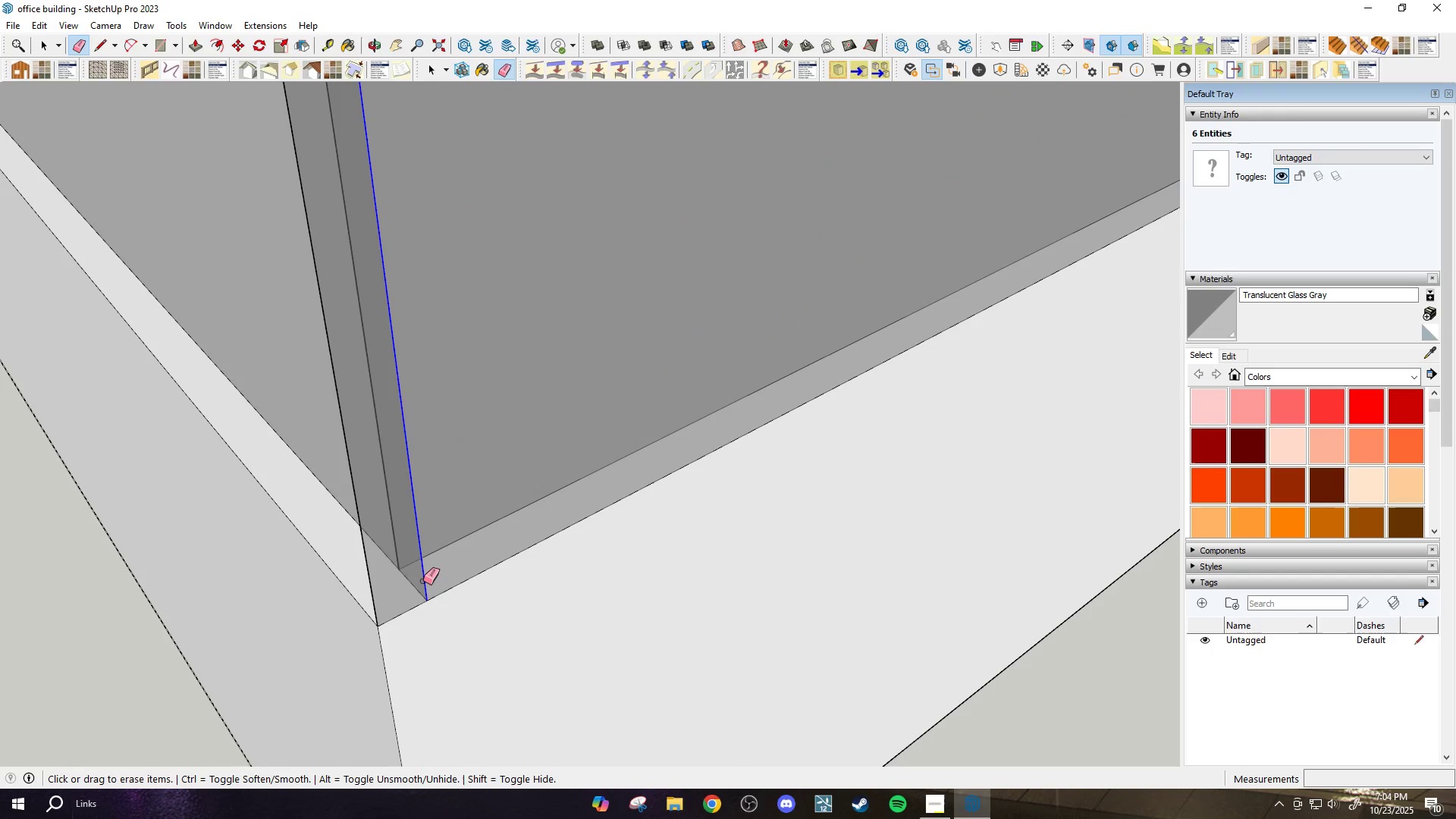 
left_click([423, 581])
 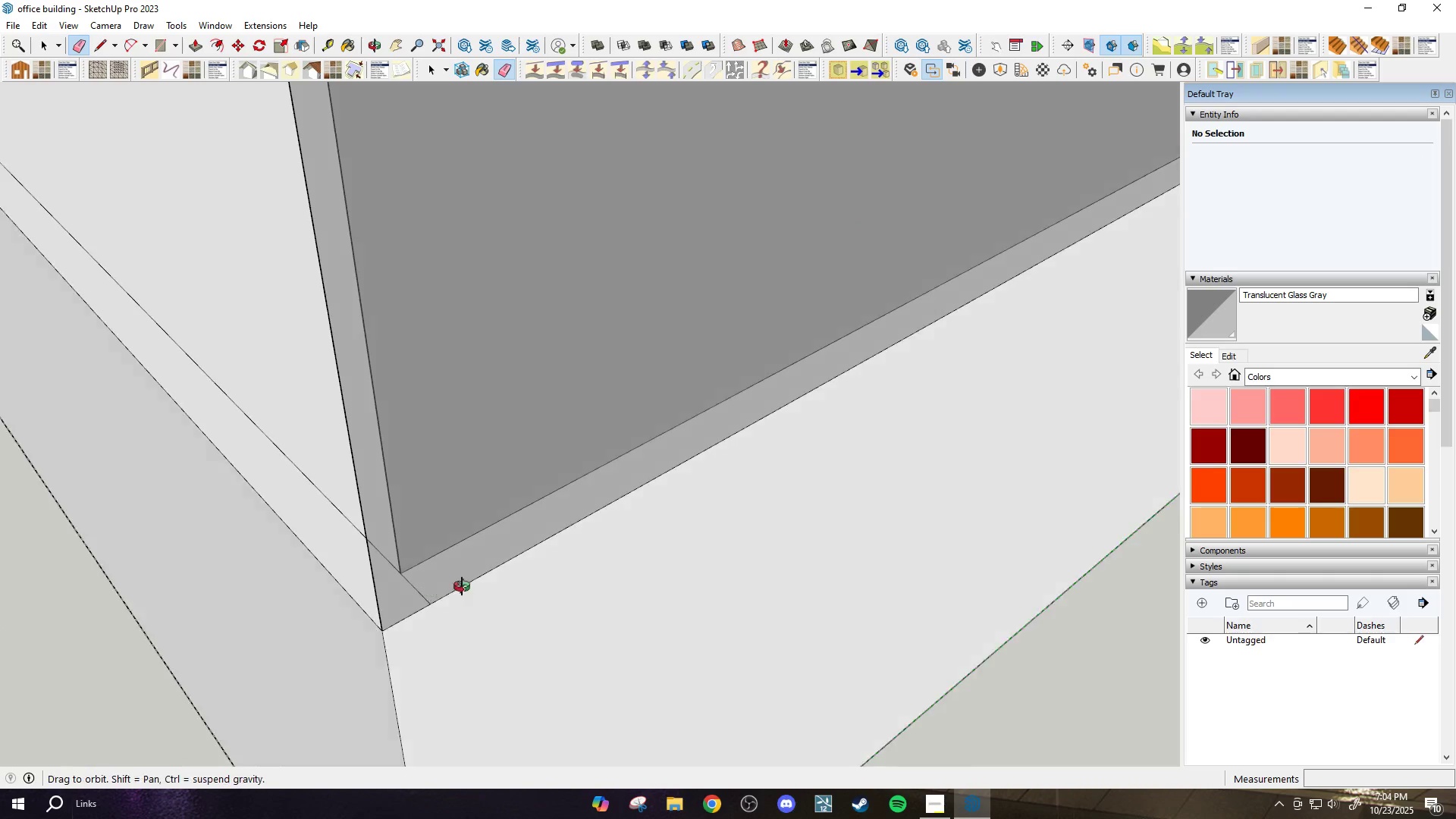 
key(Control+Z)
 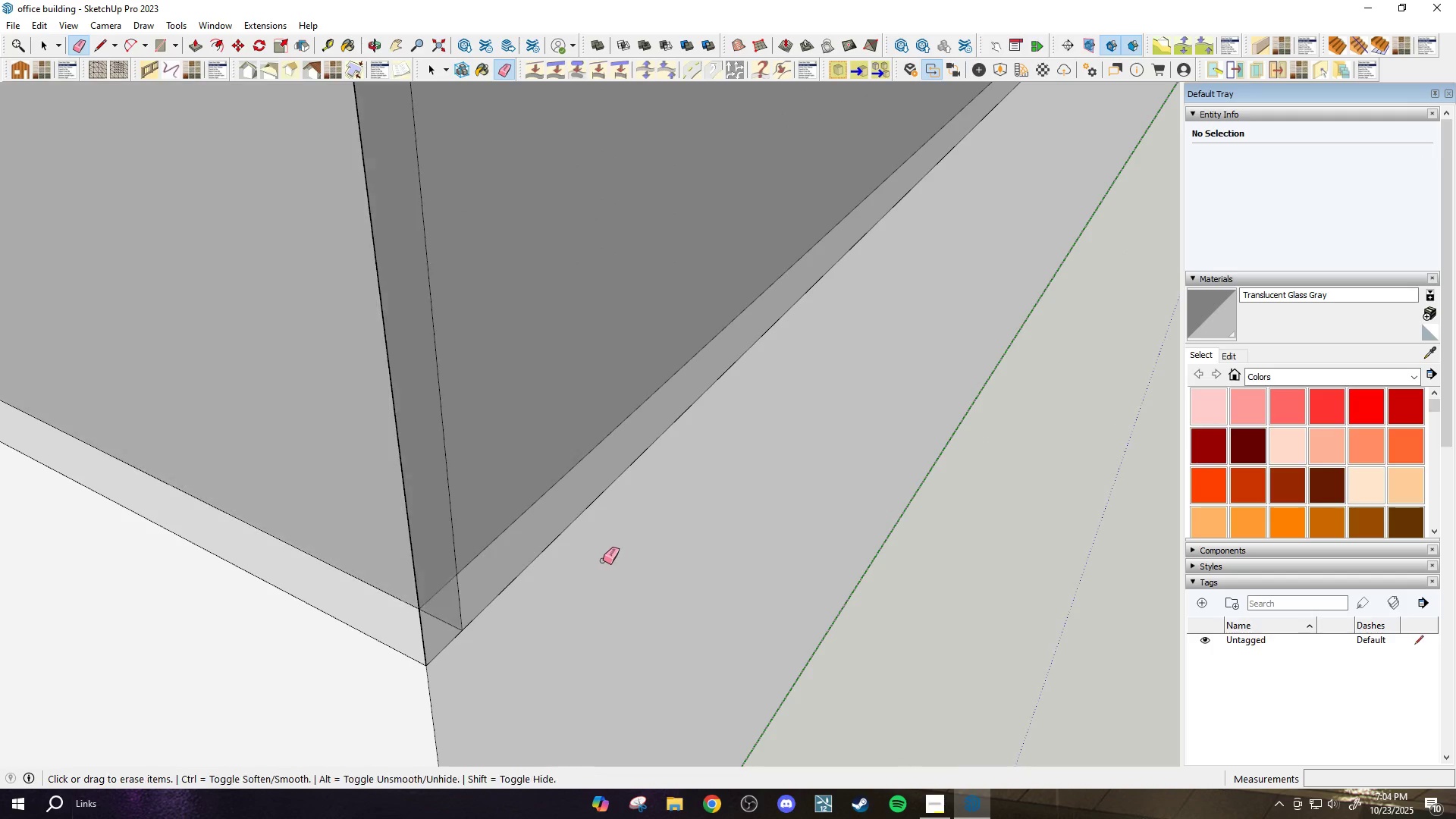 
scroll: coordinate [589, 570], scroll_direction: down, amount: 2.0
 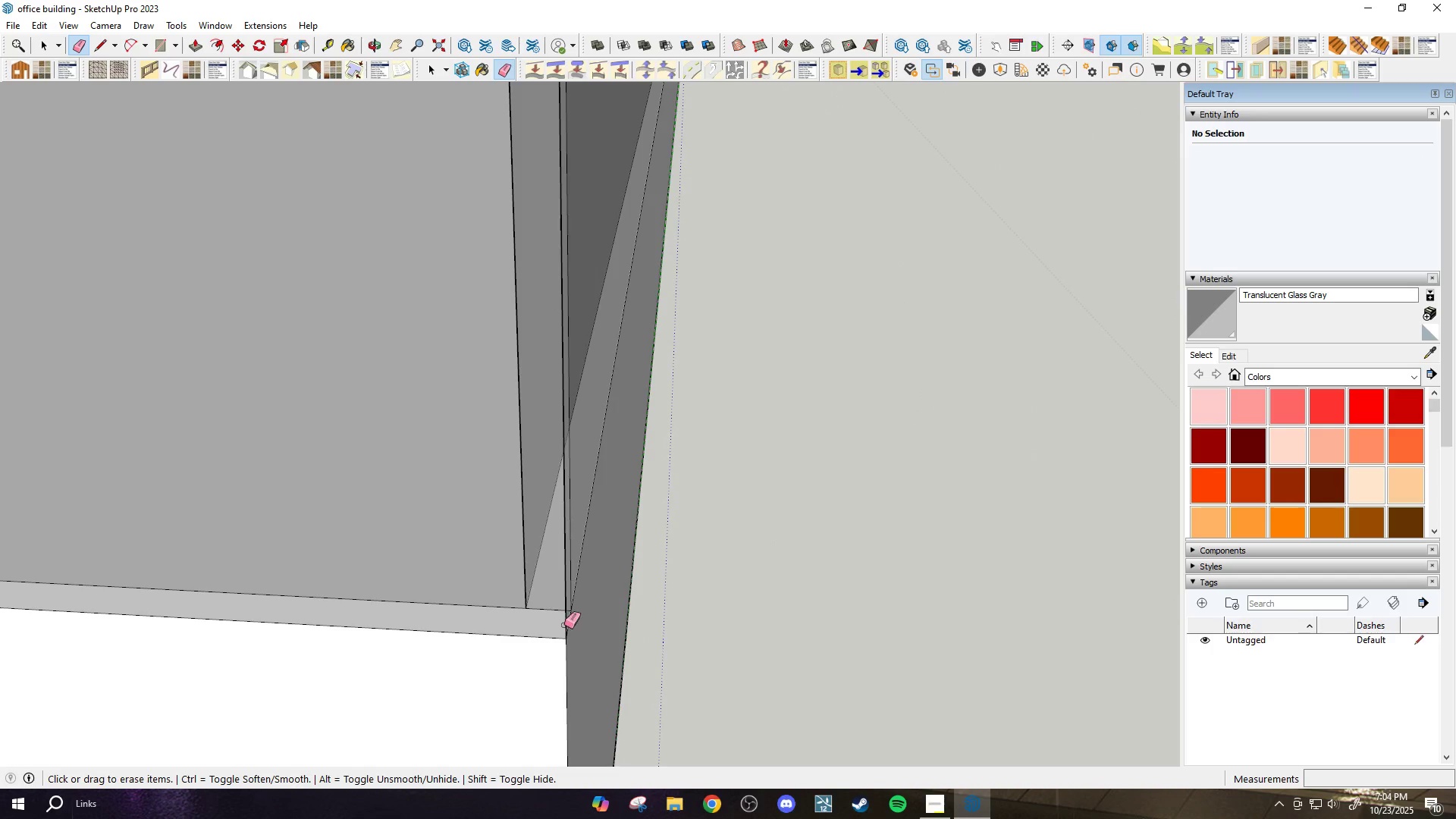 
left_click([566, 618])
 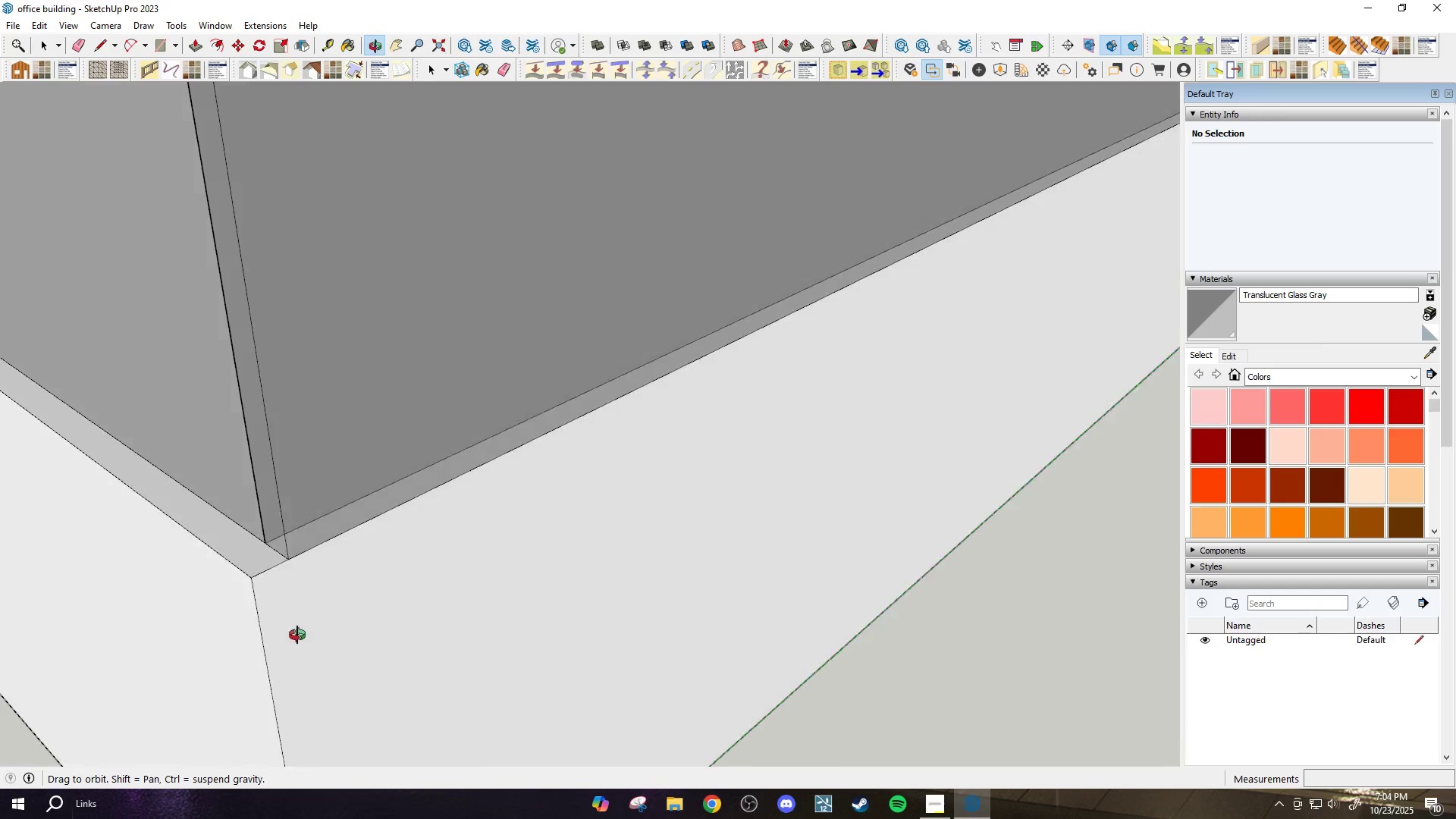 
scroll: coordinate [406, 560], scroll_direction: down, amount: 4.0
 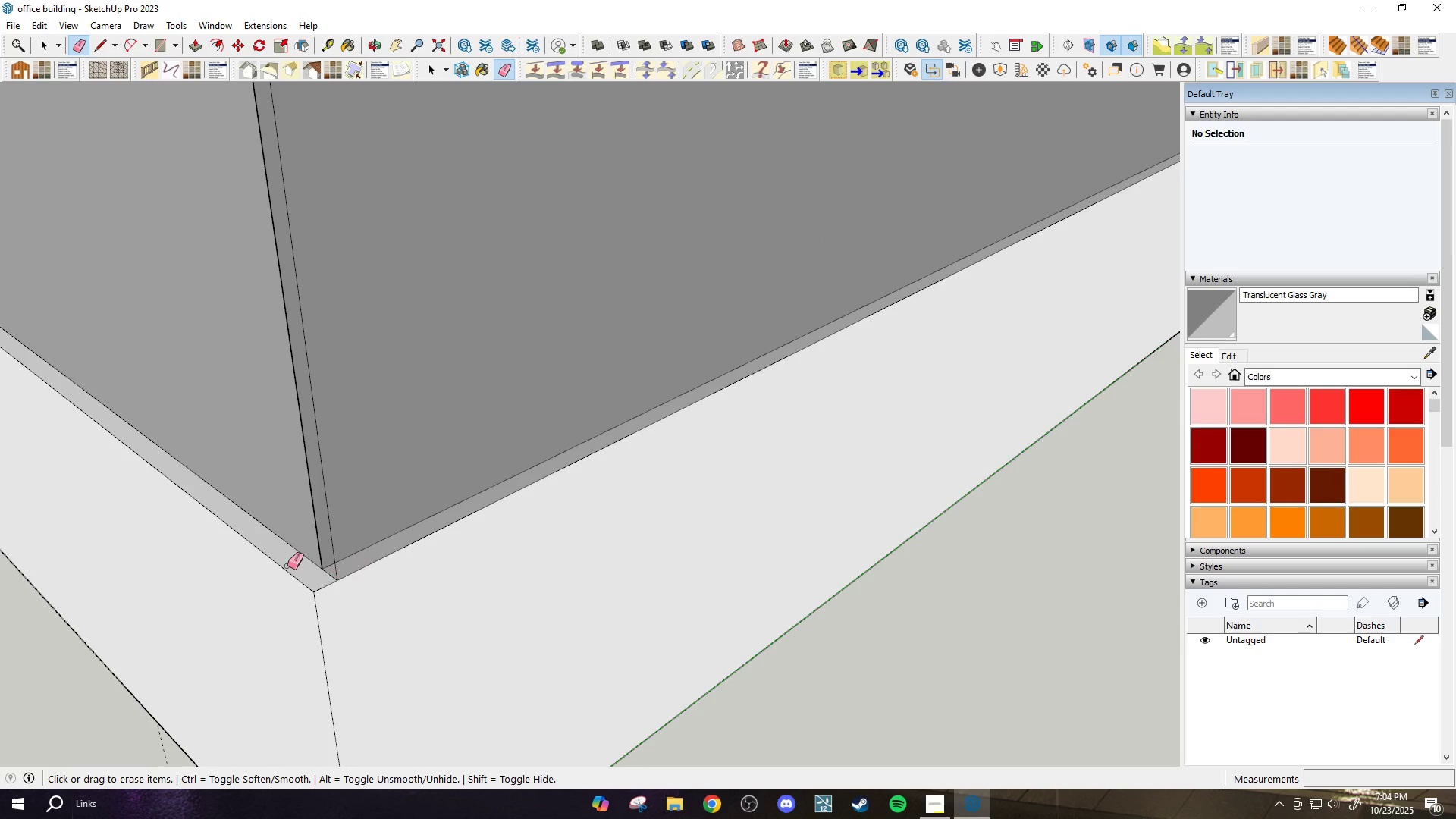 
scroll: coordinate [356, 570], scroll_direction: up, amount: 14.0
 